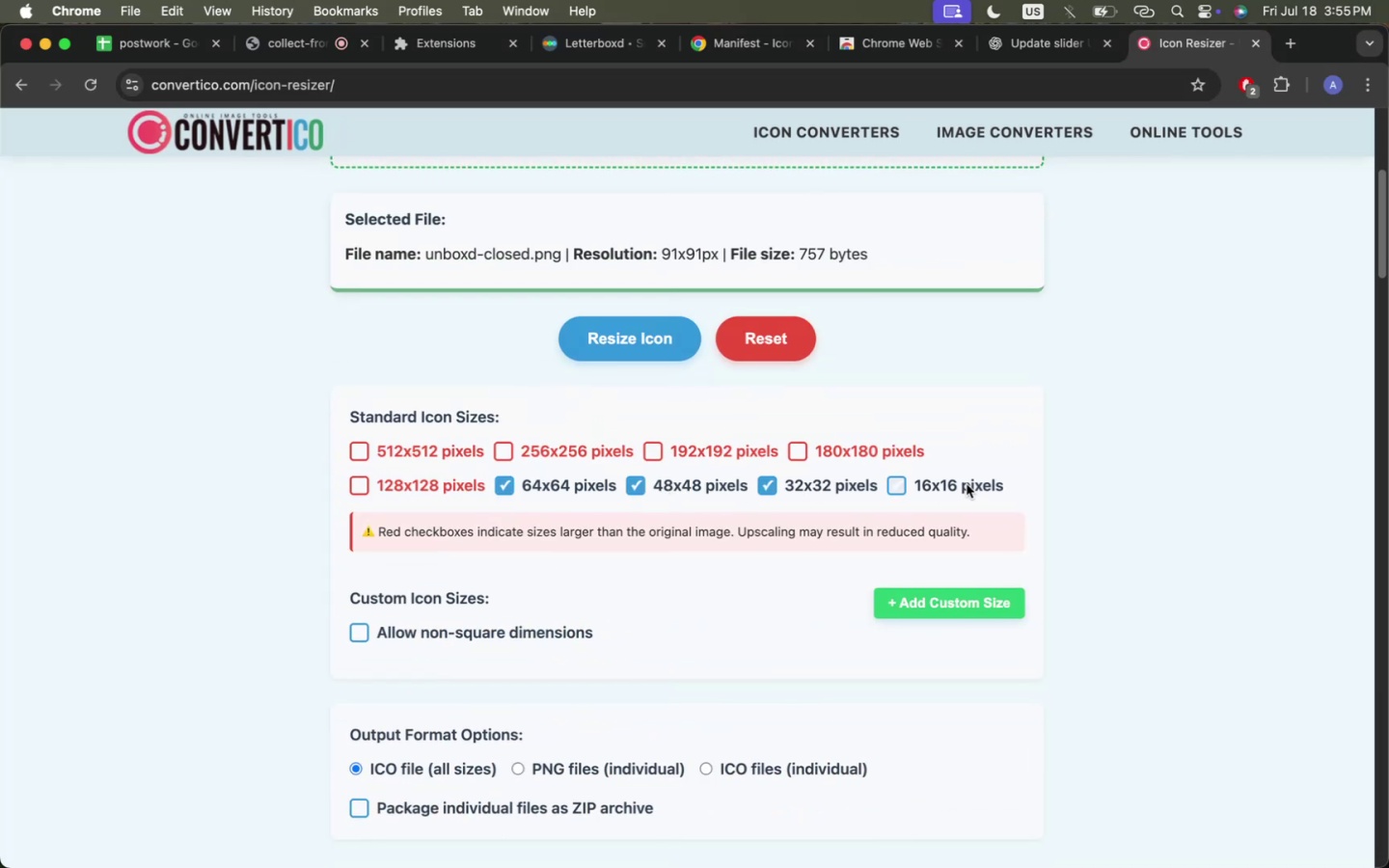 
left_click([967, 484])
 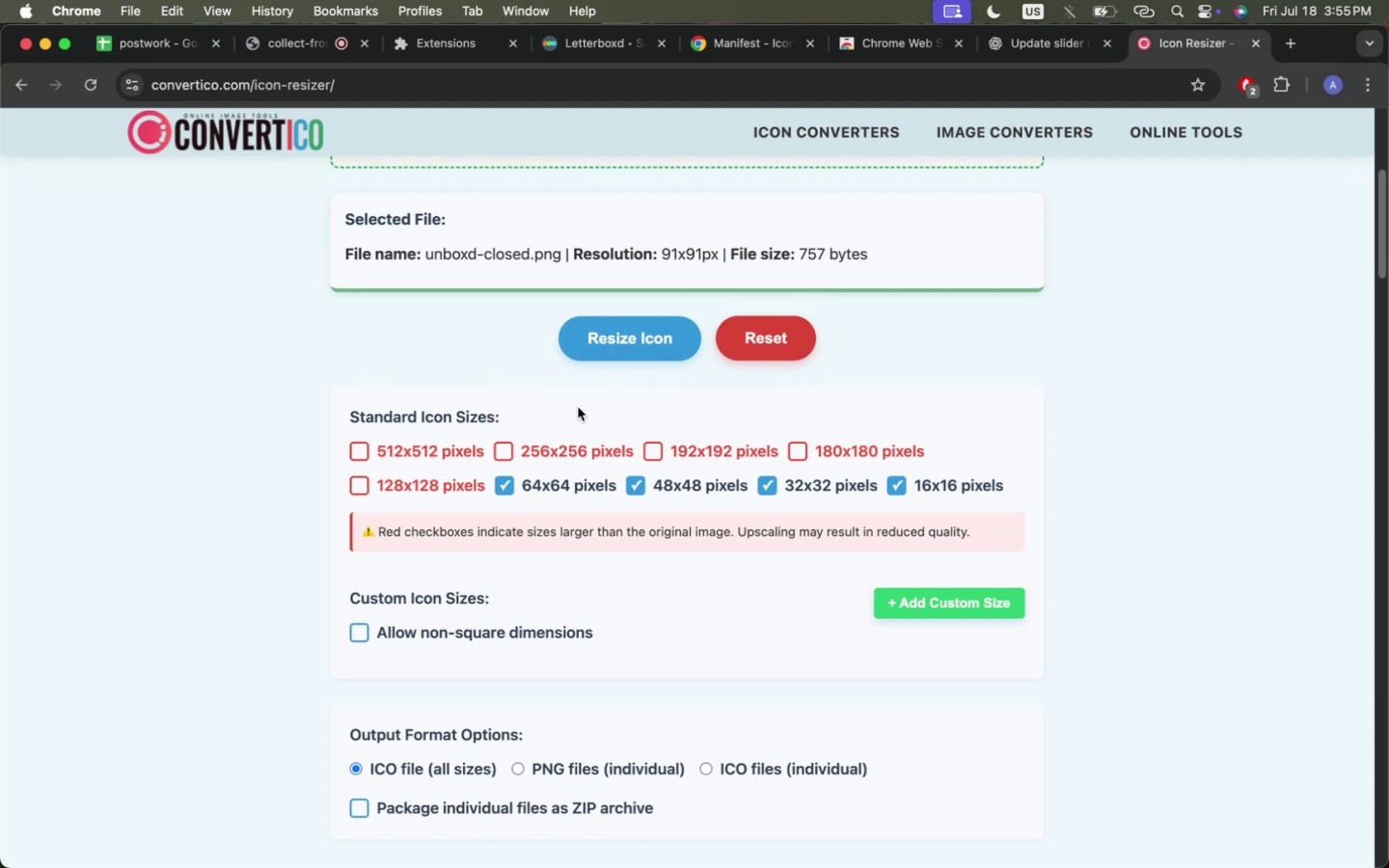 
scroll: coordinate [567, 446], scroll_direction: up, amount: 3.0
 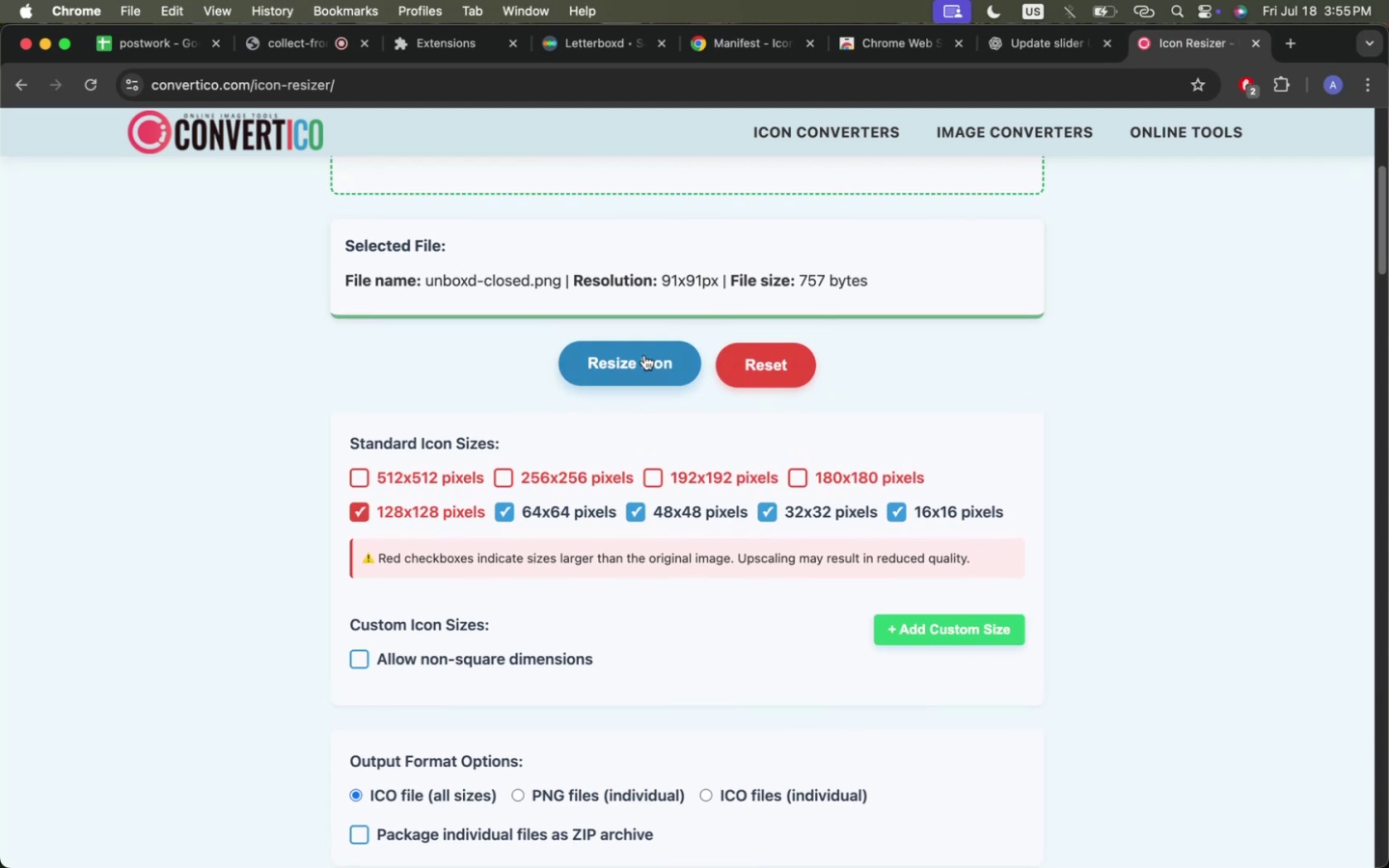 
double_click([644, 355])
 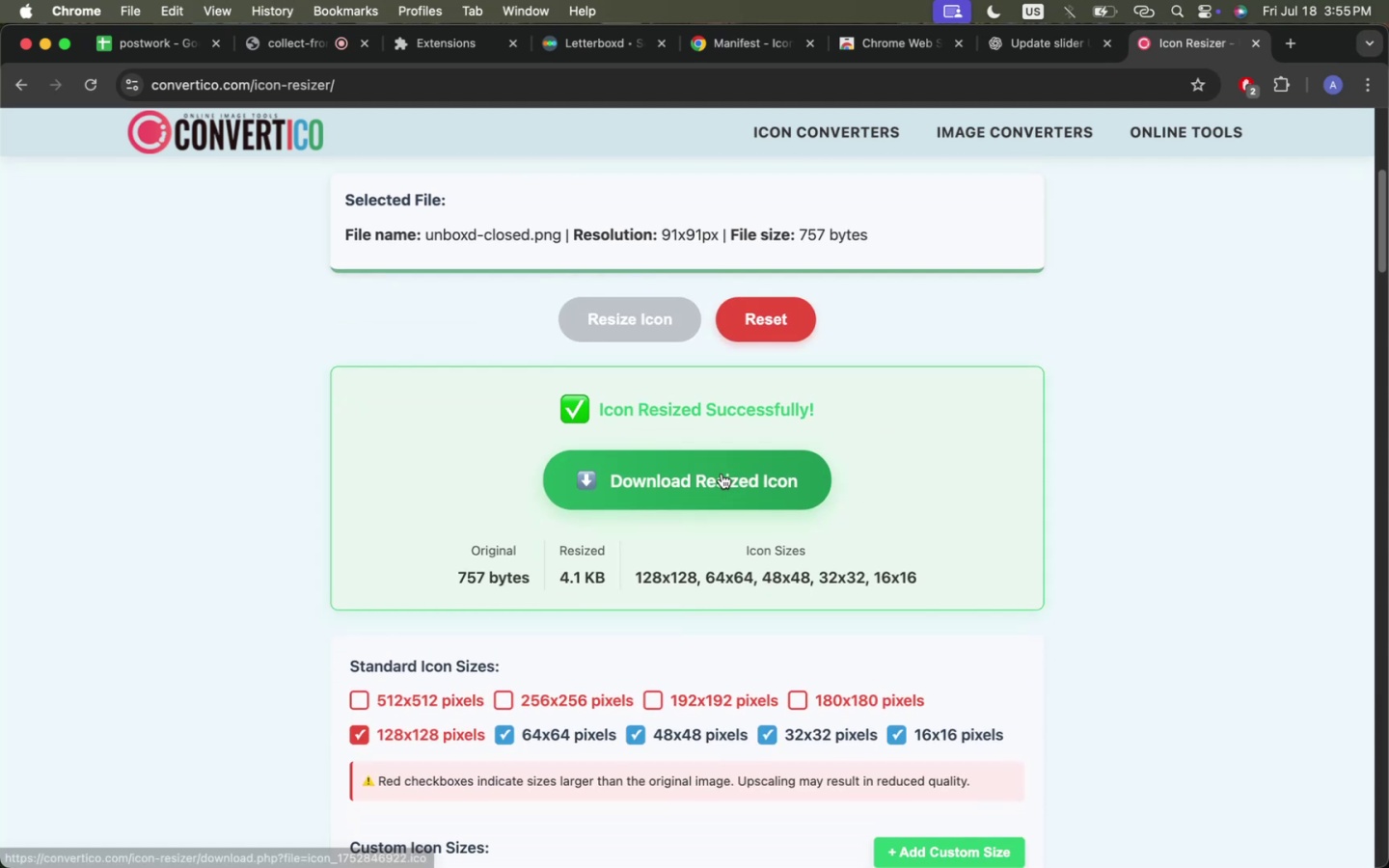 
left_click([722, 474])
 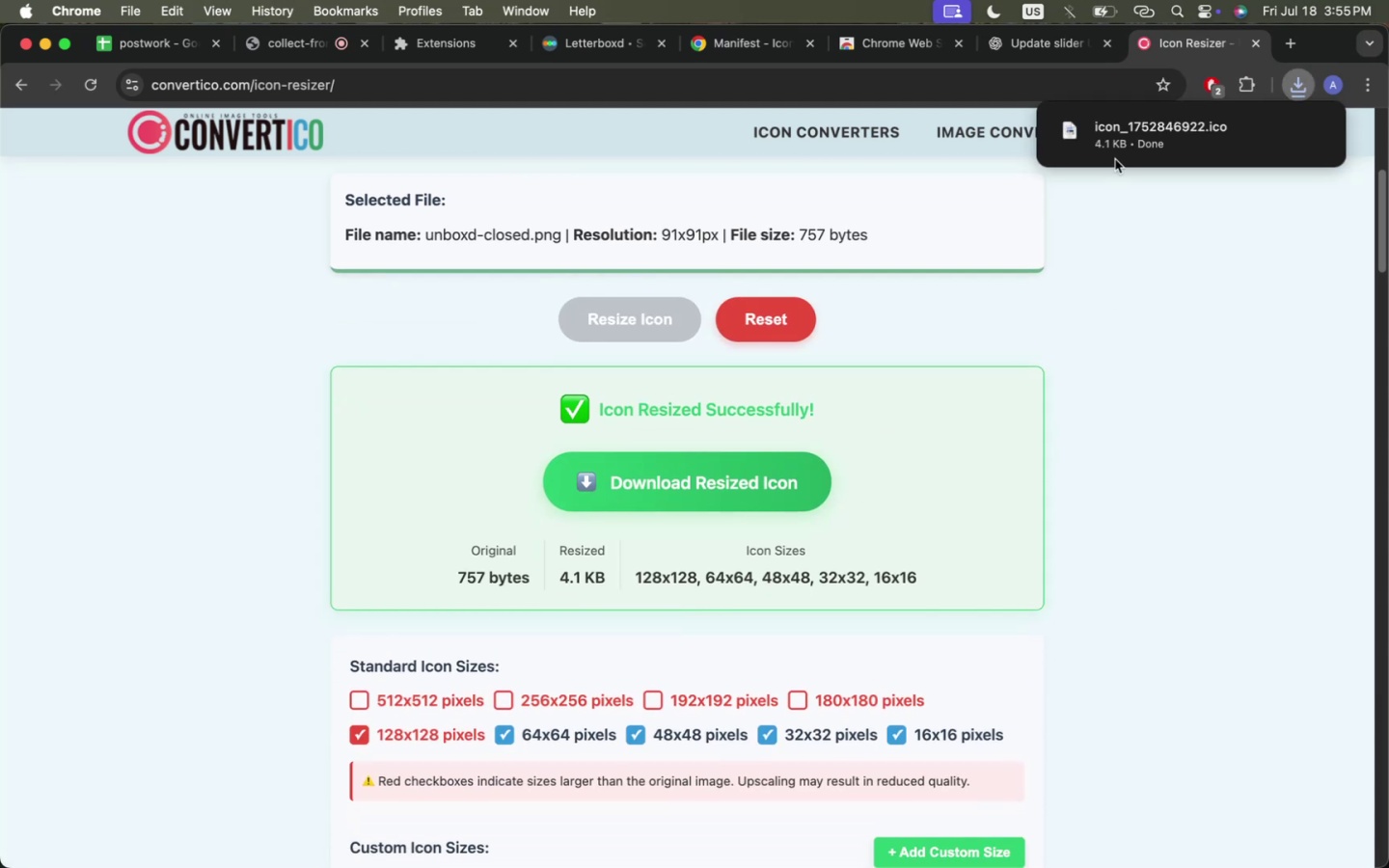 
wait(5.81)
 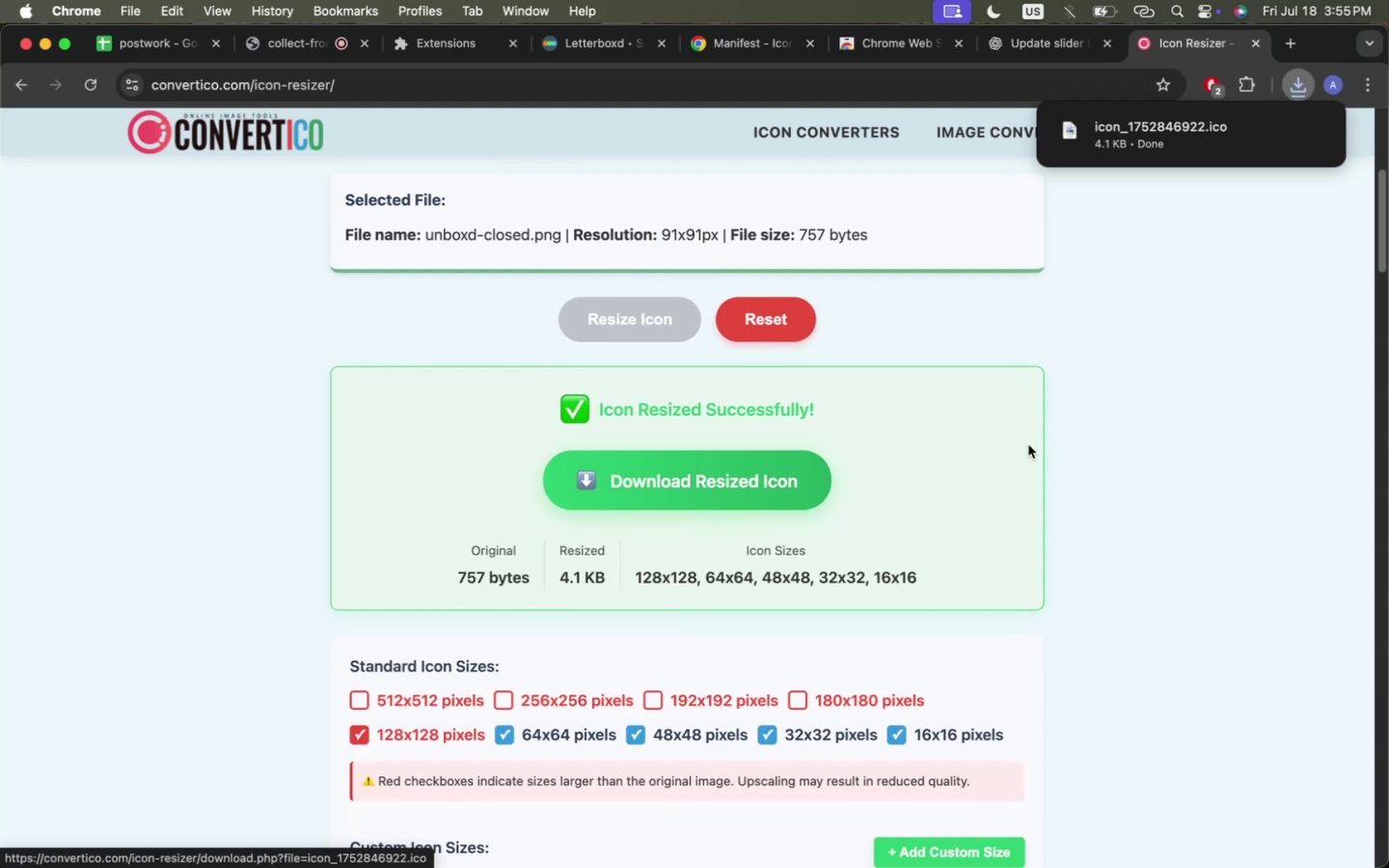 
left_click([1120, 279])
 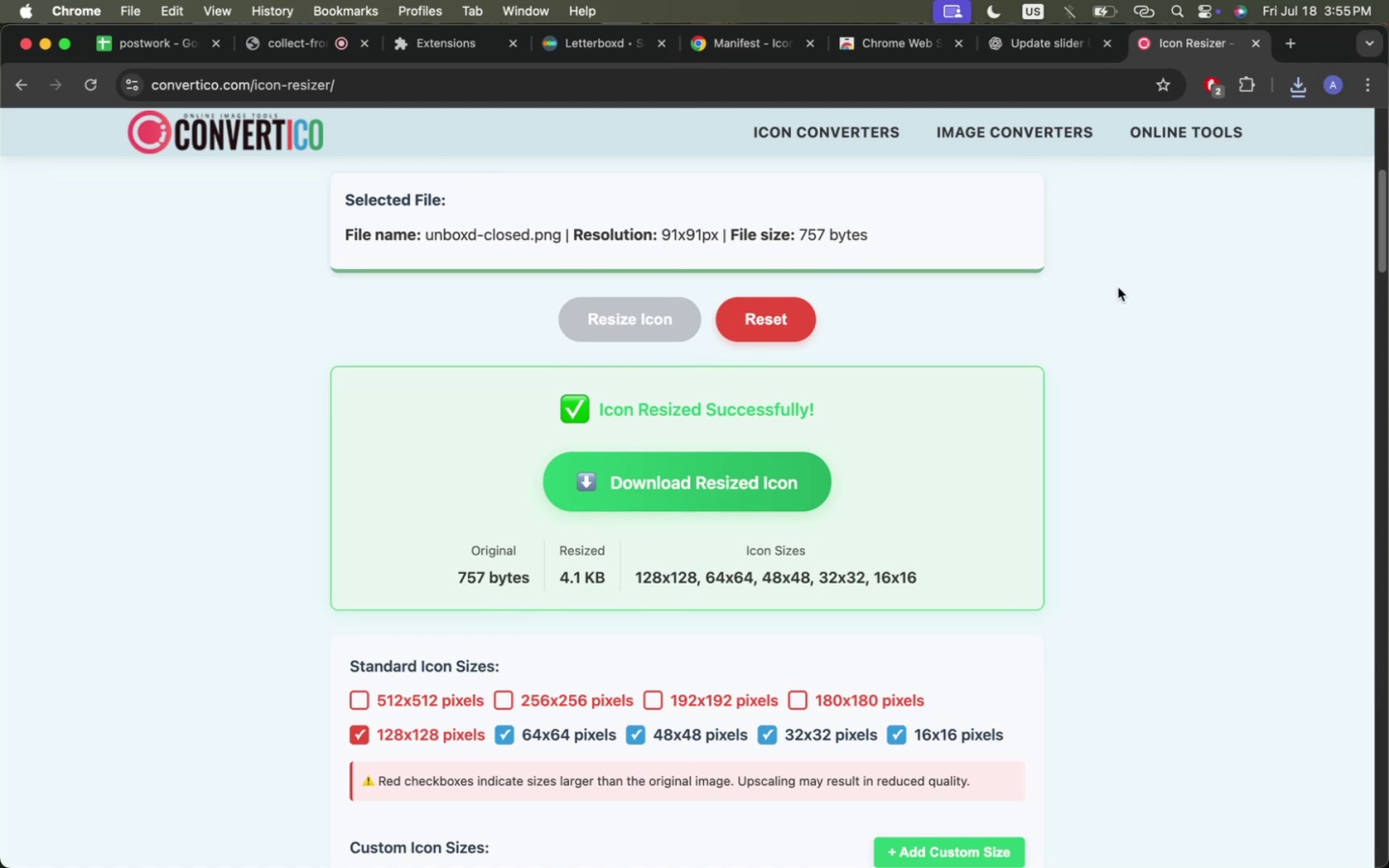 
scroll: coordinate [360, 696], scroll_direction: down, amount: 8.0
 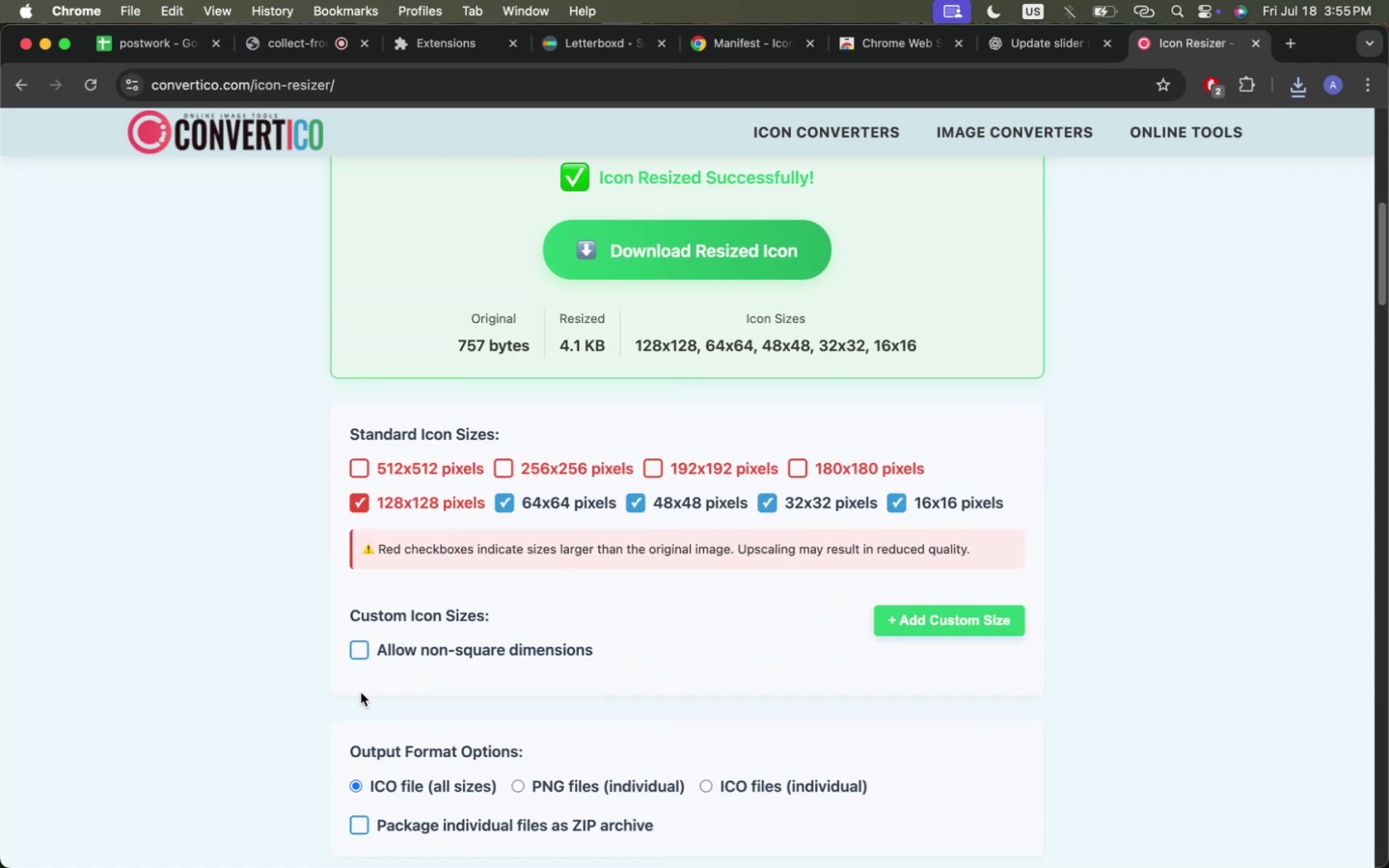 
scroll: coordinate [361, 690], scroll_direction: up, amount: 5.0
 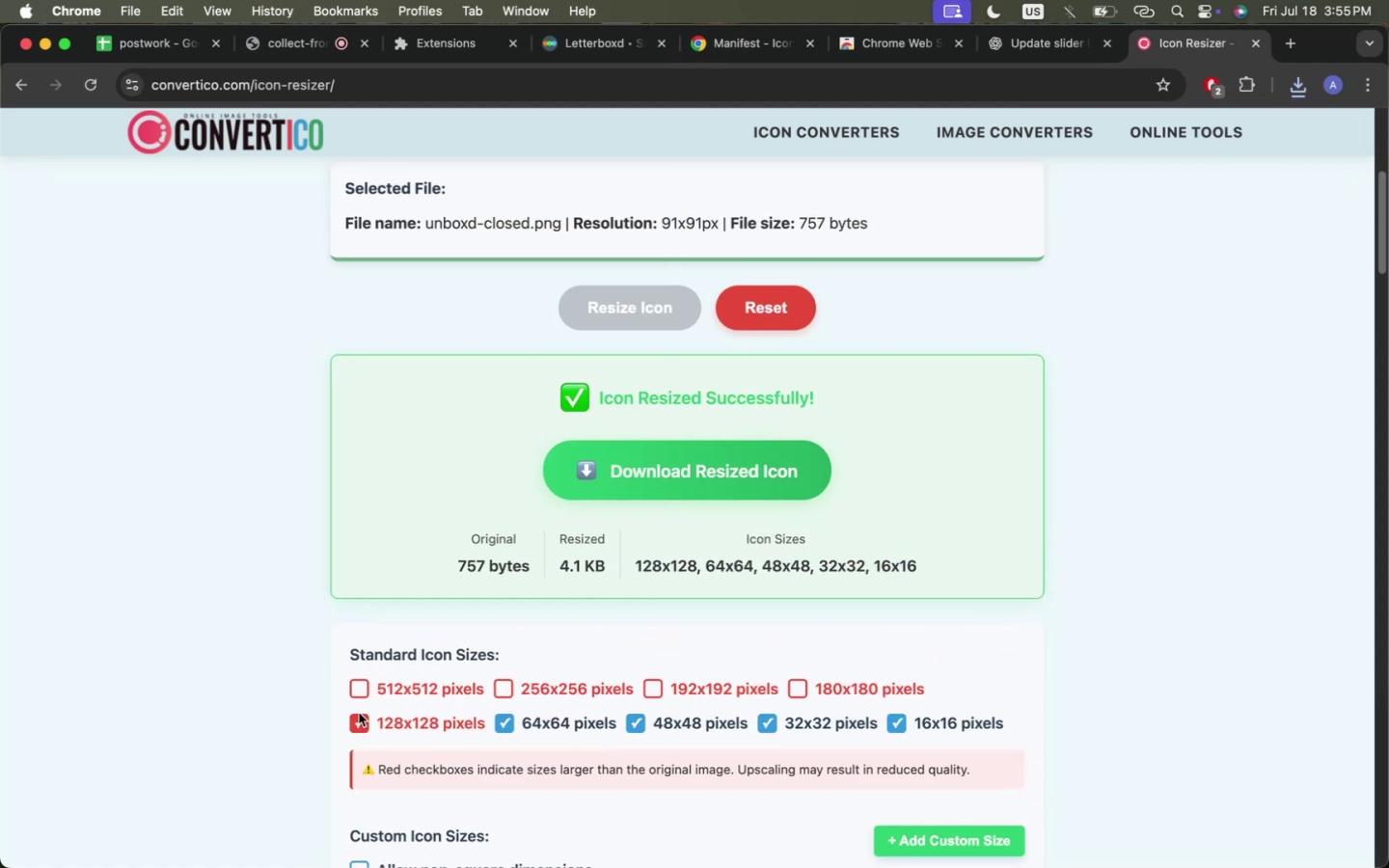 
left_click([359, 713])
 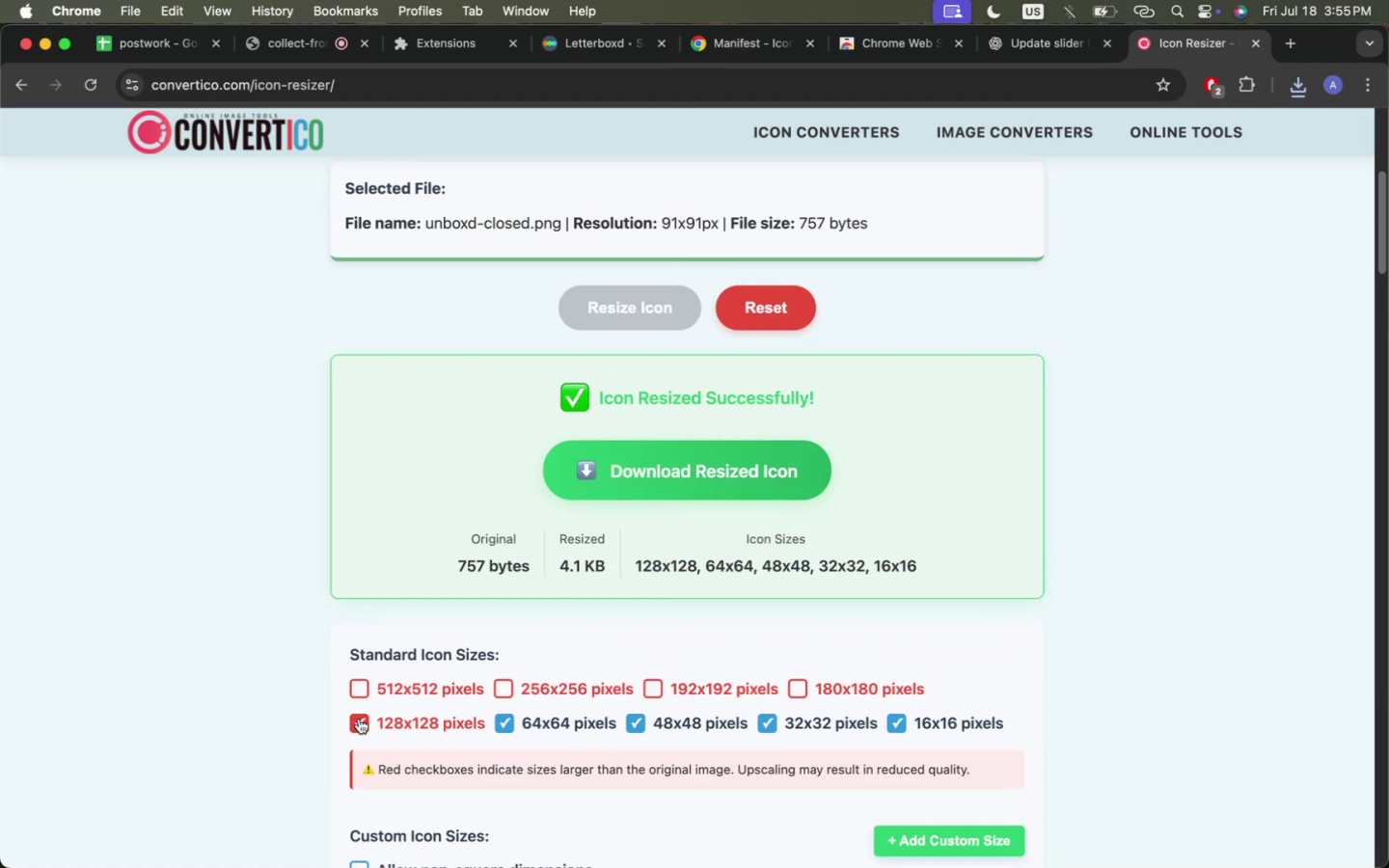 
left_click([359, 719])
 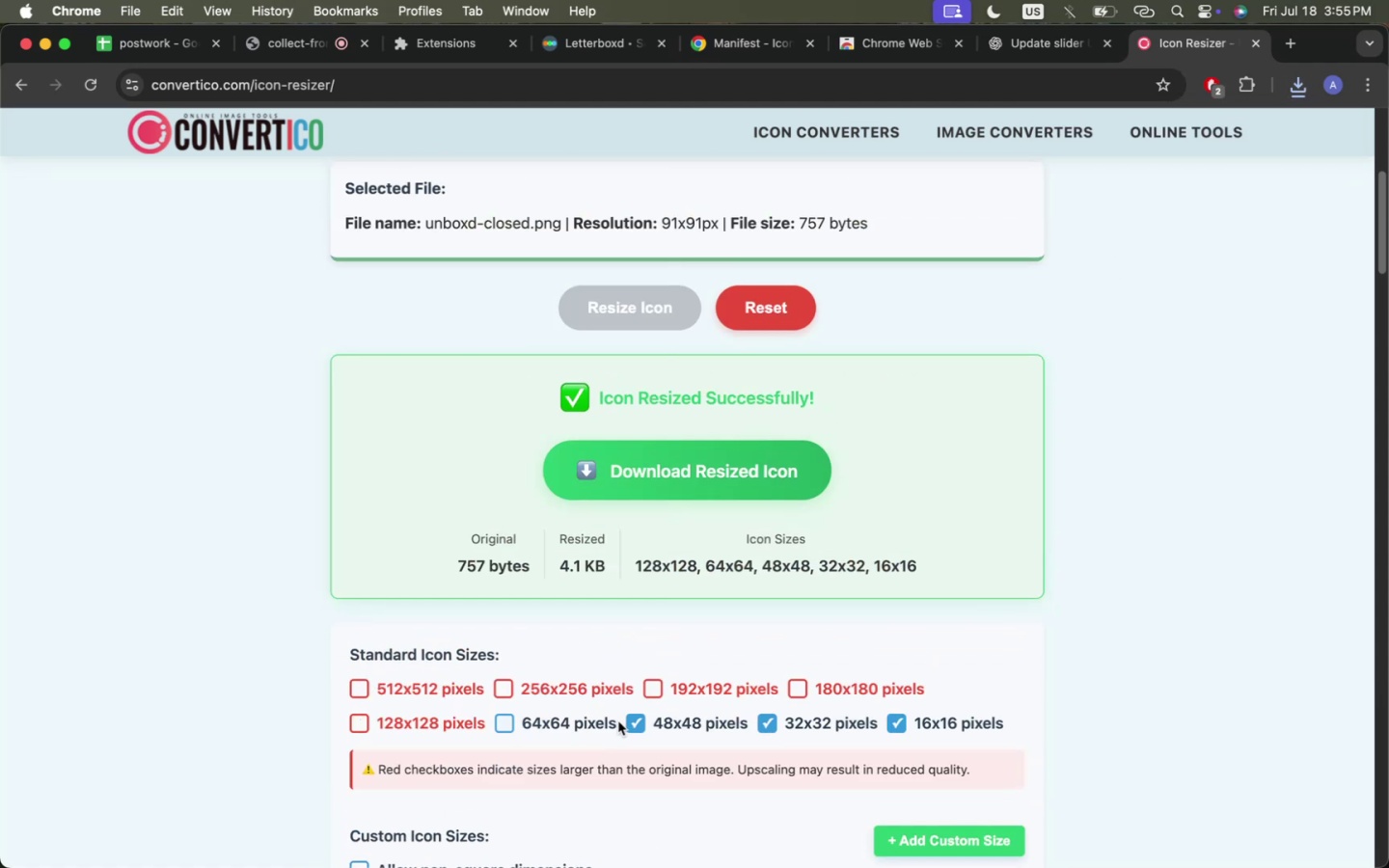 
double_click([618, 721])
 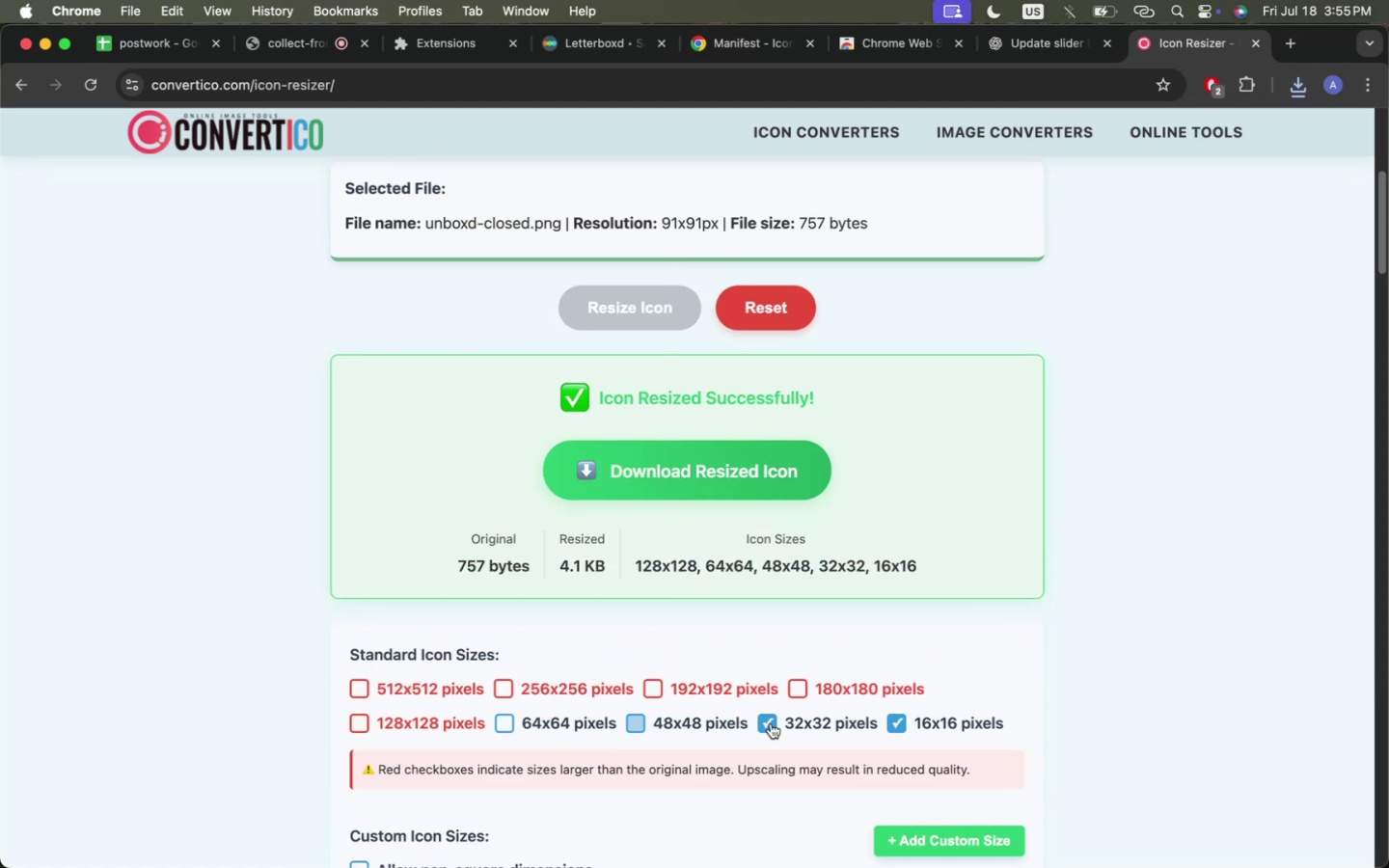 
triple_click([699, 723])
 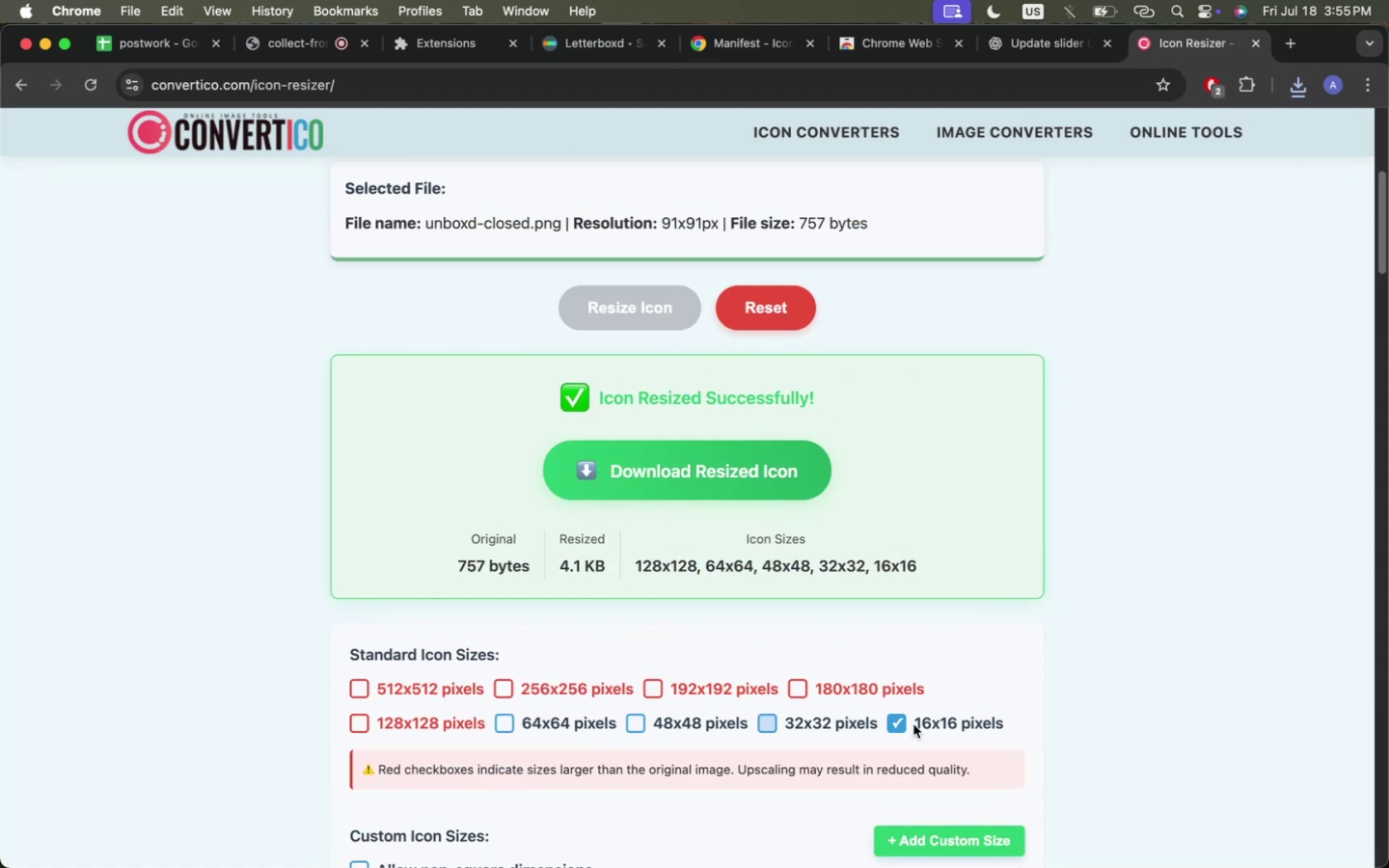 
triple_click([774, 723])
 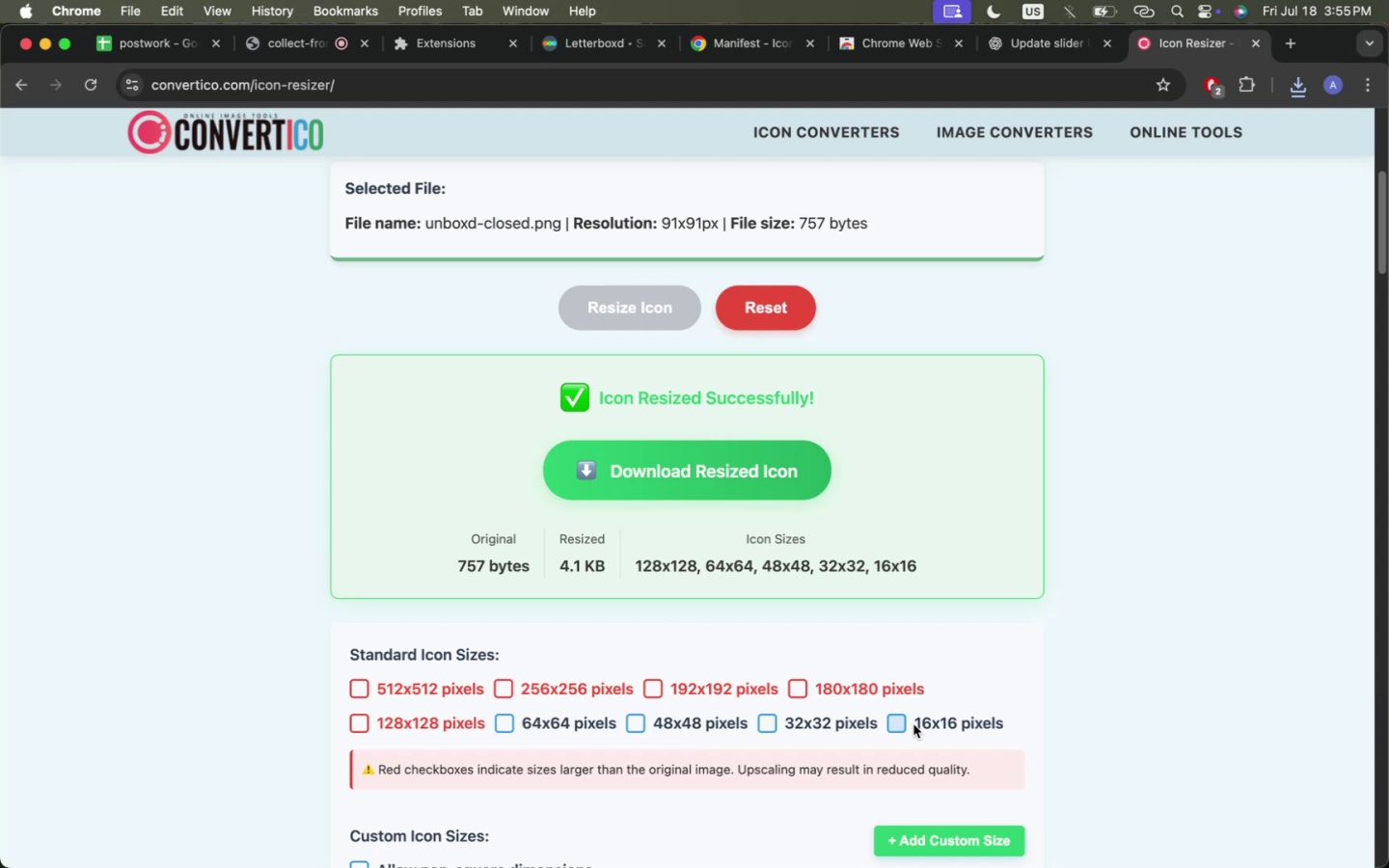 
triple_click([913, 724])
 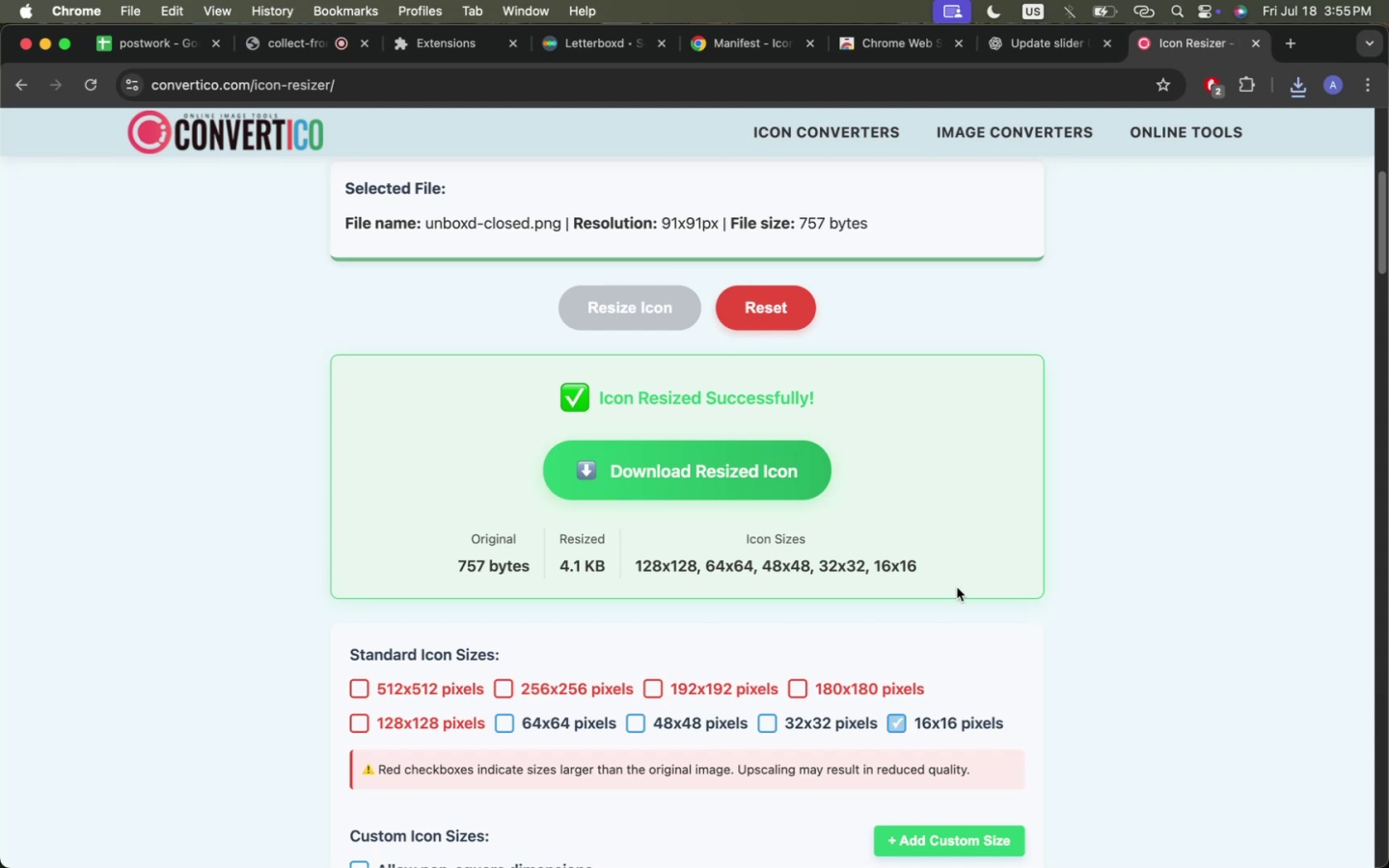 
triple_click([906, 722])
 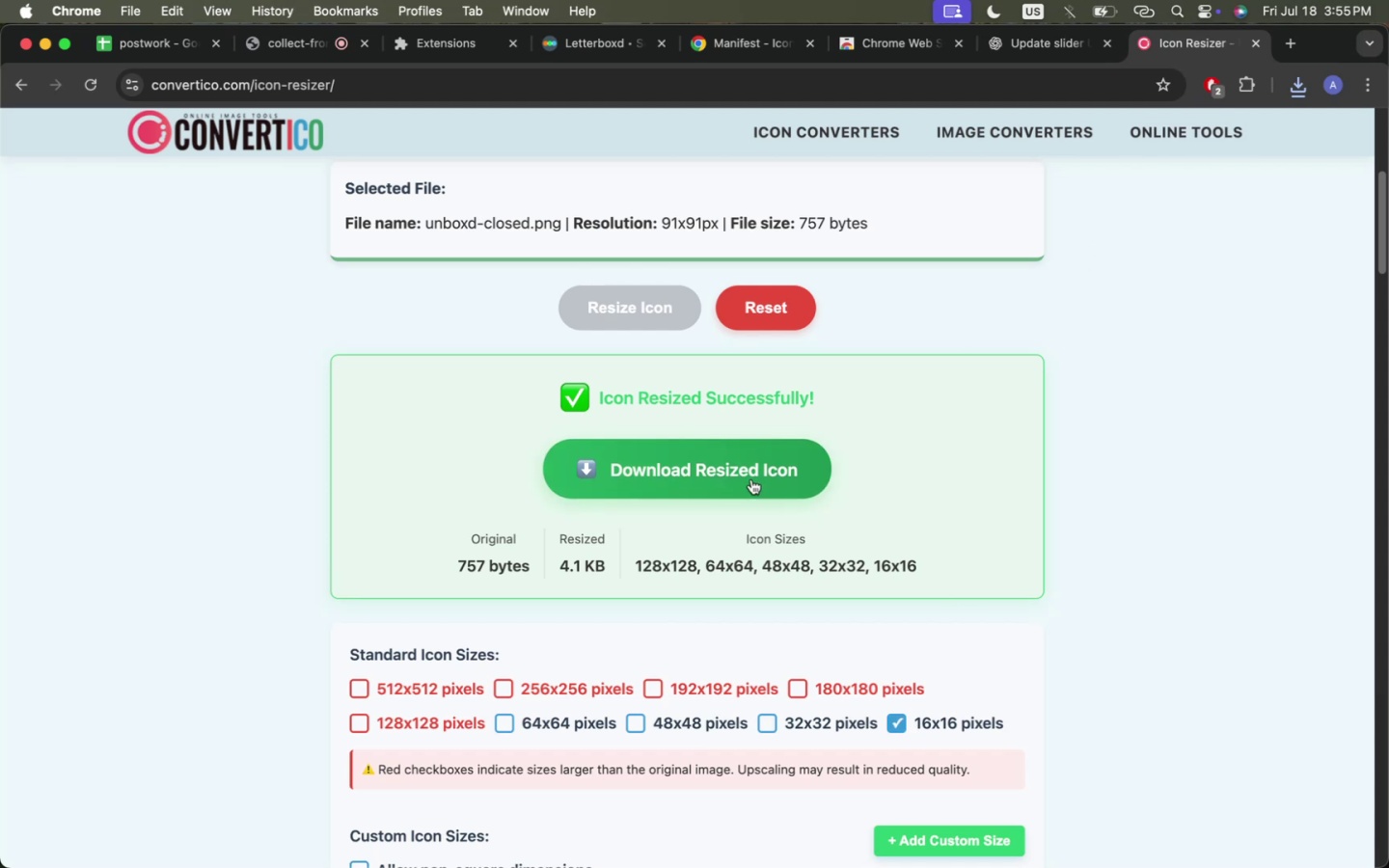 
left_click([751, 479])
 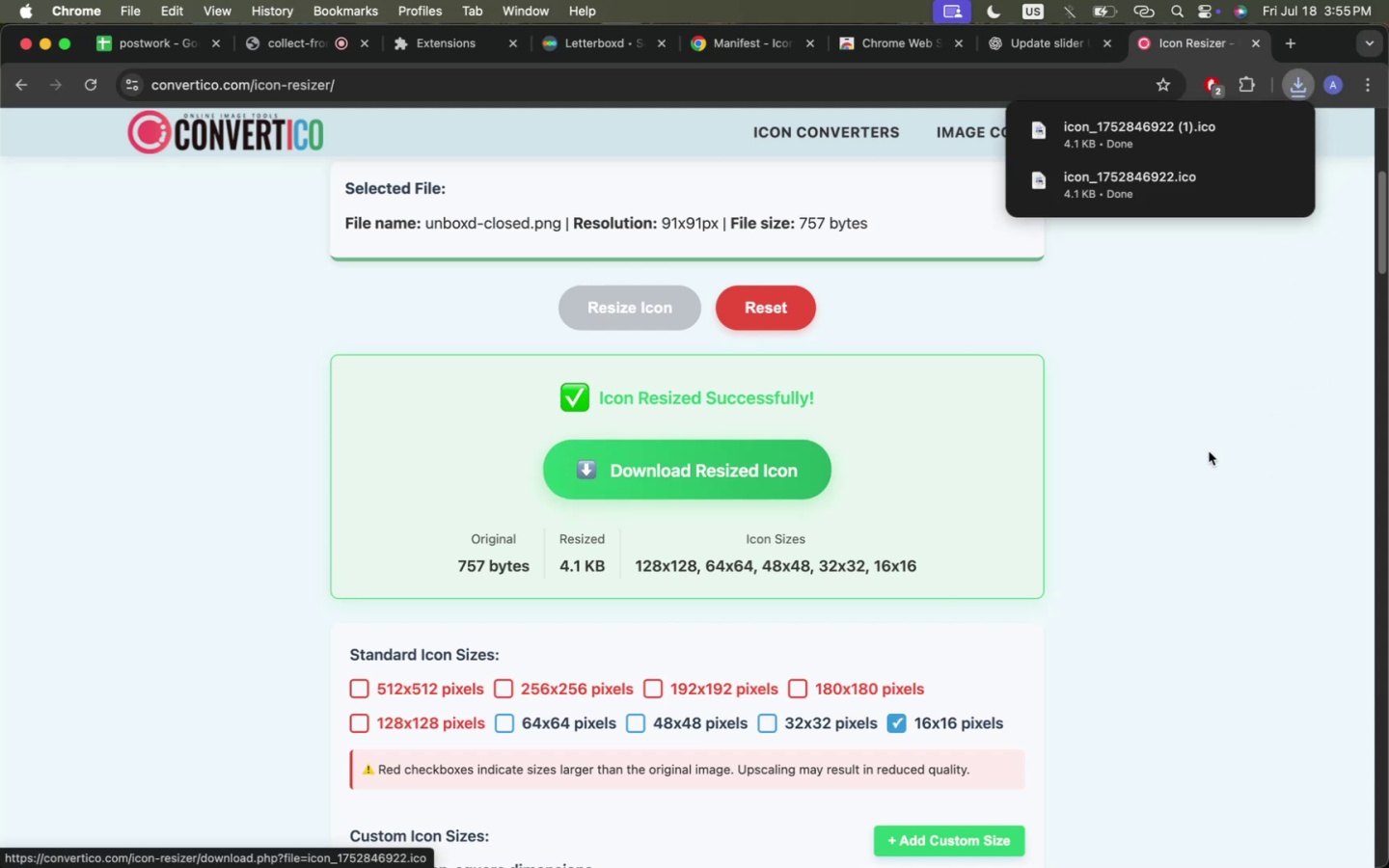 
left_click([1241, 443])
 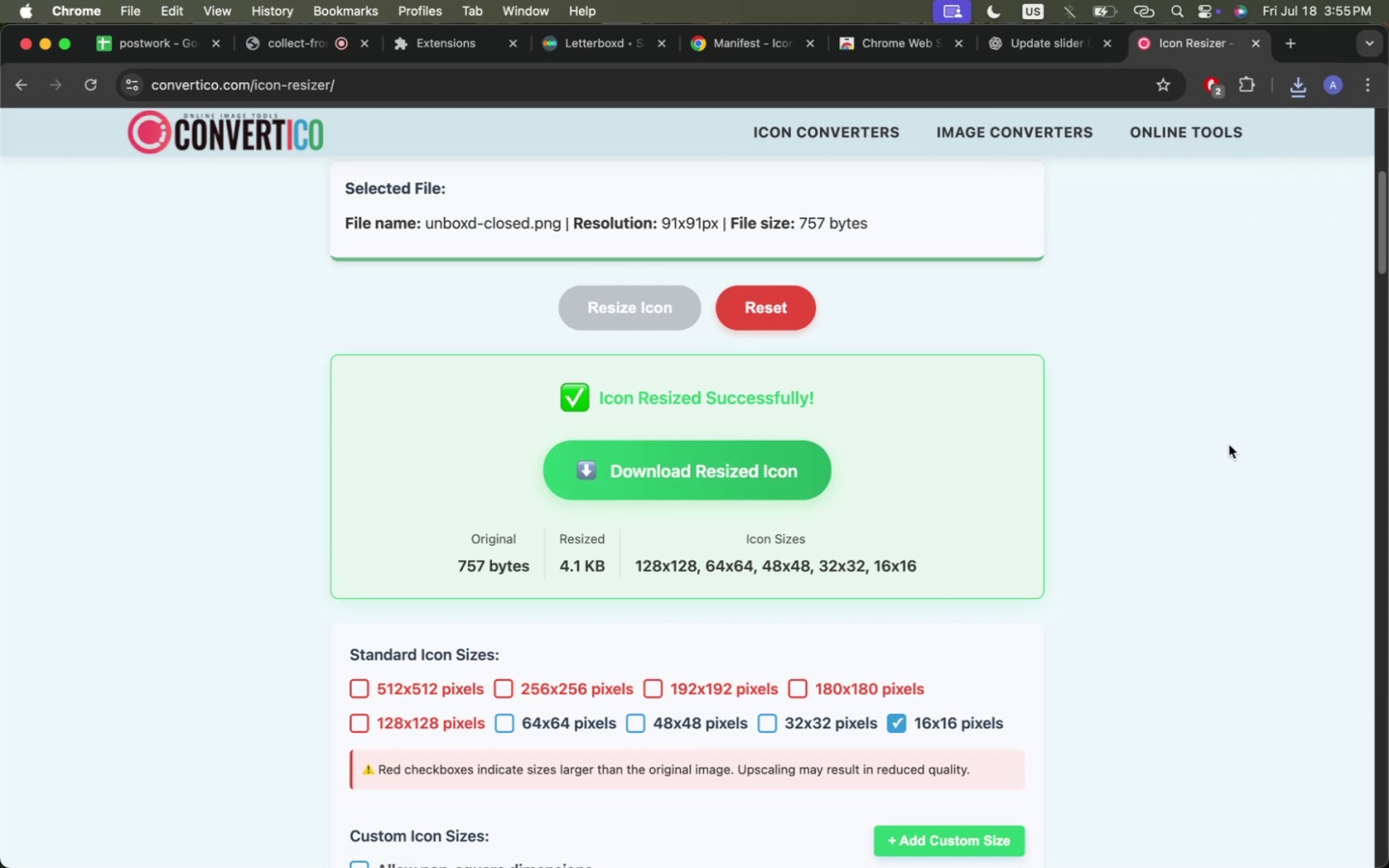 
key(Meta+CommandLeft)
 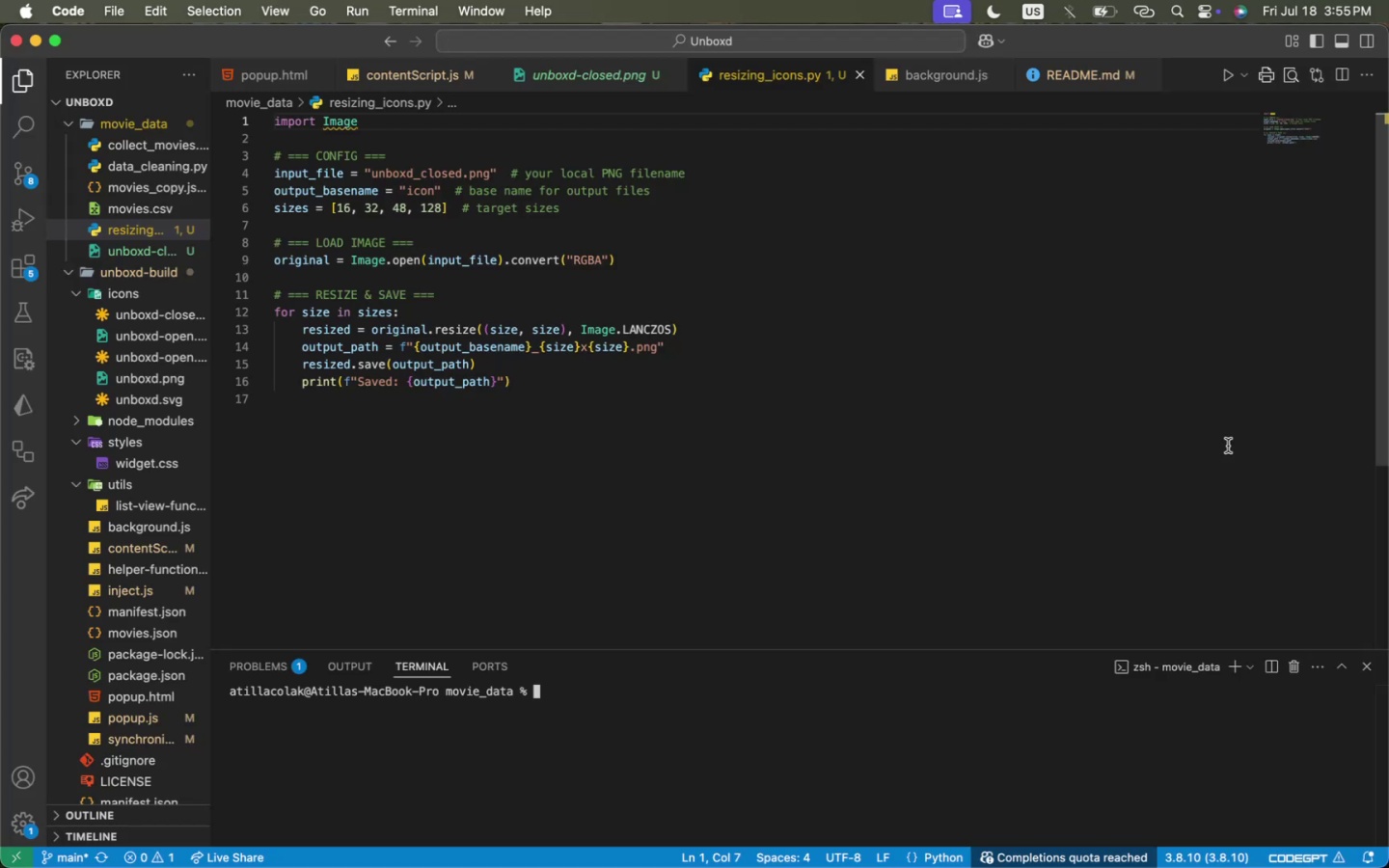 
key(Meta+Tab)
 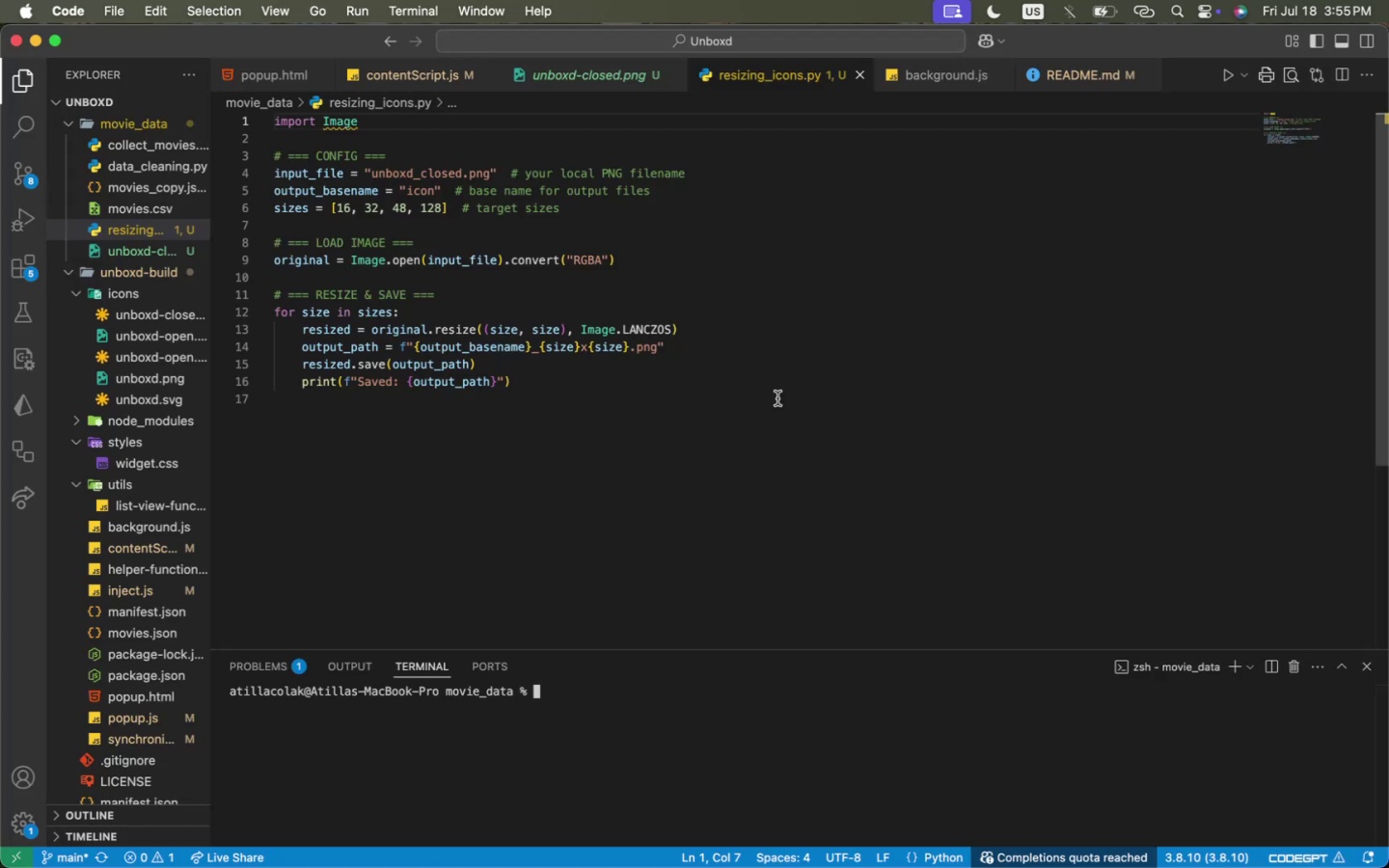 
key(Meta+CommandLeft)
 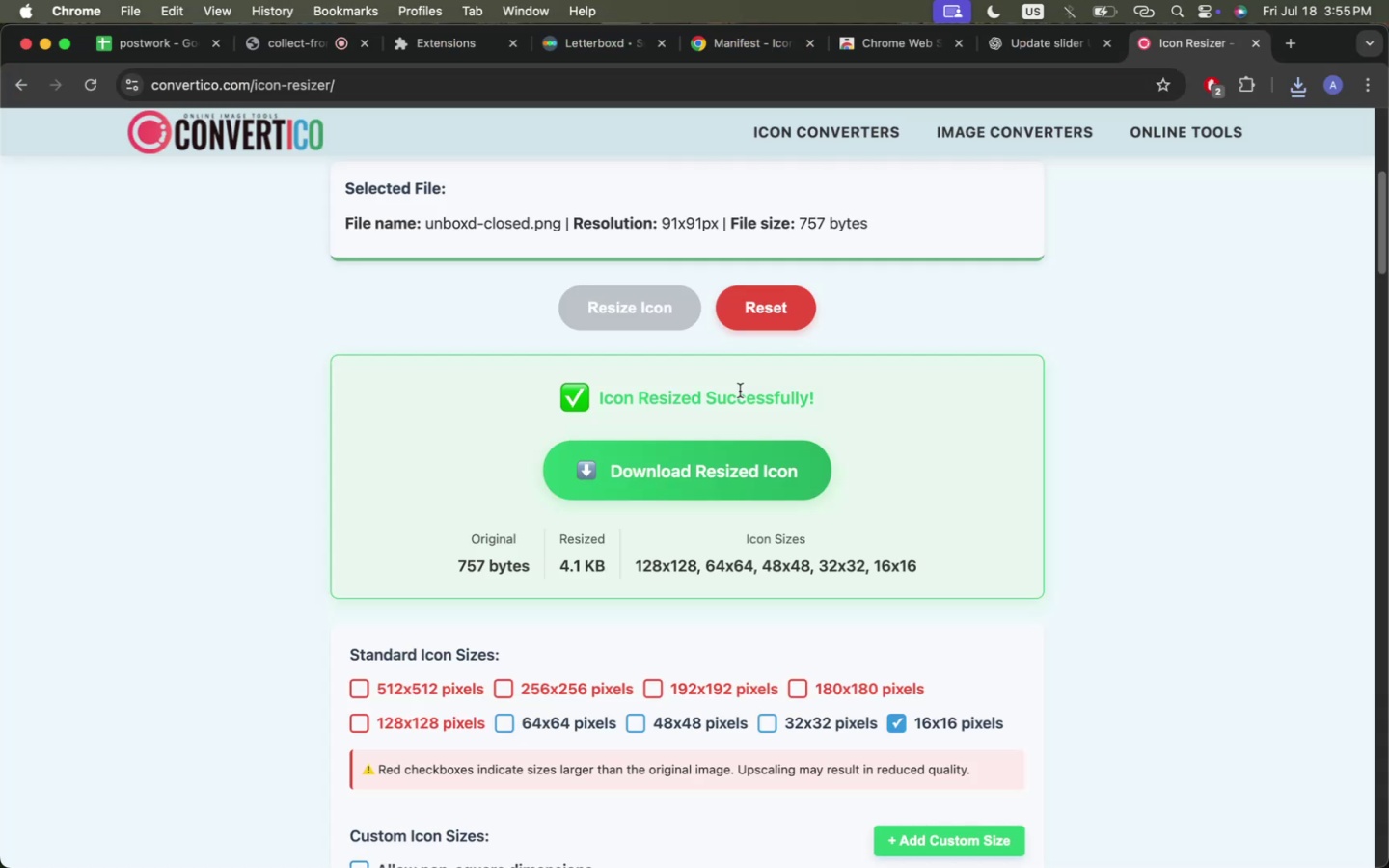 
key(Meta+Tab)
 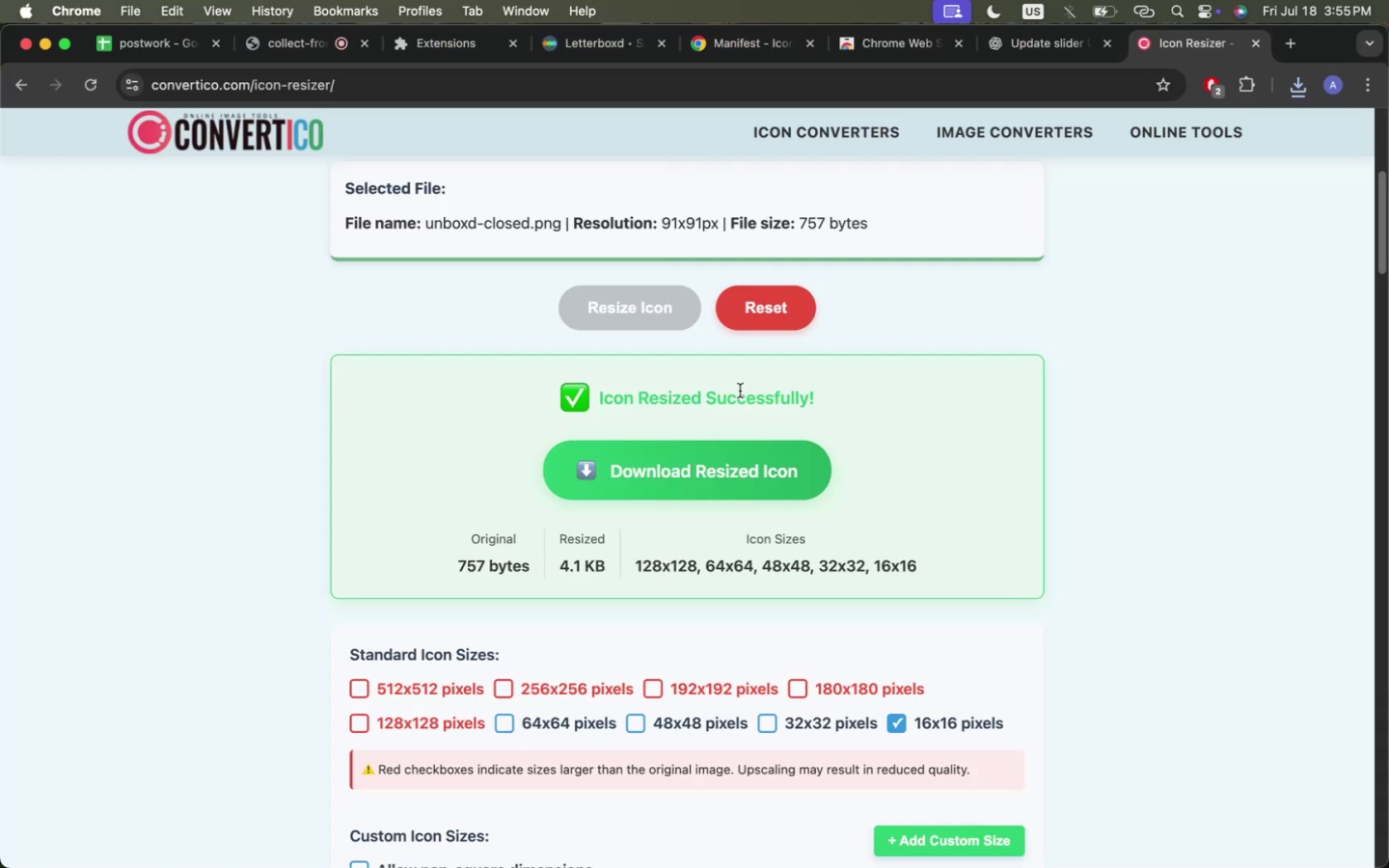 
key(Meta+CommandLeft)
 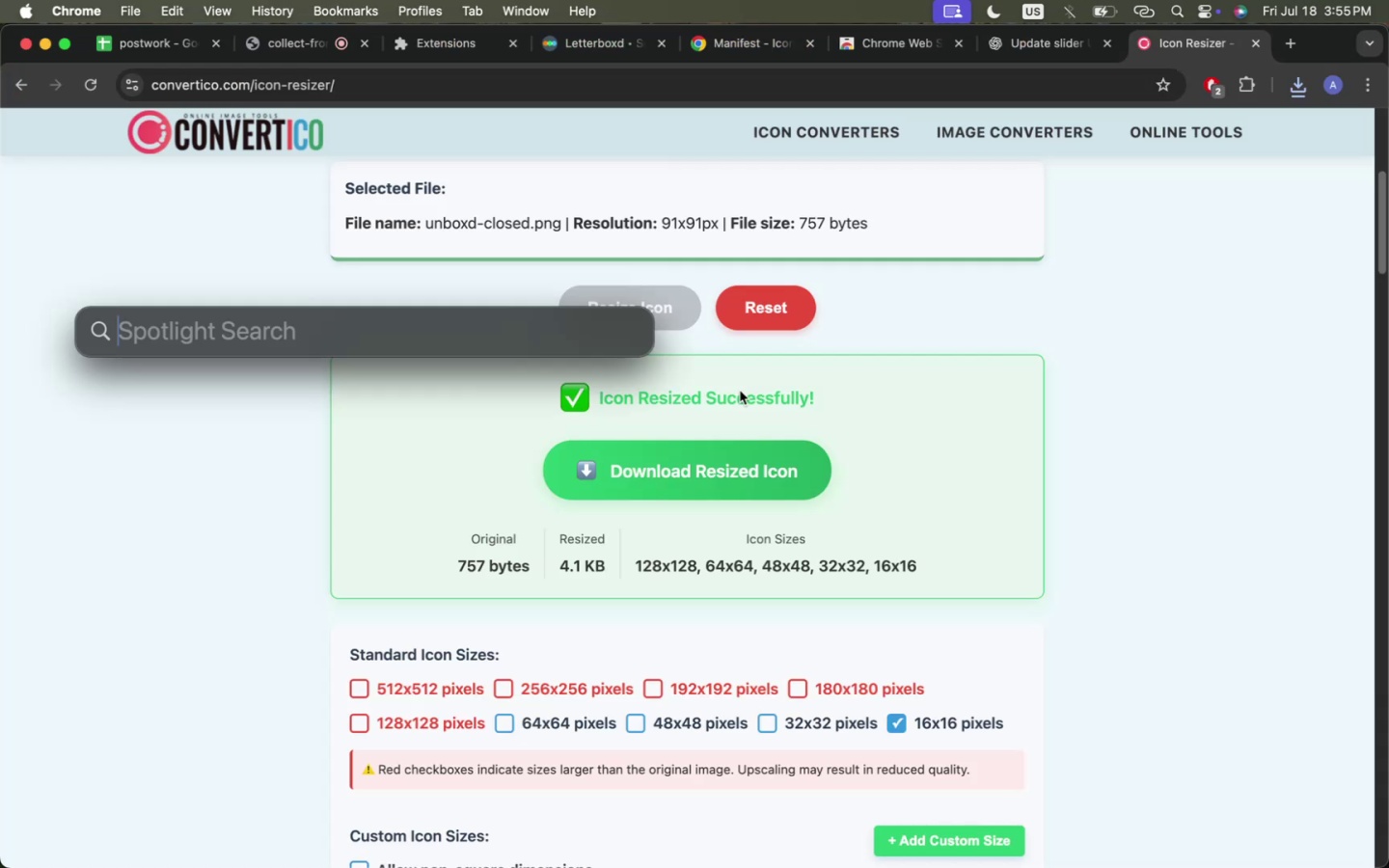 
key(Meta+Space)
 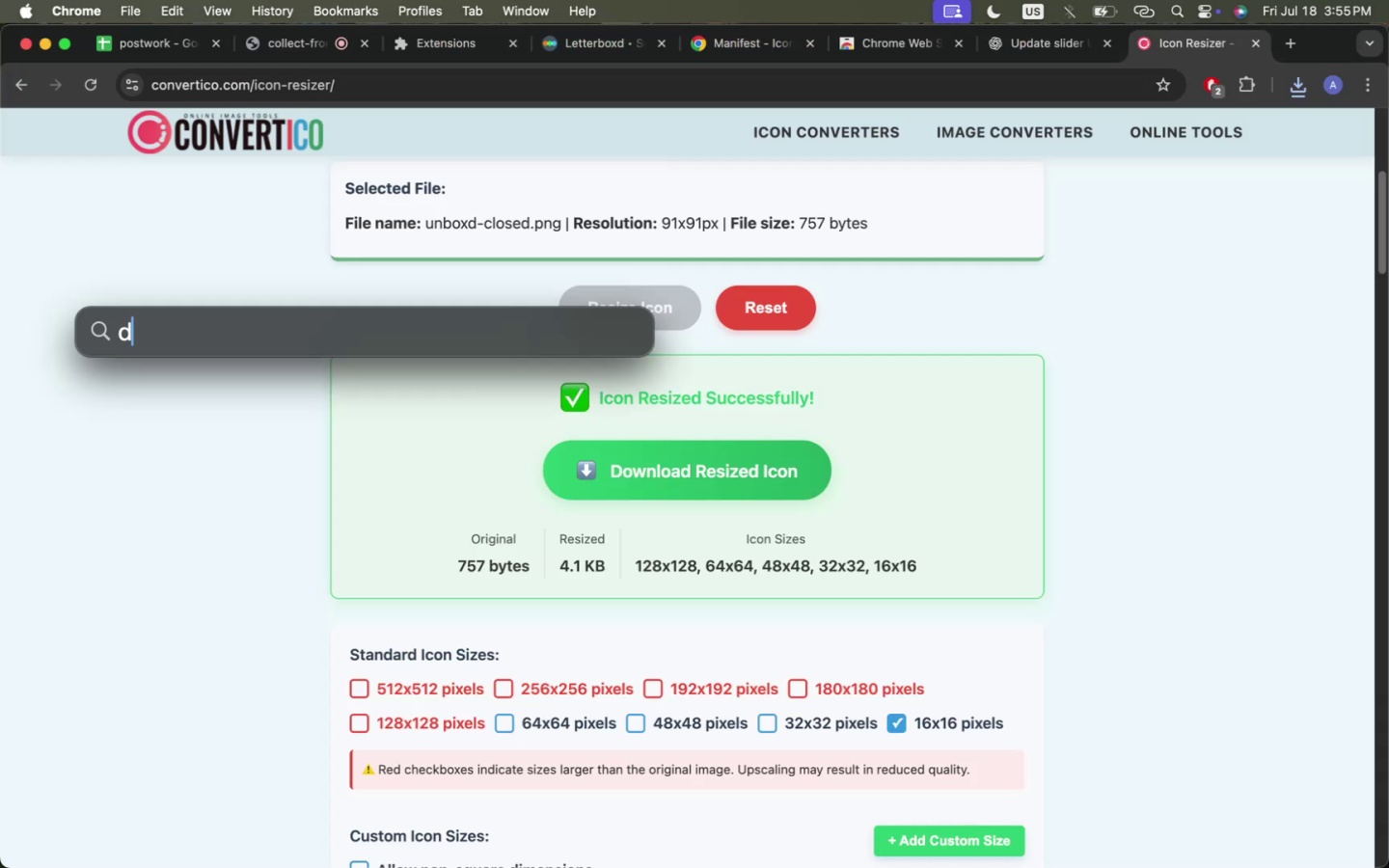 
key(Meta+Space)
 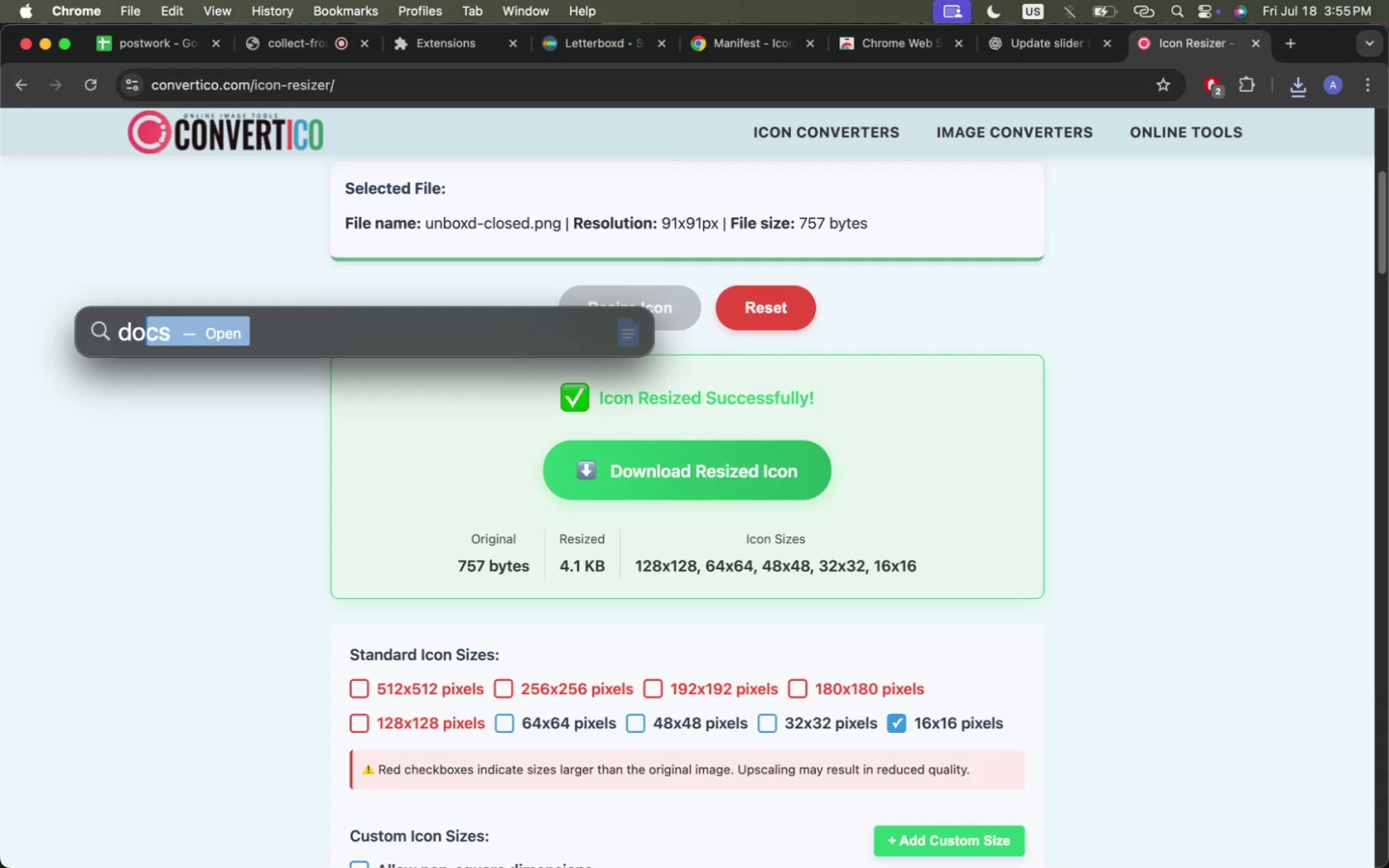 
type(downloads)
 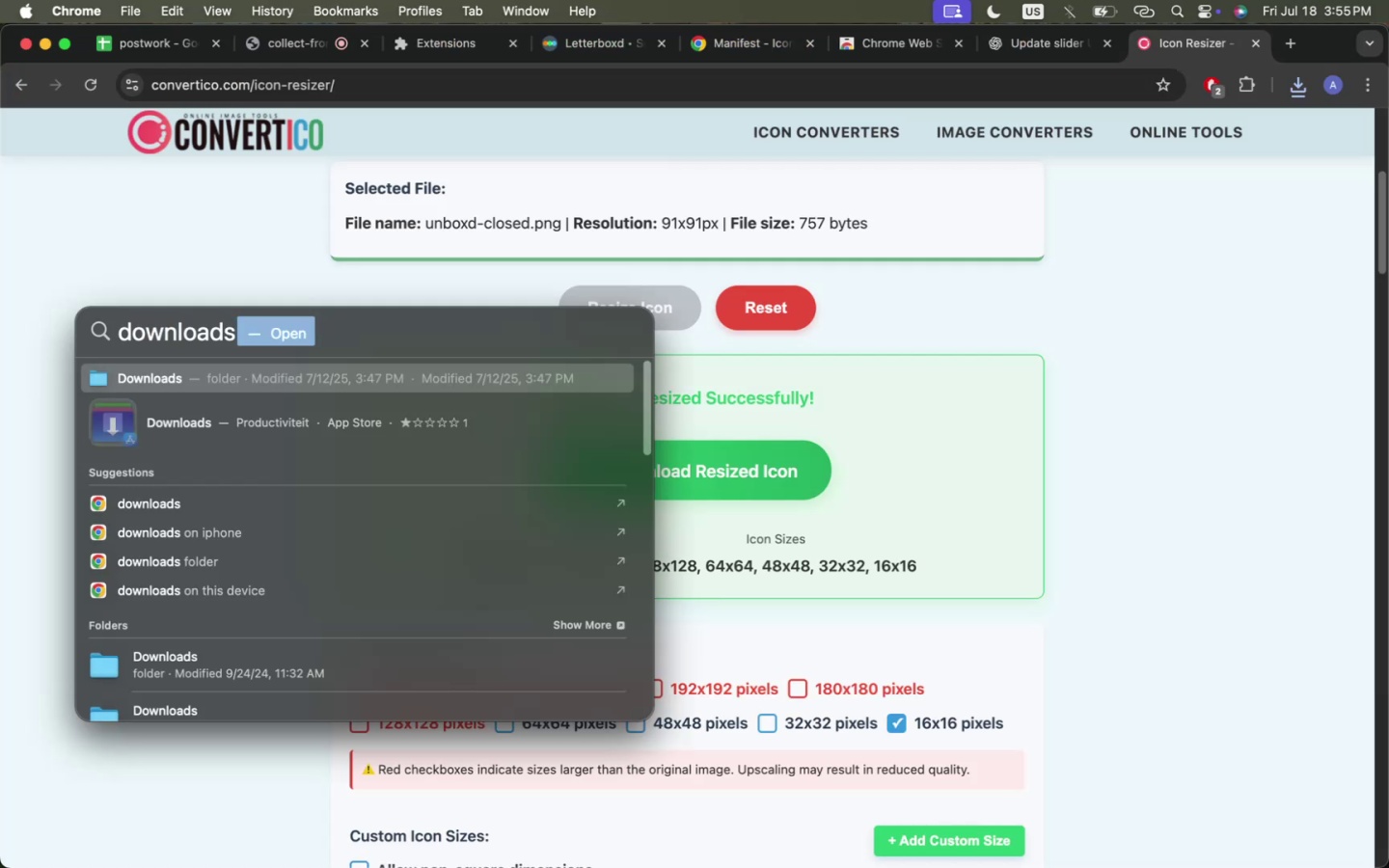 
key(Enter)
 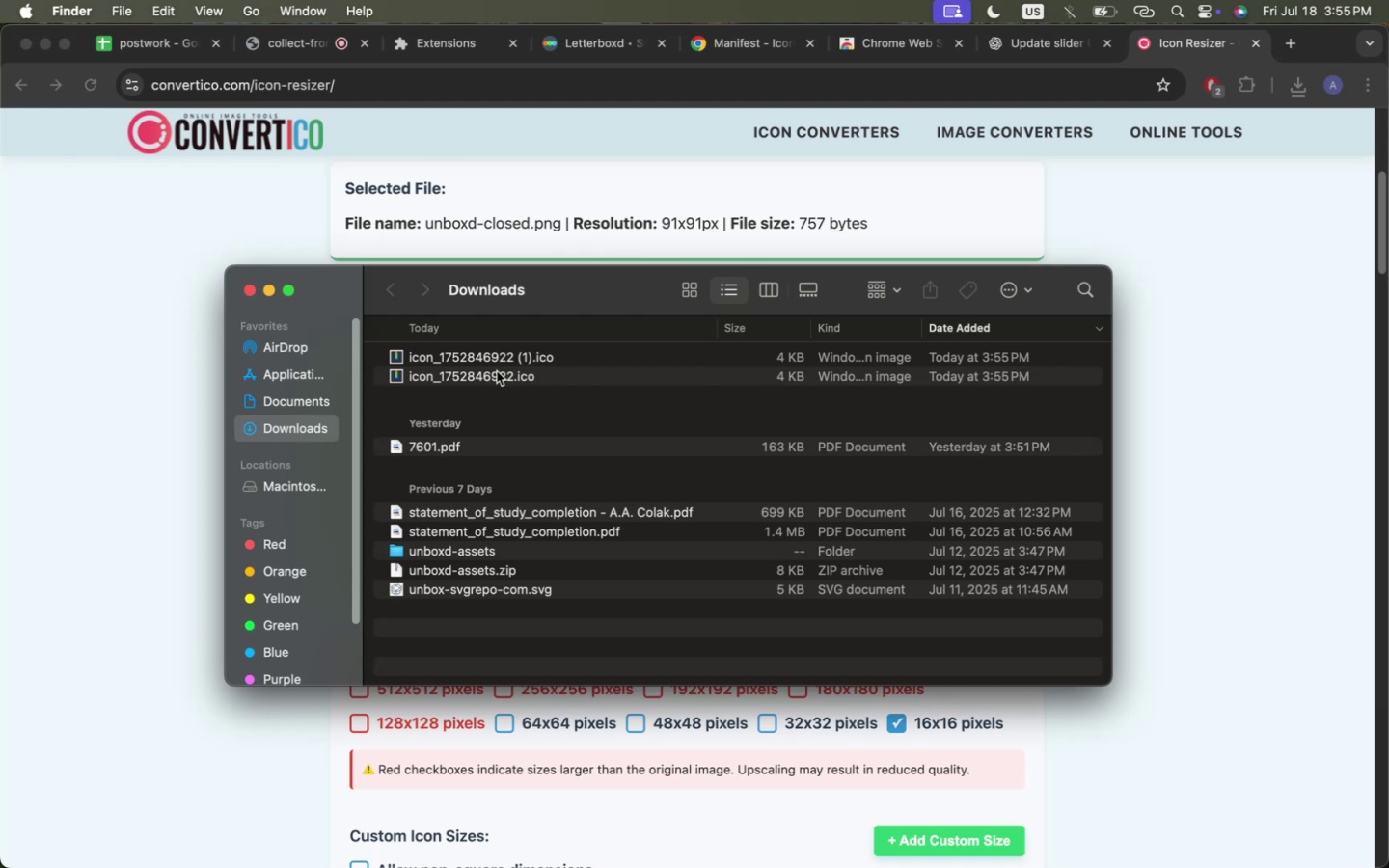 
left_click([497, 371])
 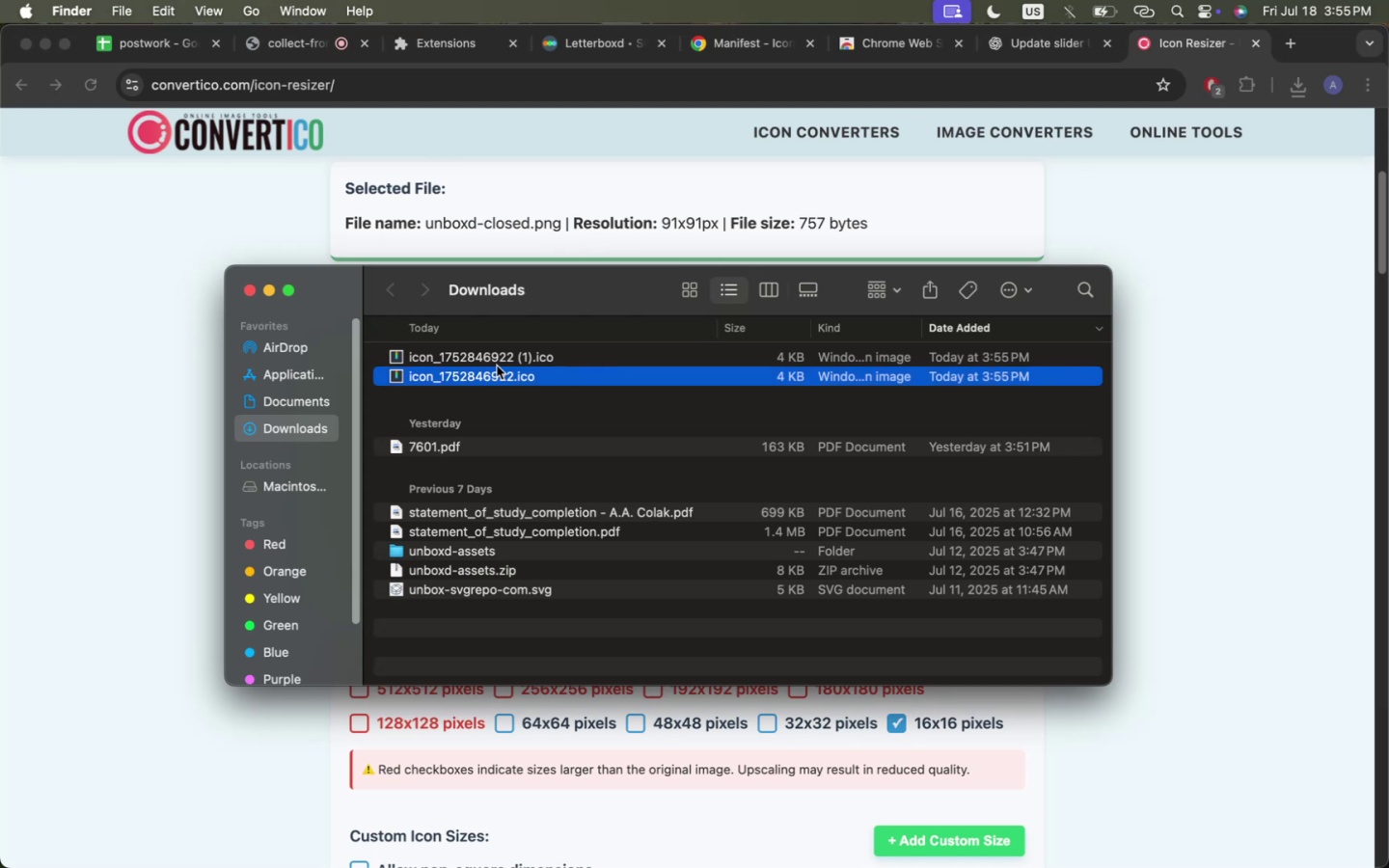 
hold_key(key=CommandLeft, duration=0.41)
left_click([497, 361])
 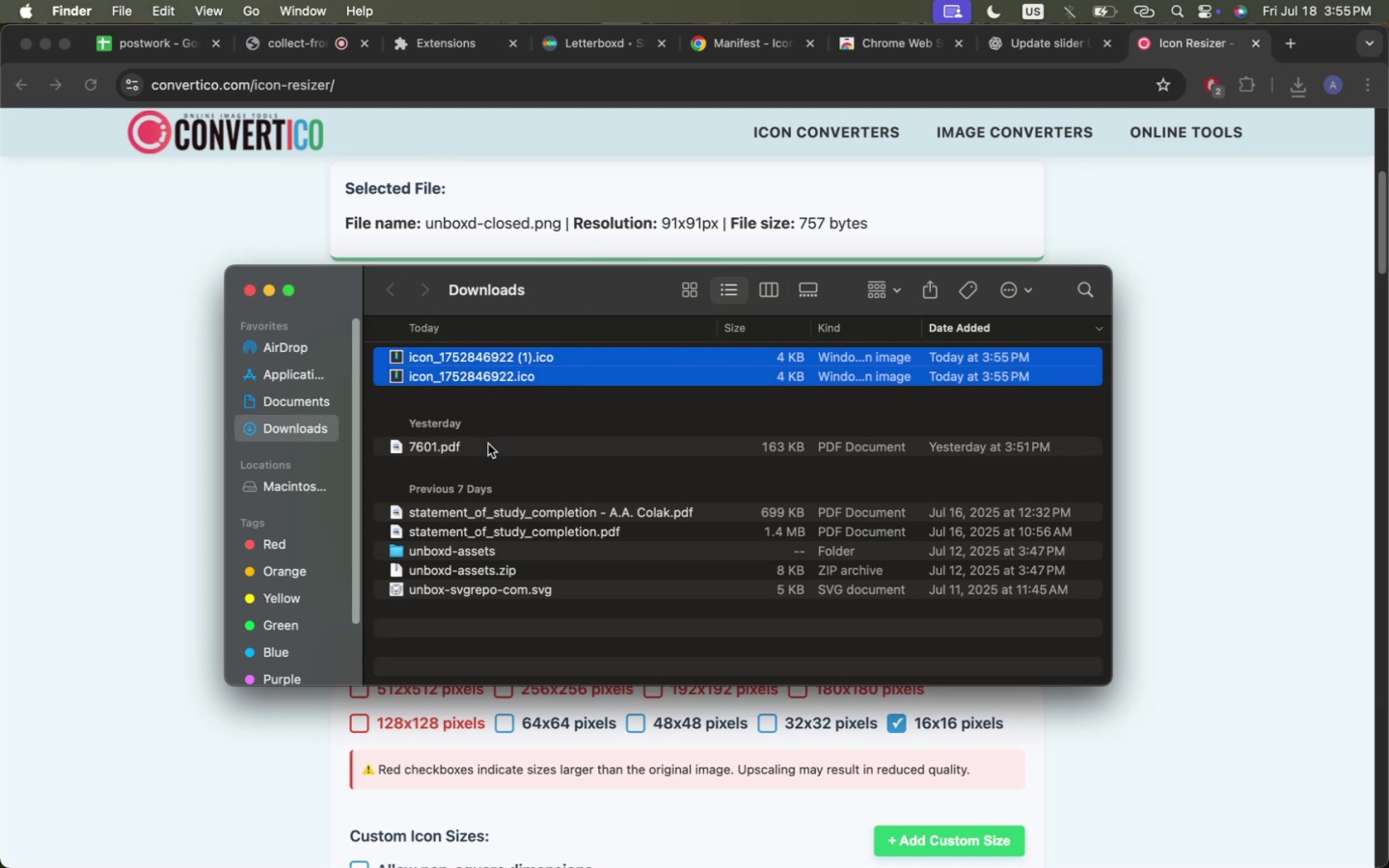 
hold_key(key=CommandLeft, duration=0.35)
 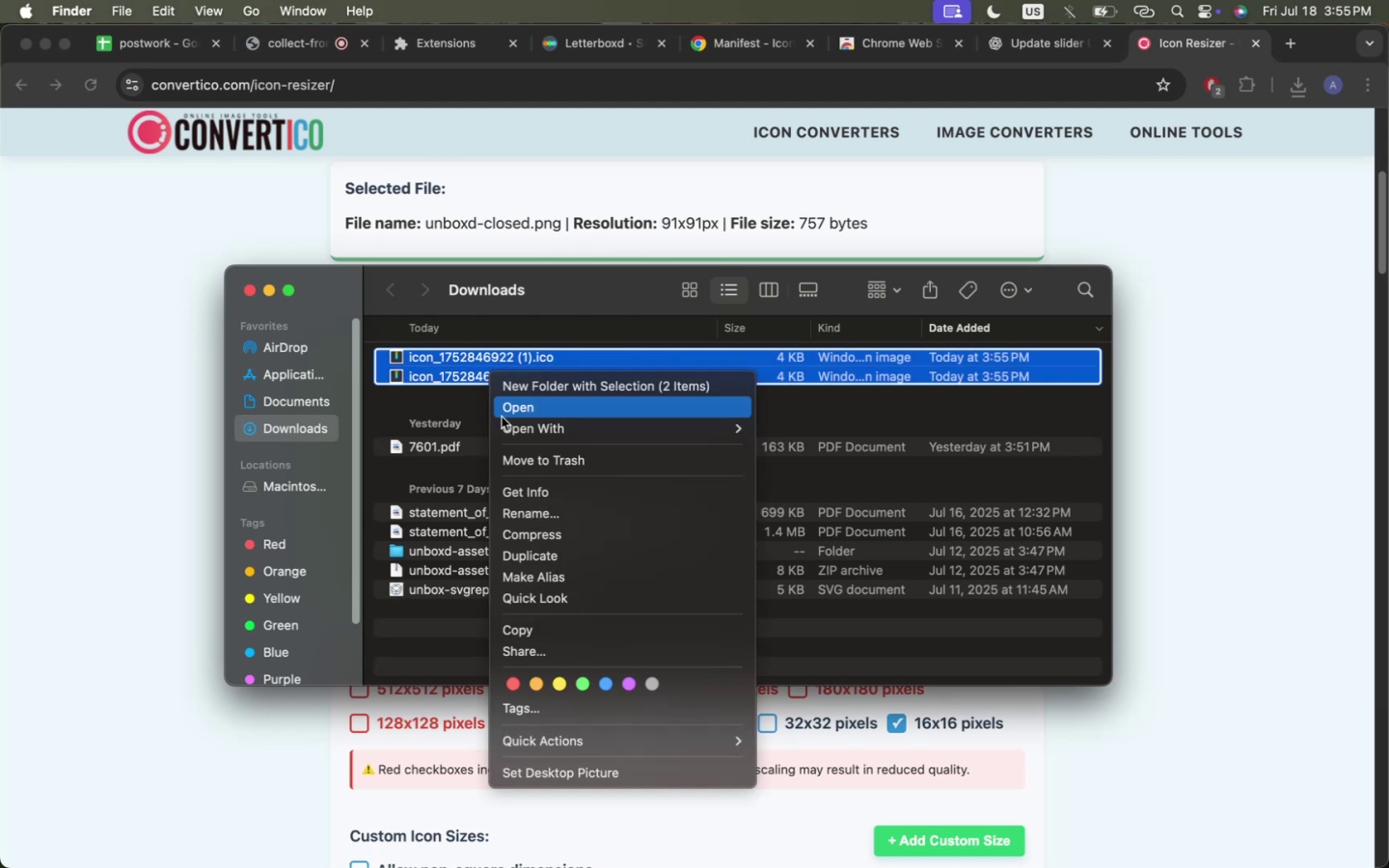 
right_click([488, 375])
 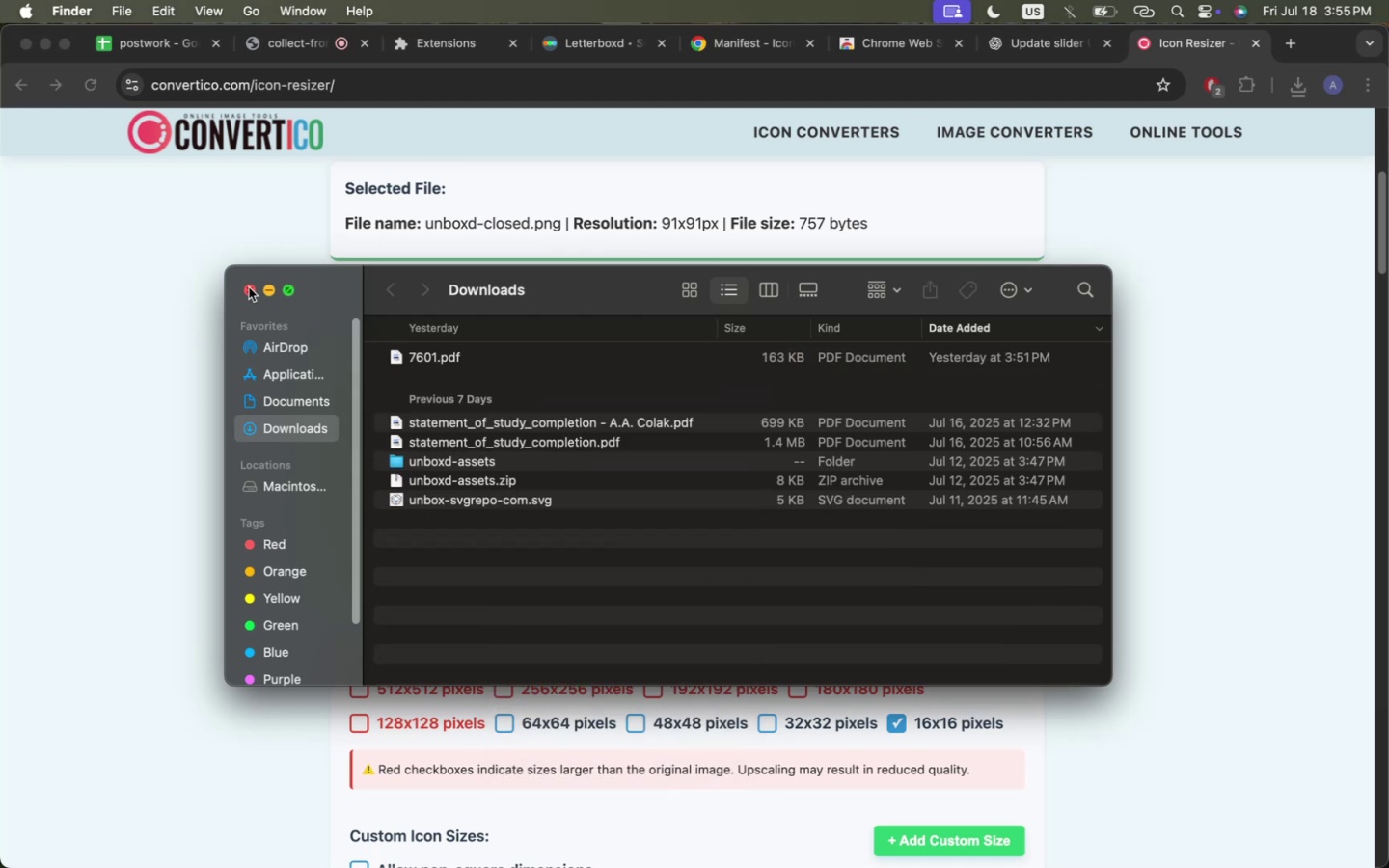 
left_click([249, 287])
 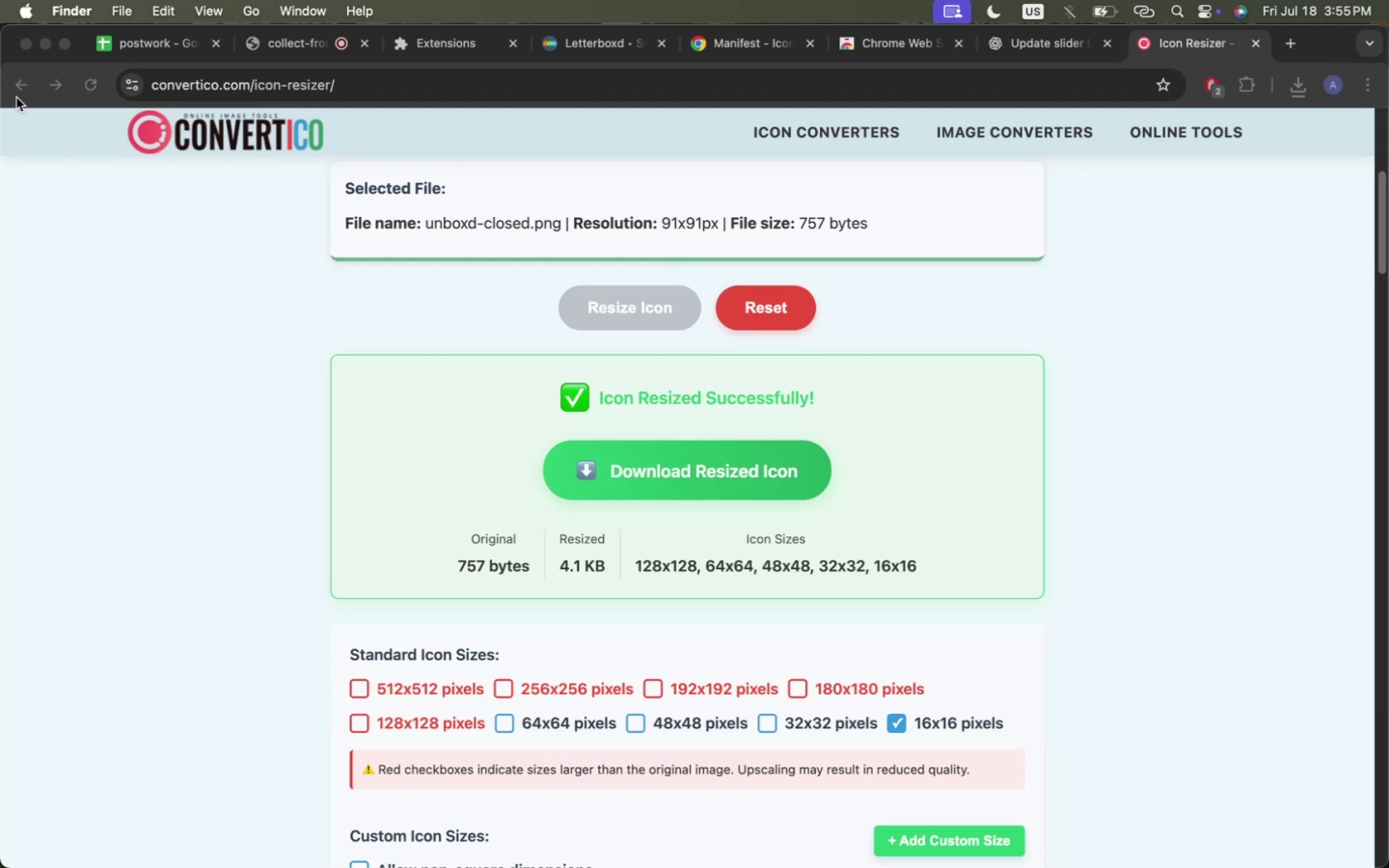 
left_click([16, 91])
 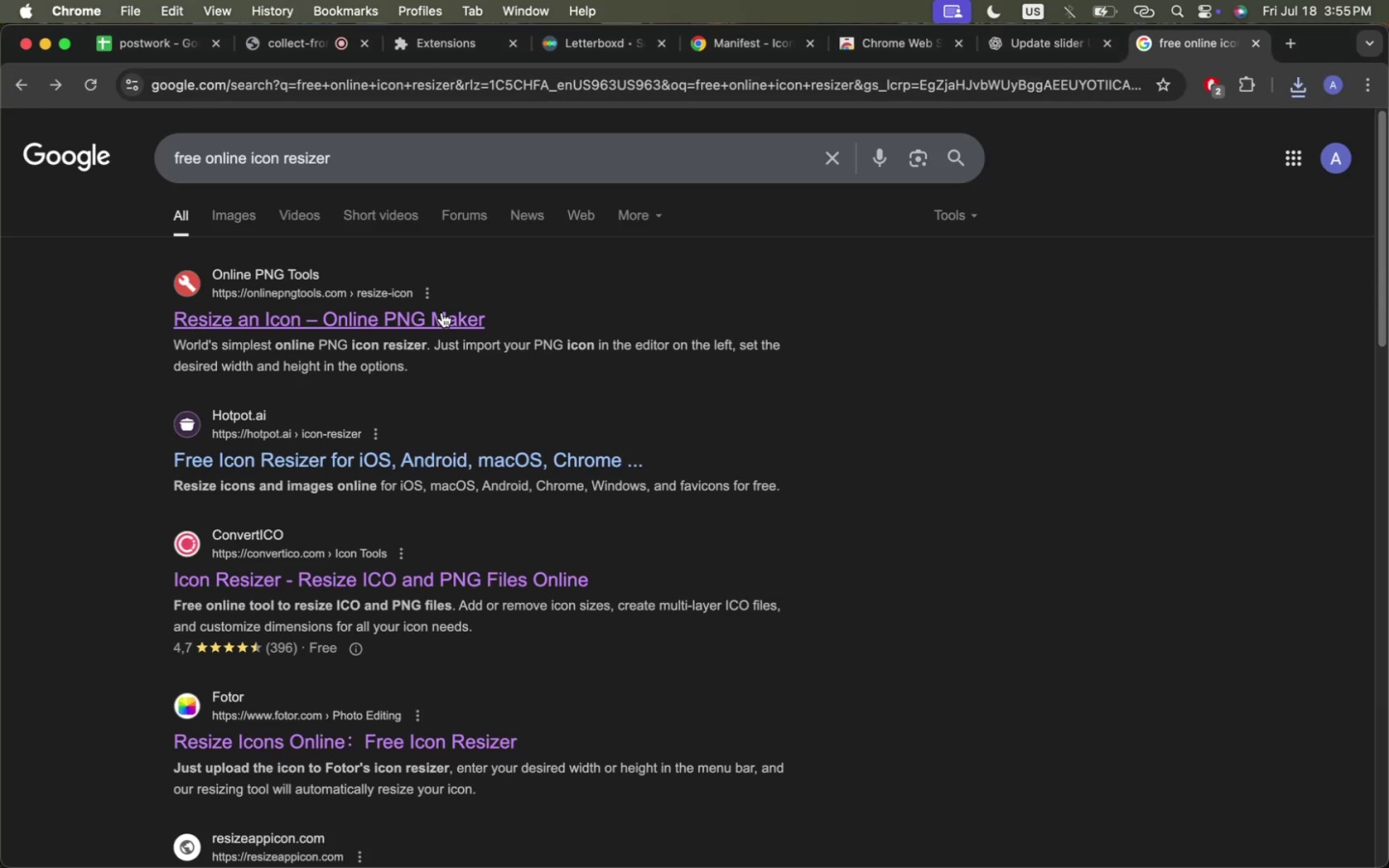 
left_click([442, 312])
 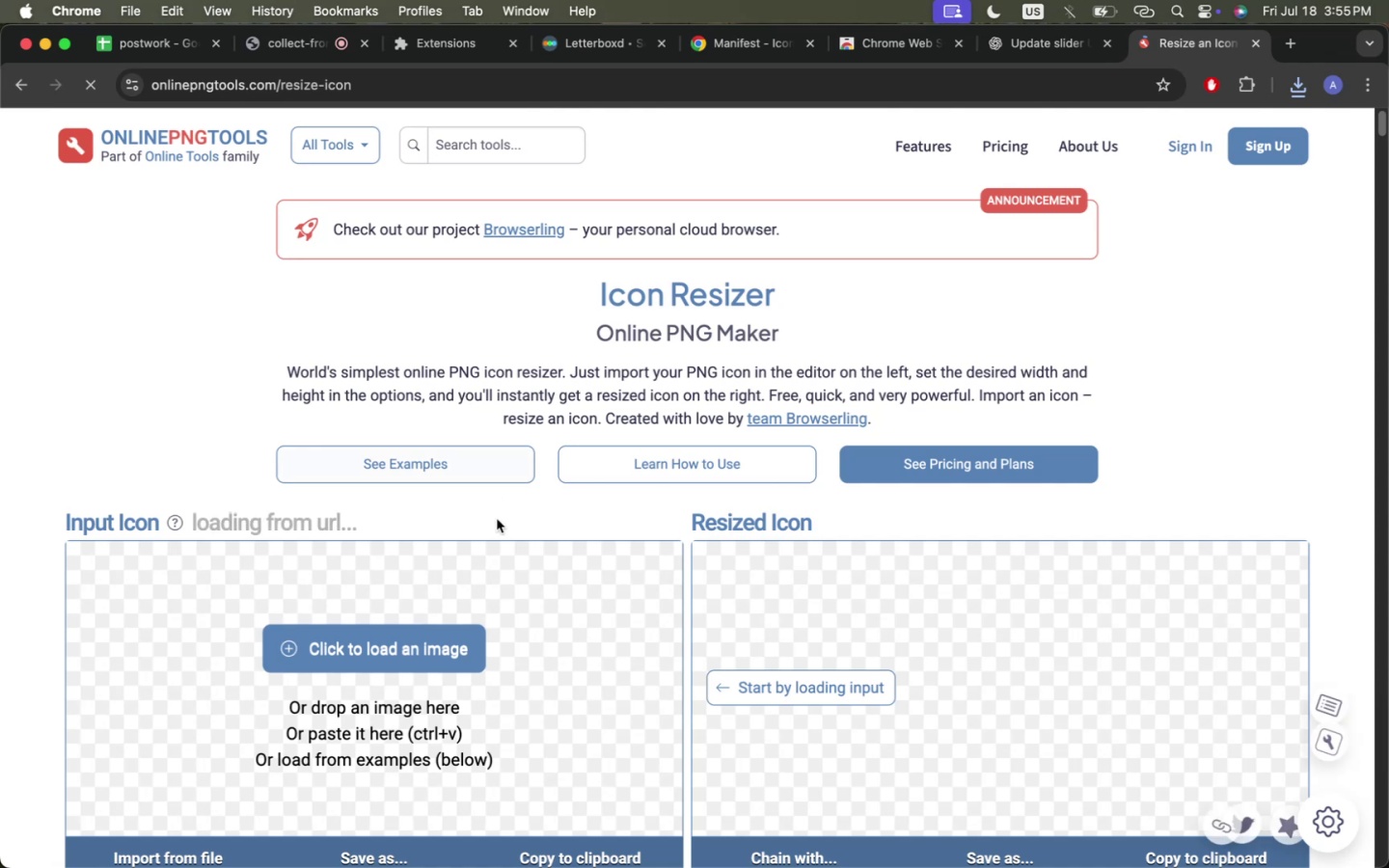 
left_click([422, 667])
 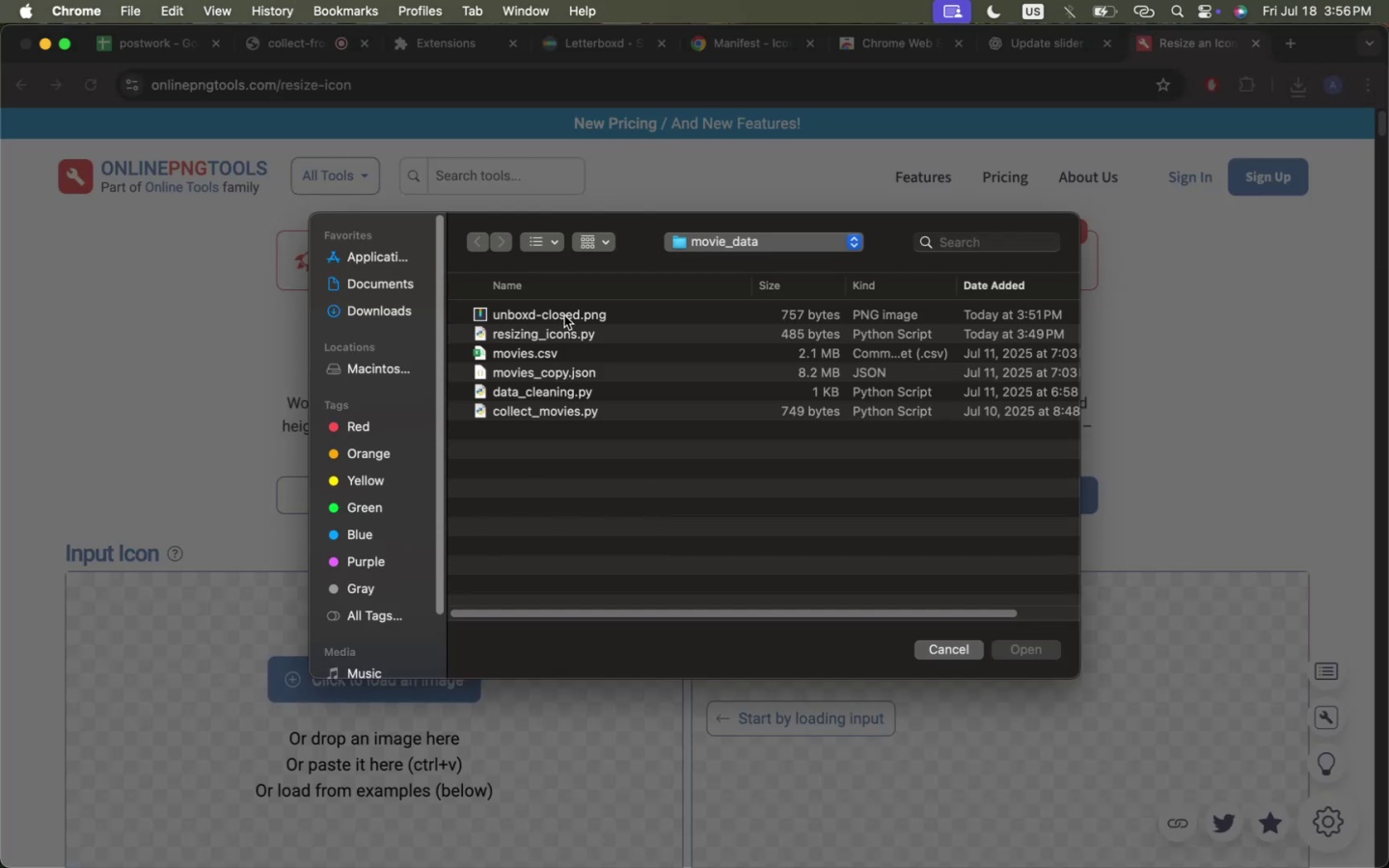 
double_click([564, 315])
 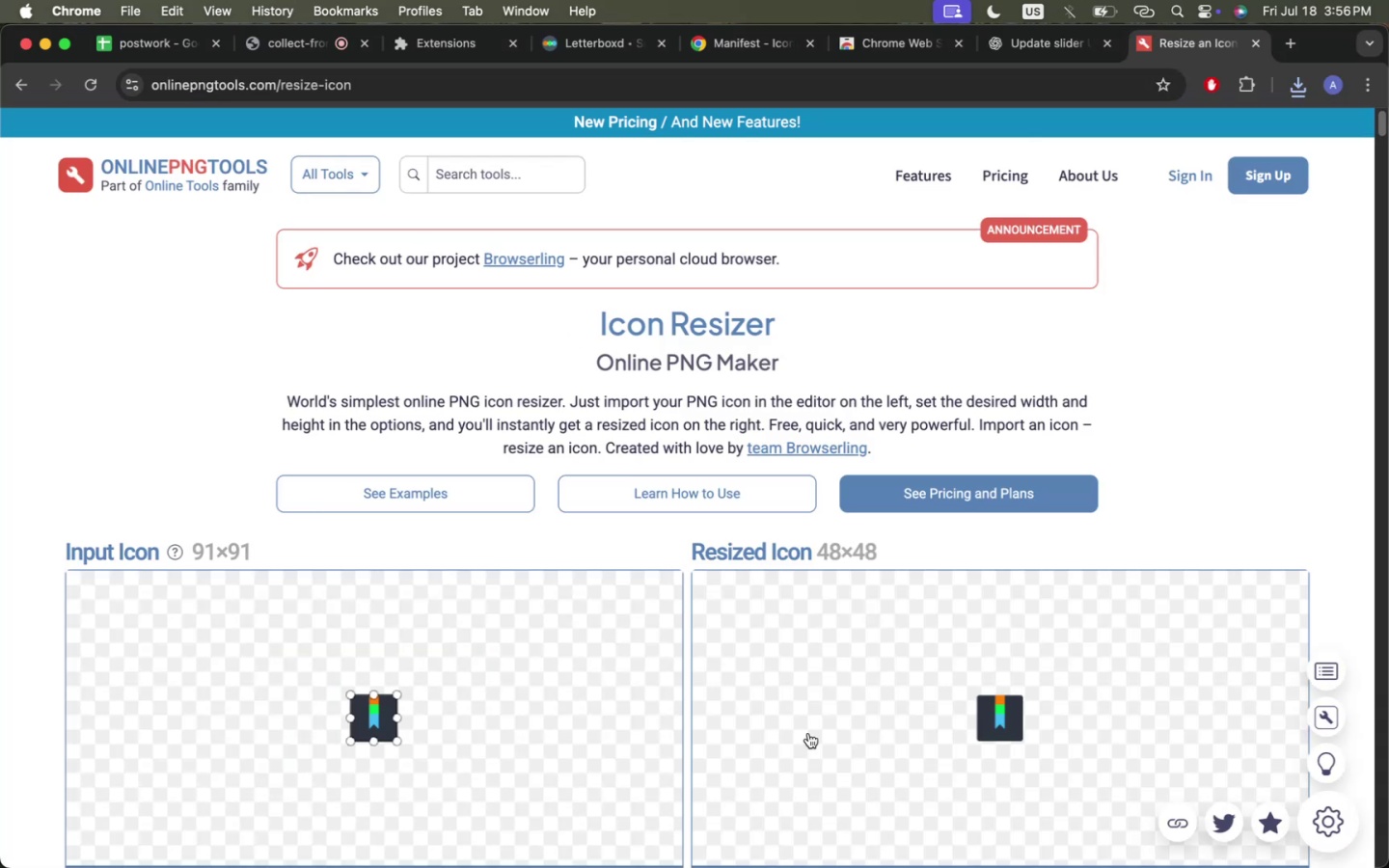 
scroll: coordinate [809, 734], scroll_direction: down, amount: 9.0
 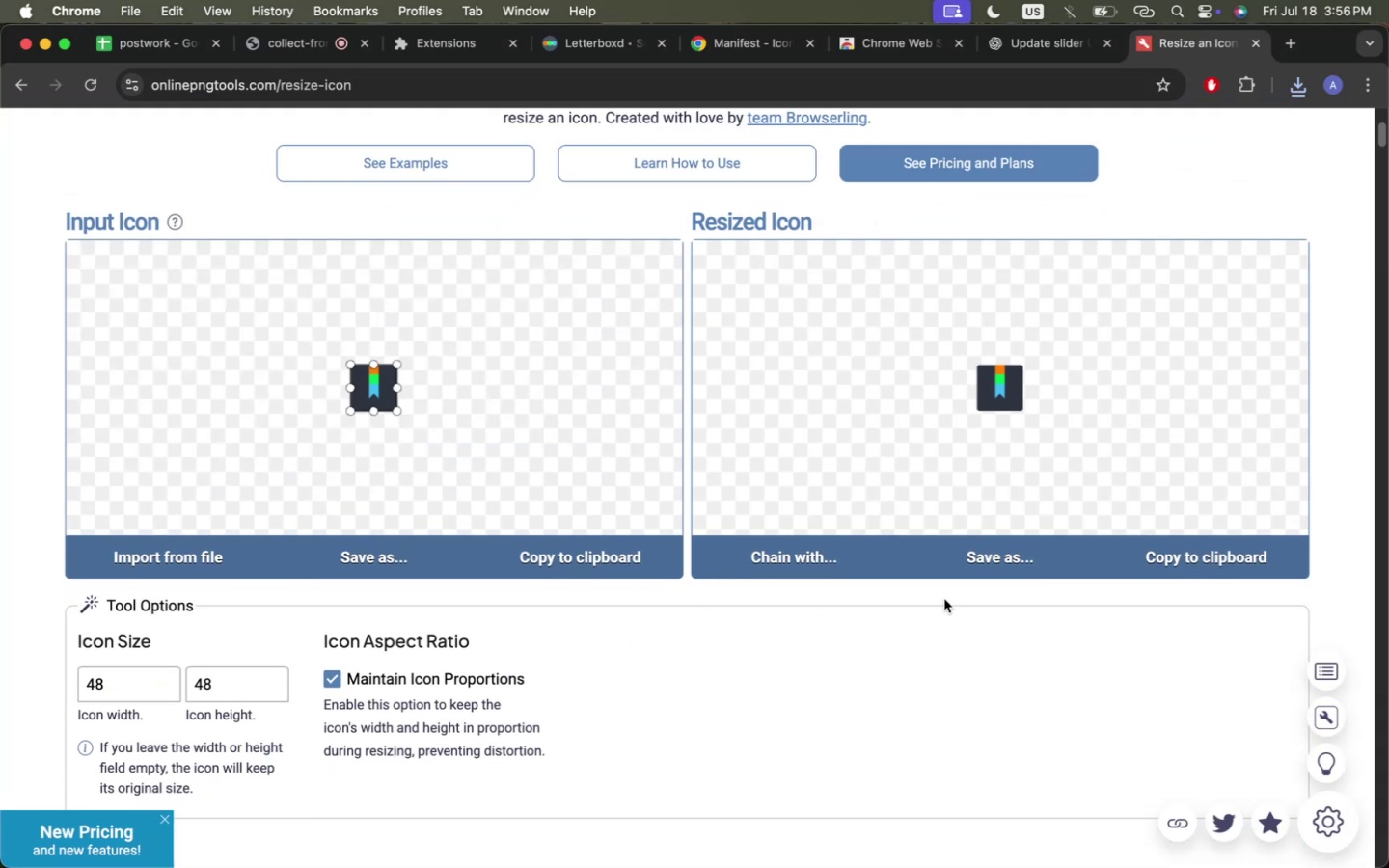 
mouse_move([964, 589])
 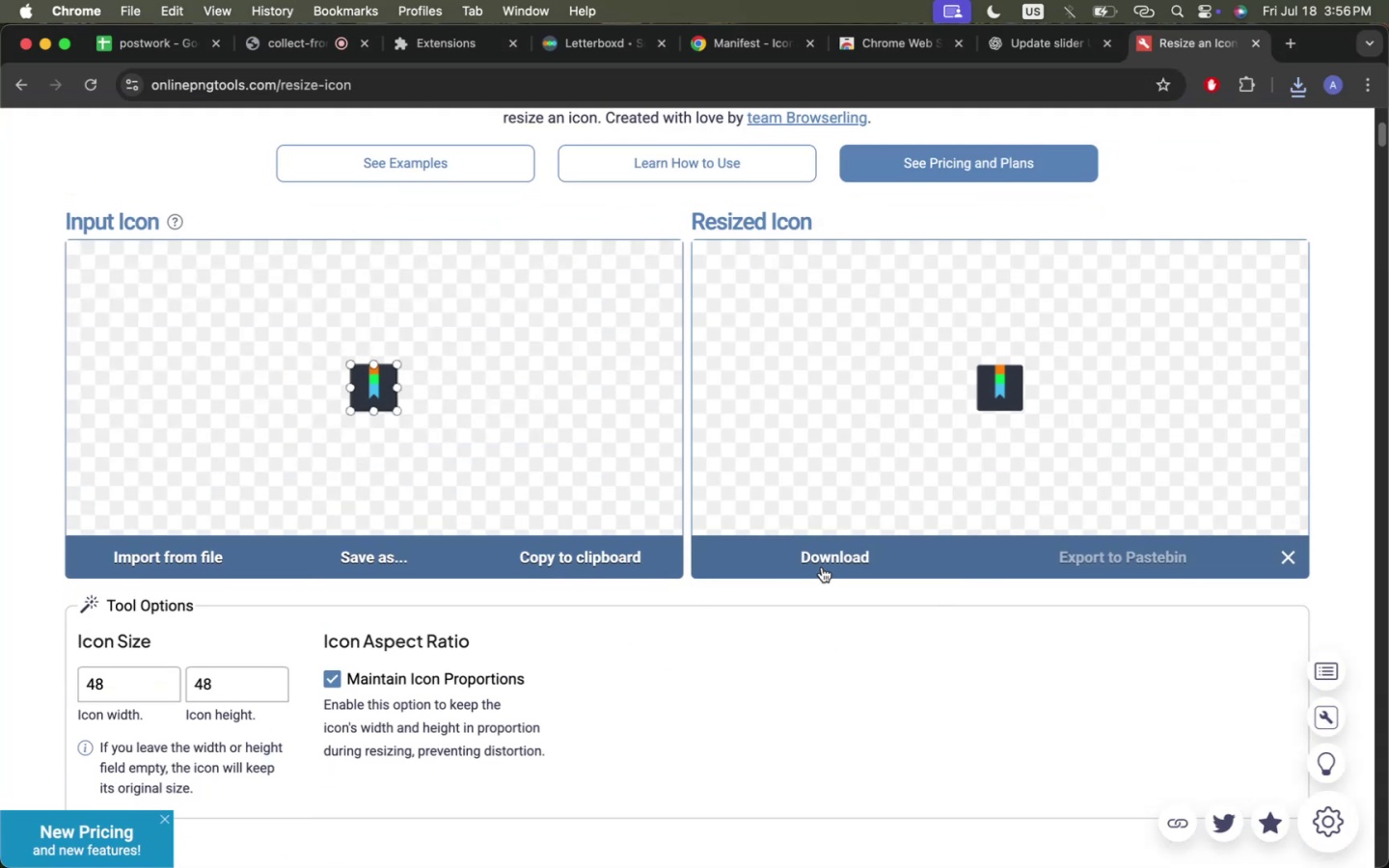 
left_click([822, 567])
 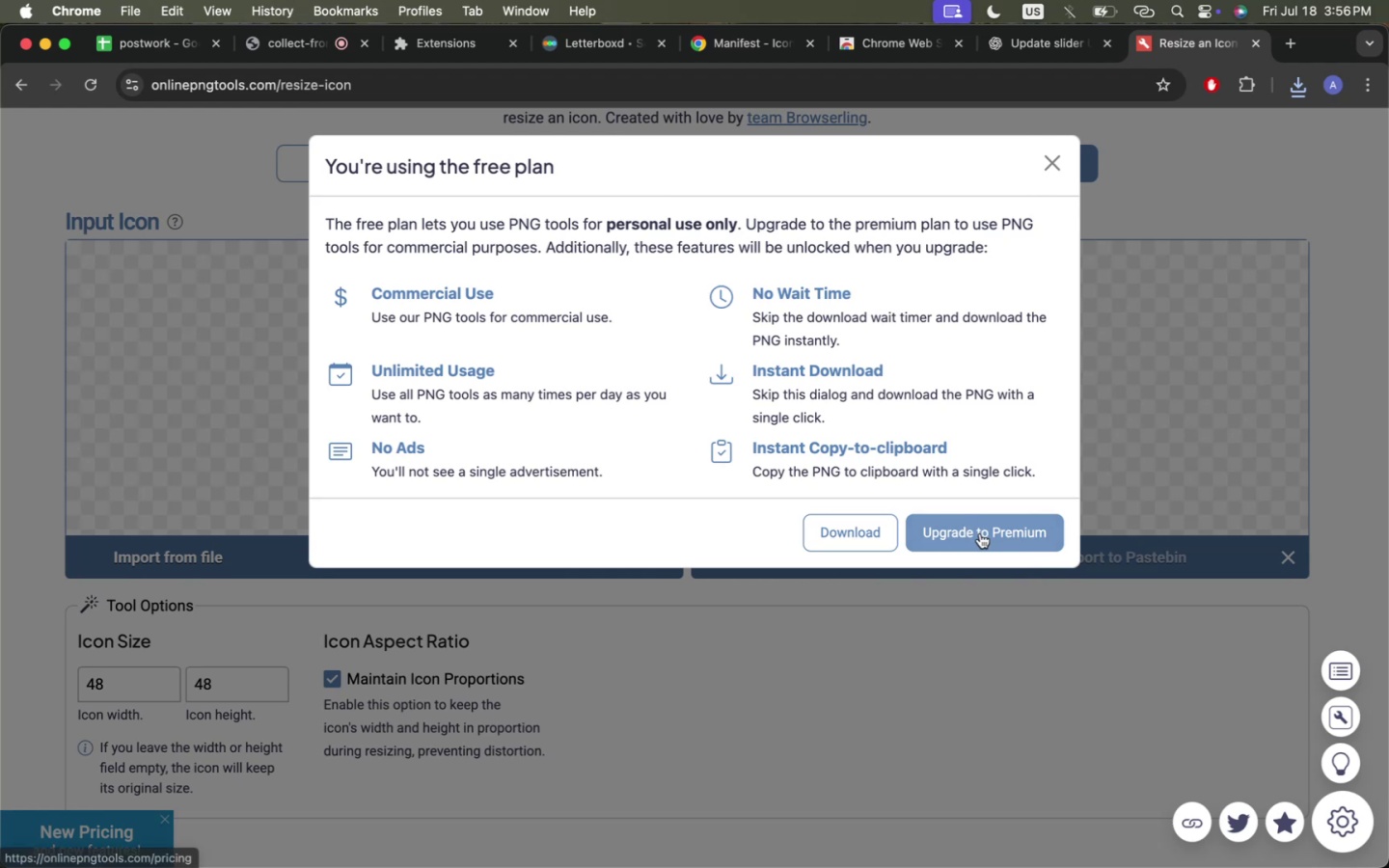 
mouse_move([862, 502])
 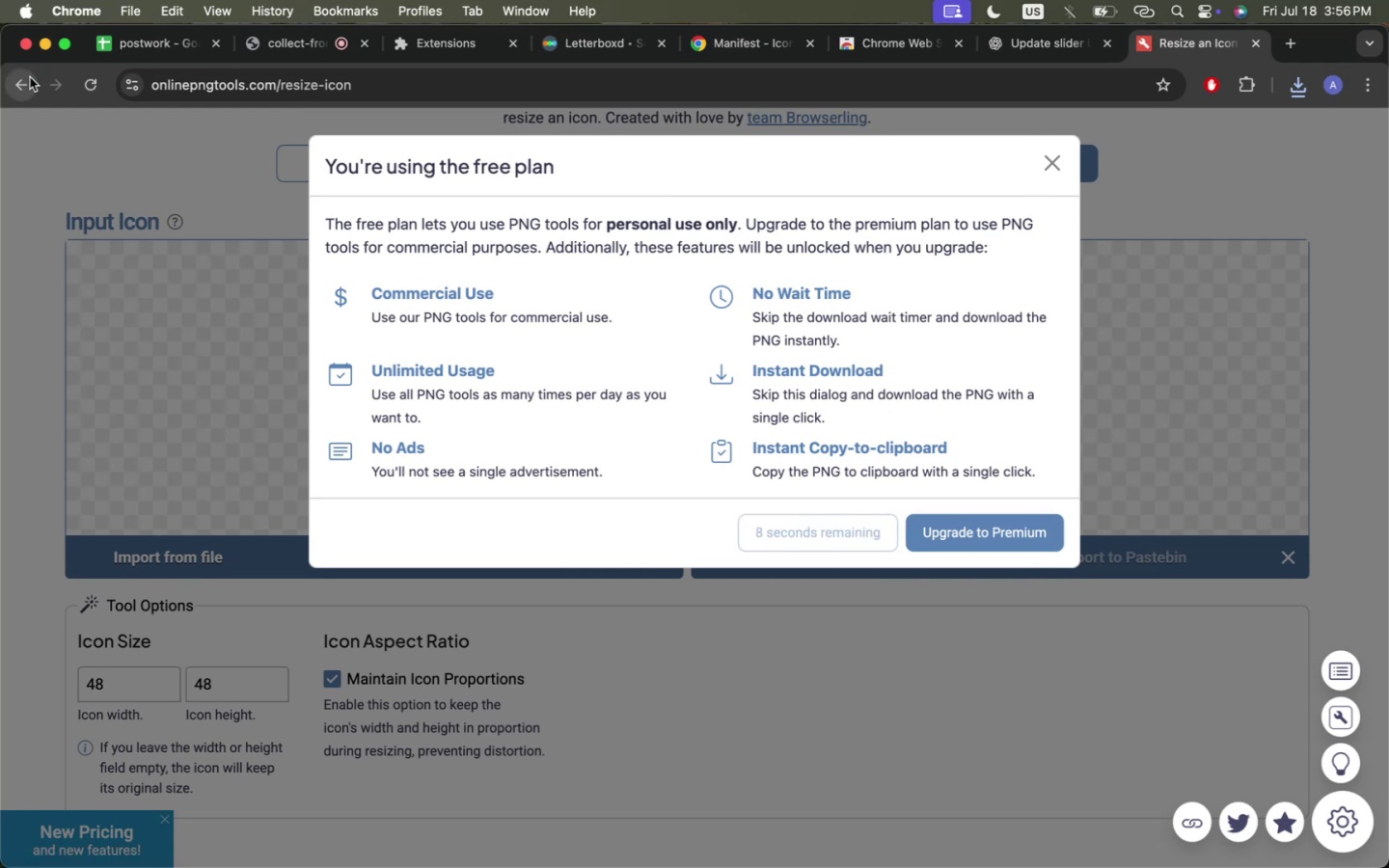 
left_click([30, 77])
 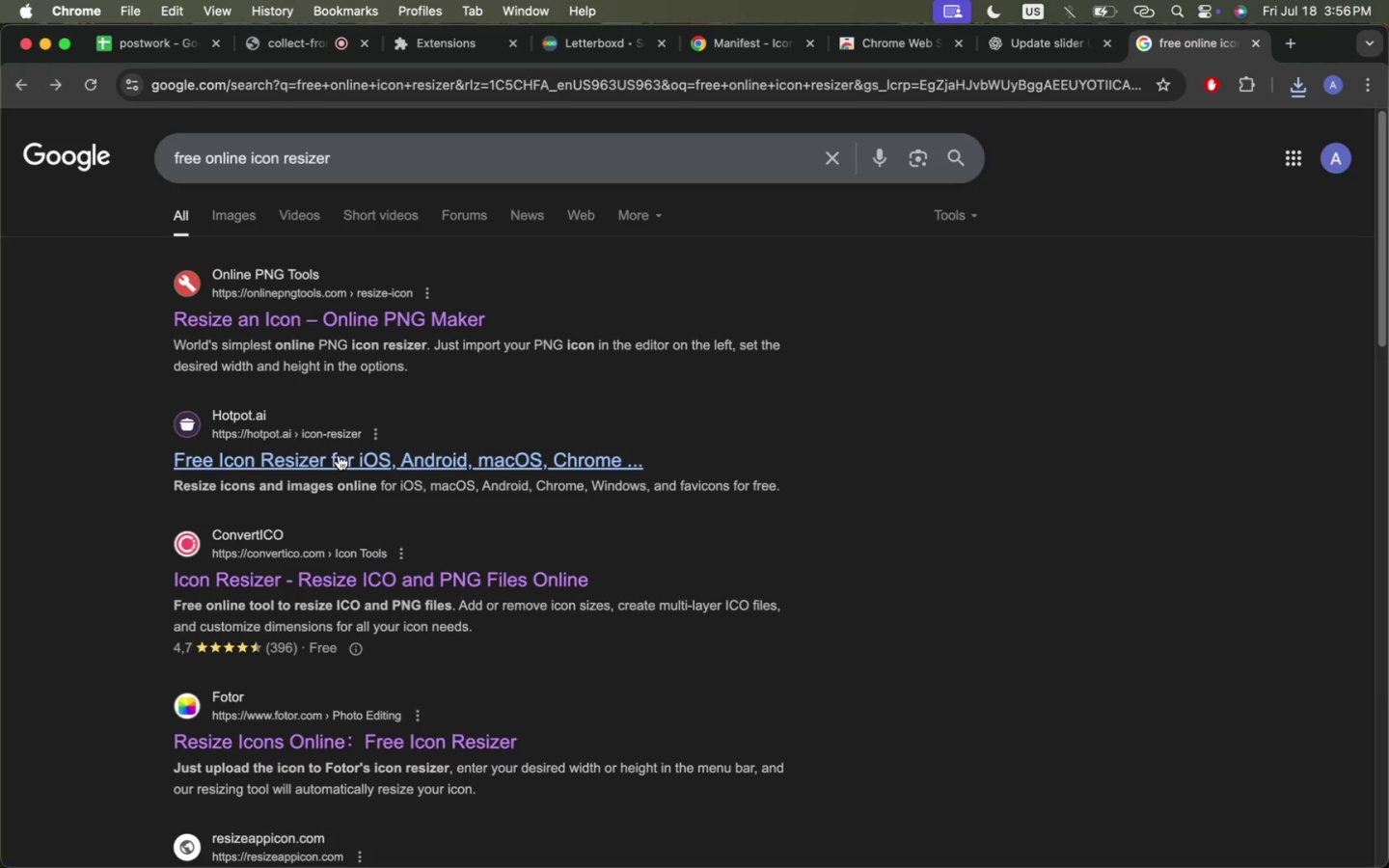 
left_click([339, 455])
 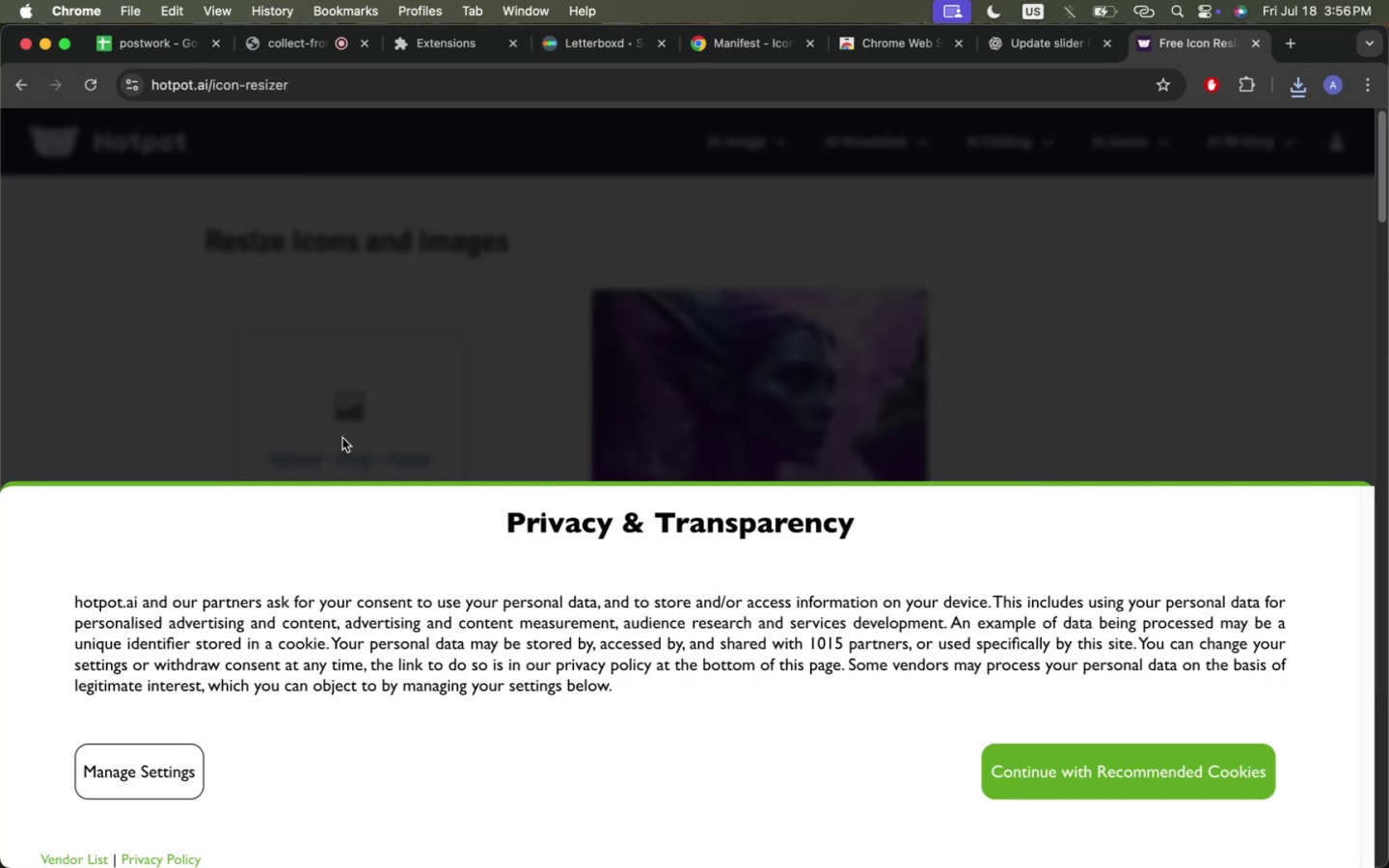 
left_click([342, 438])
 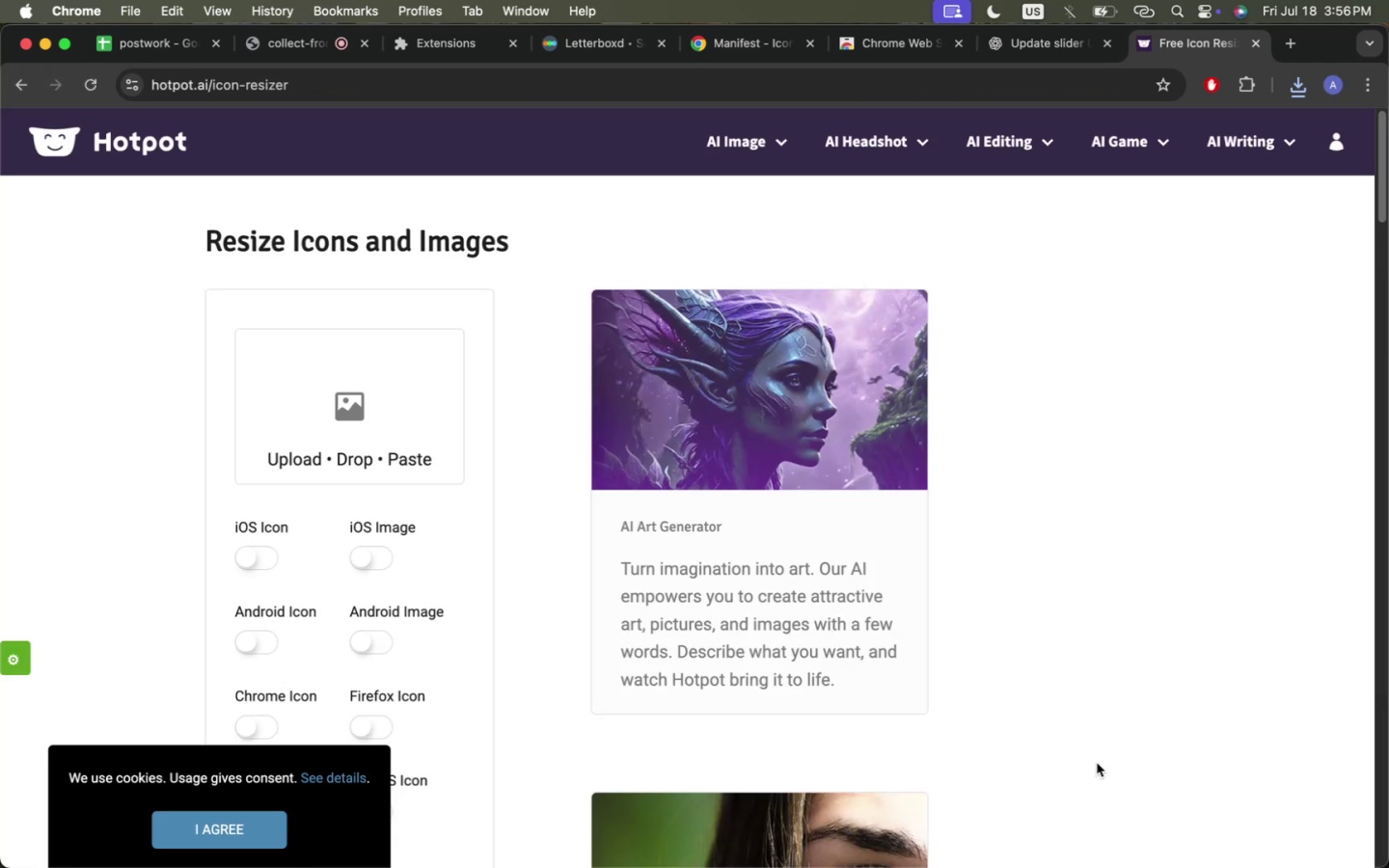 
left_click([1099, 763])
 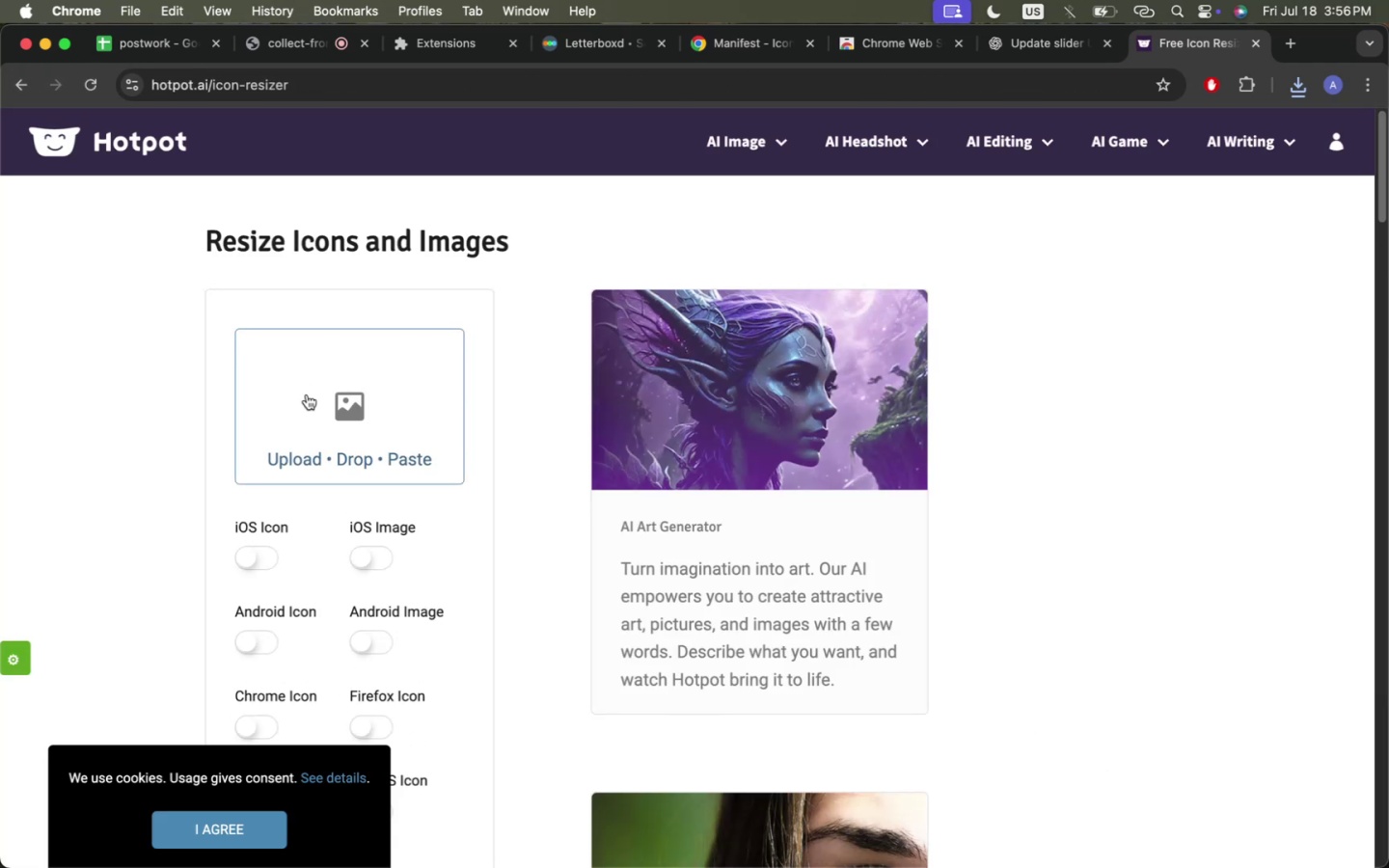 
left_click([307, 394])
 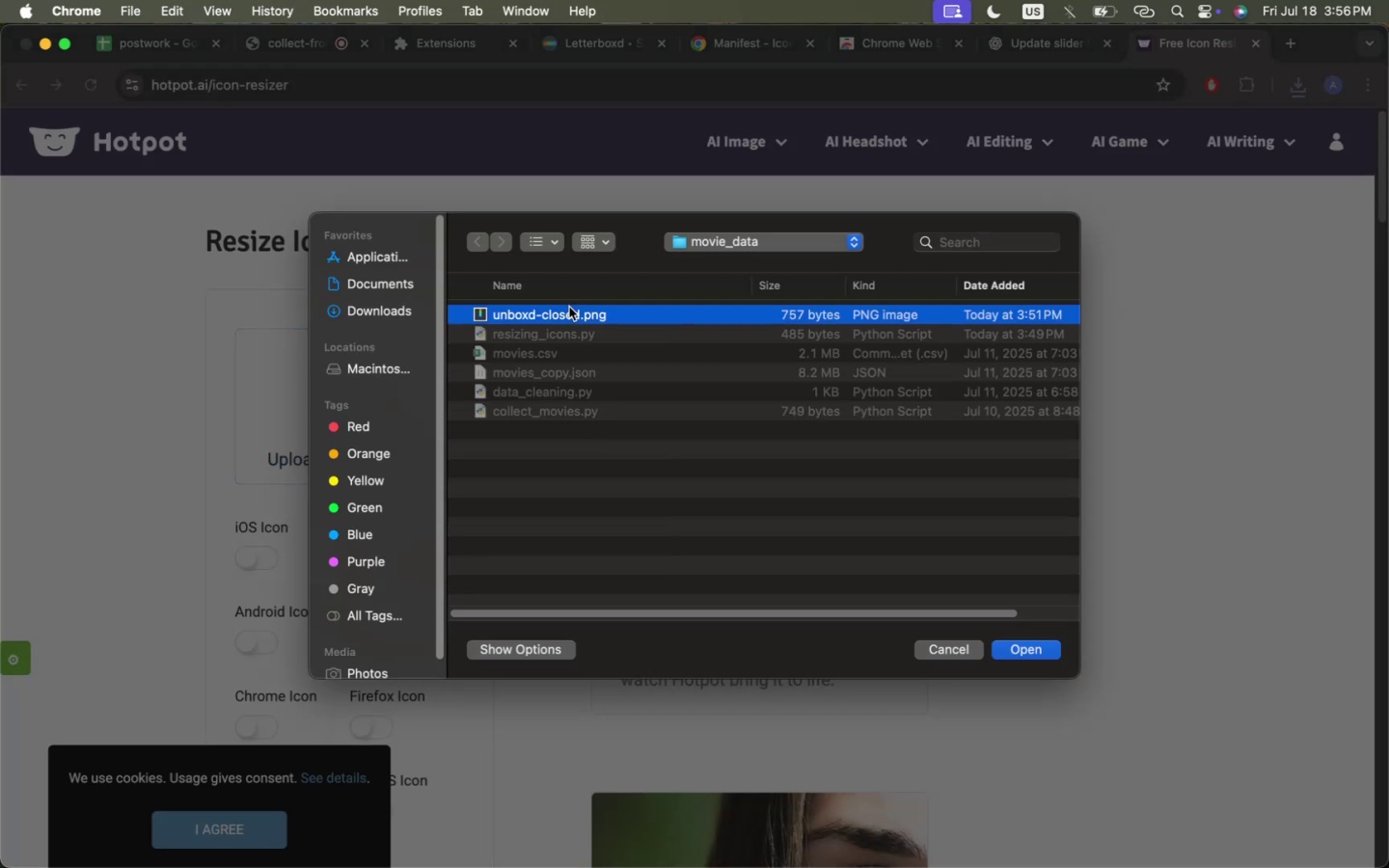 
double_click([569, 307])
 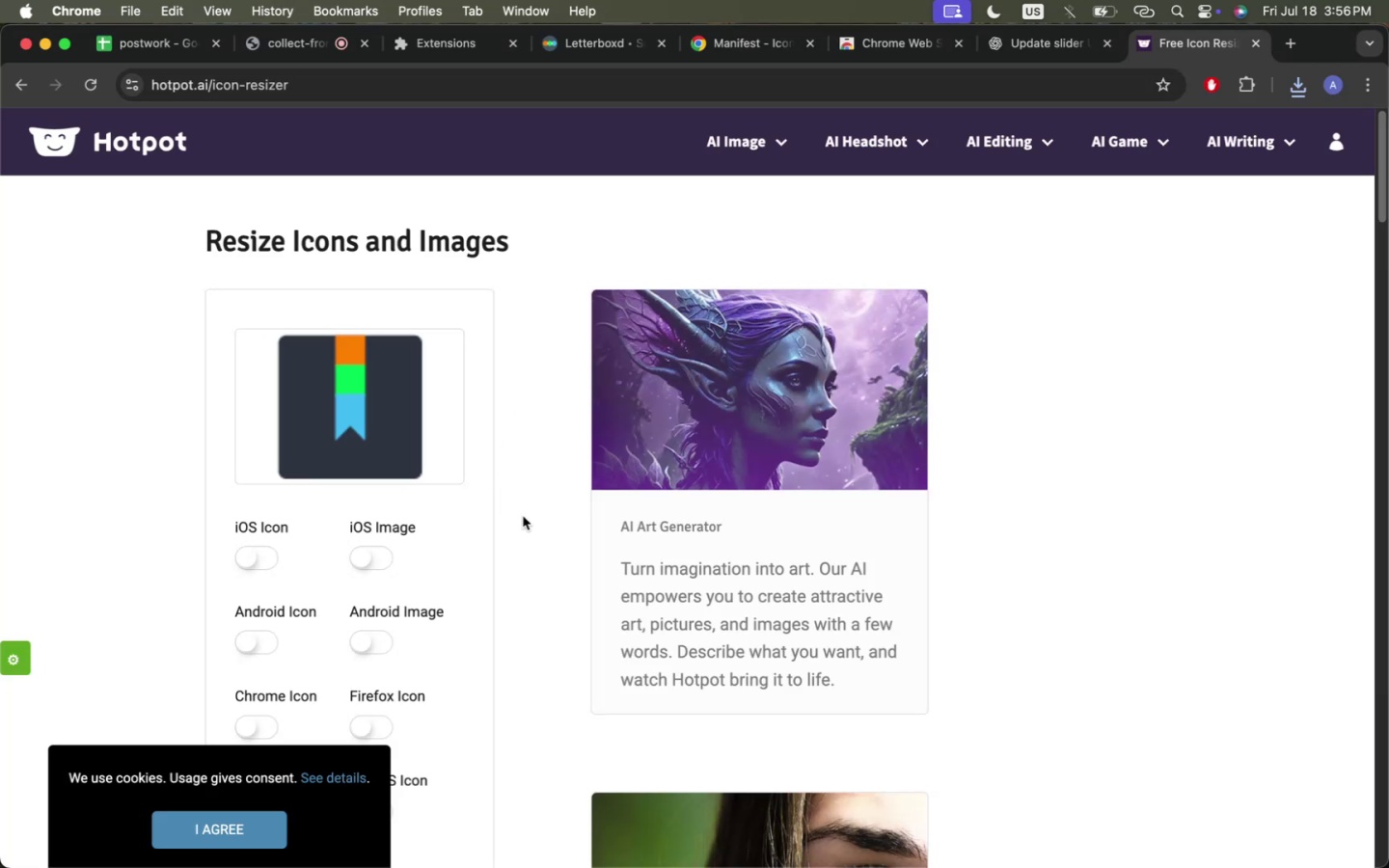 
scroll: coordinate [432, 546], scroll_direction: down, amount: 14.0
 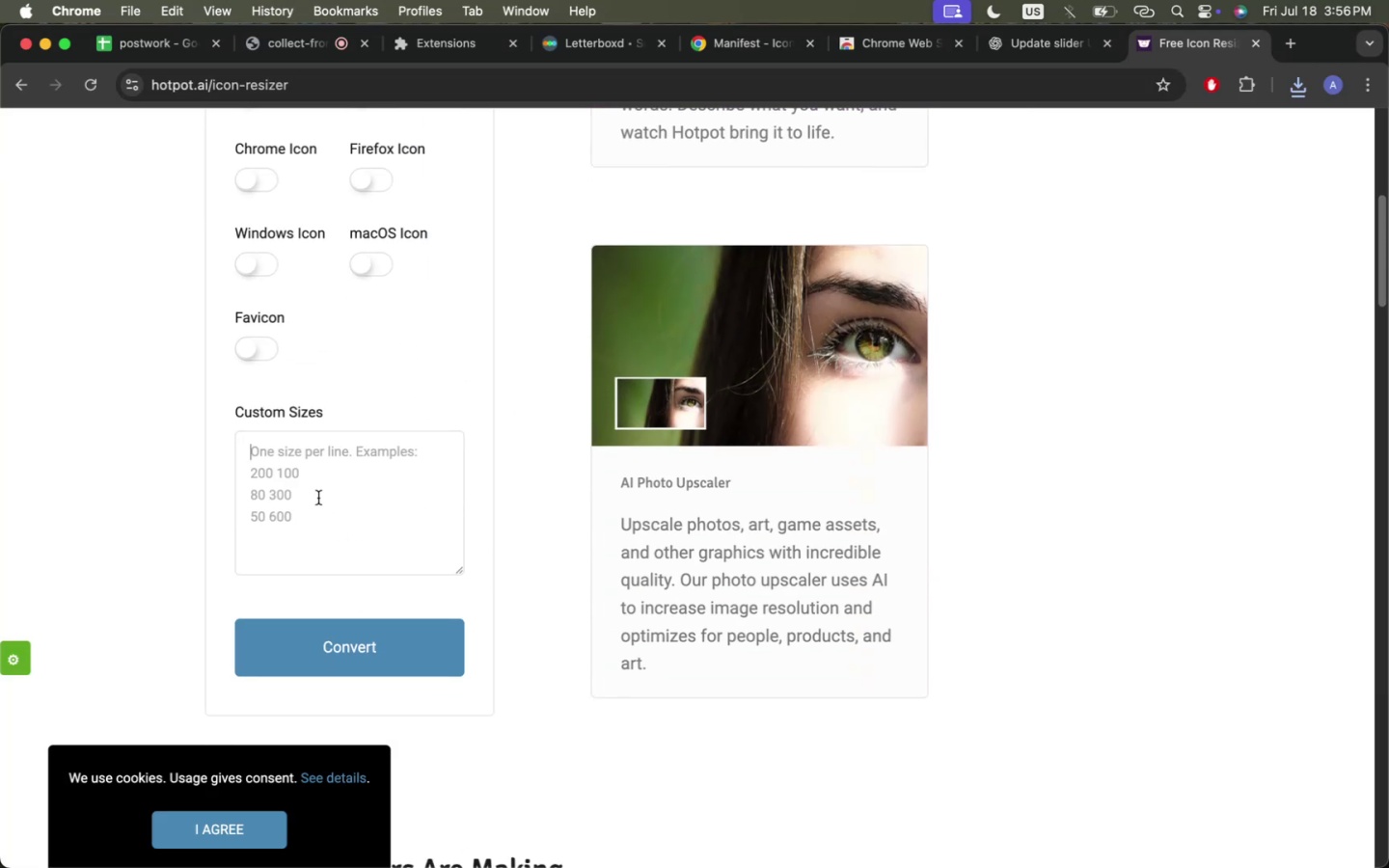 
left_click([318, 498])
 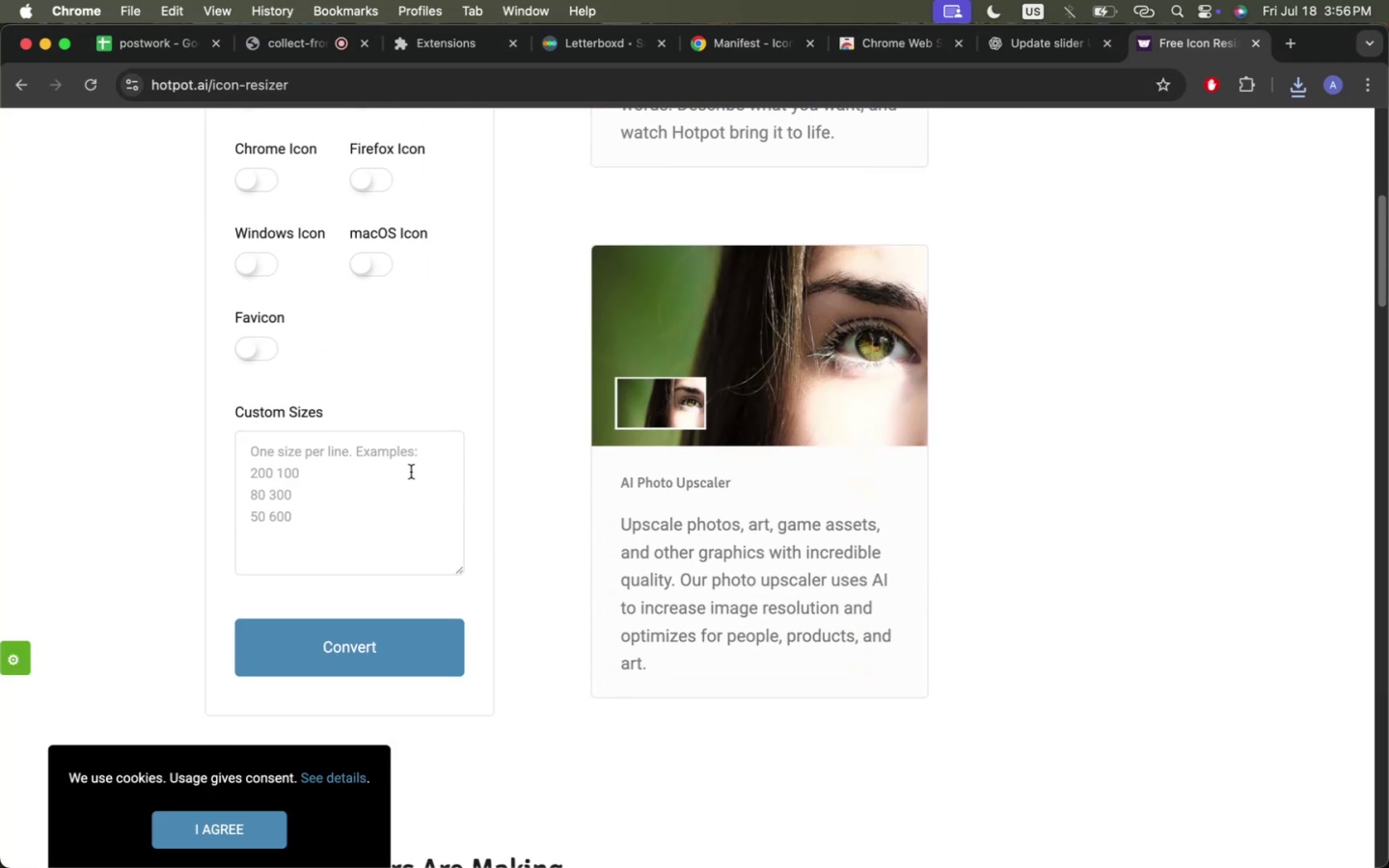 
scroll: coordinate [411, 472], scroll_direction: up, amount: 4.0
 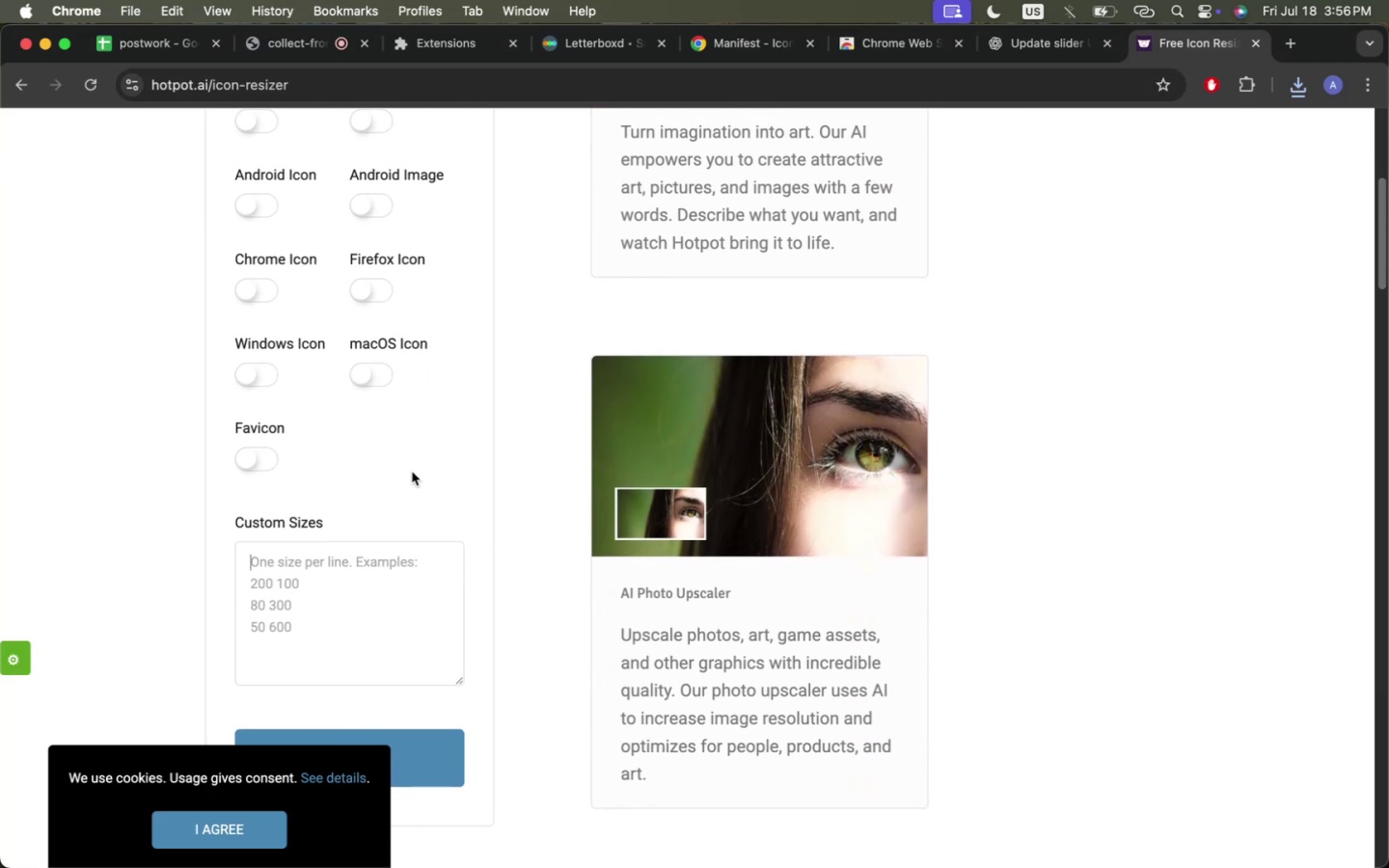 
type(16 16)
 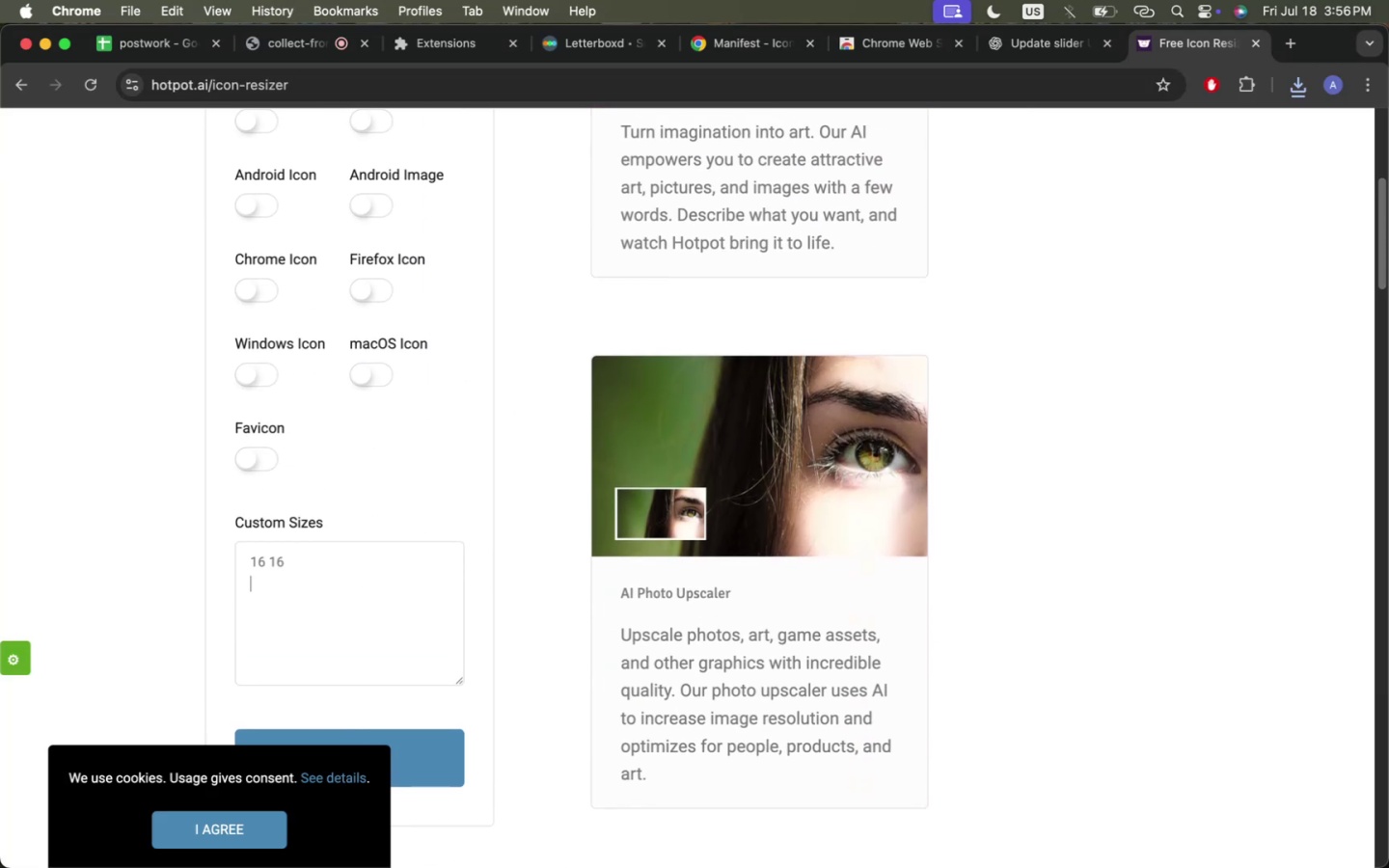 
key(Enter)
 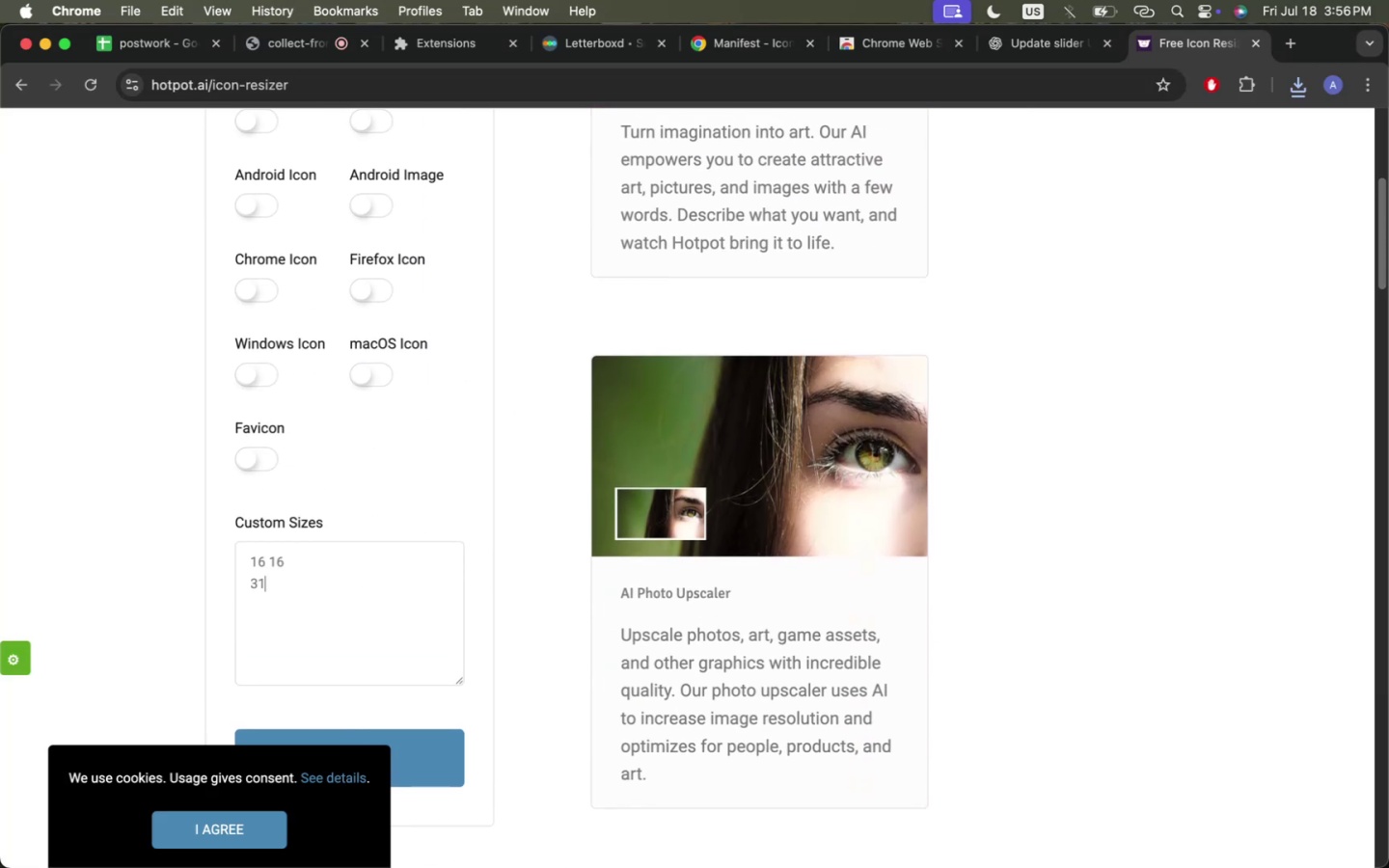 
type(31)
key(Backspace)
type(2 32)
 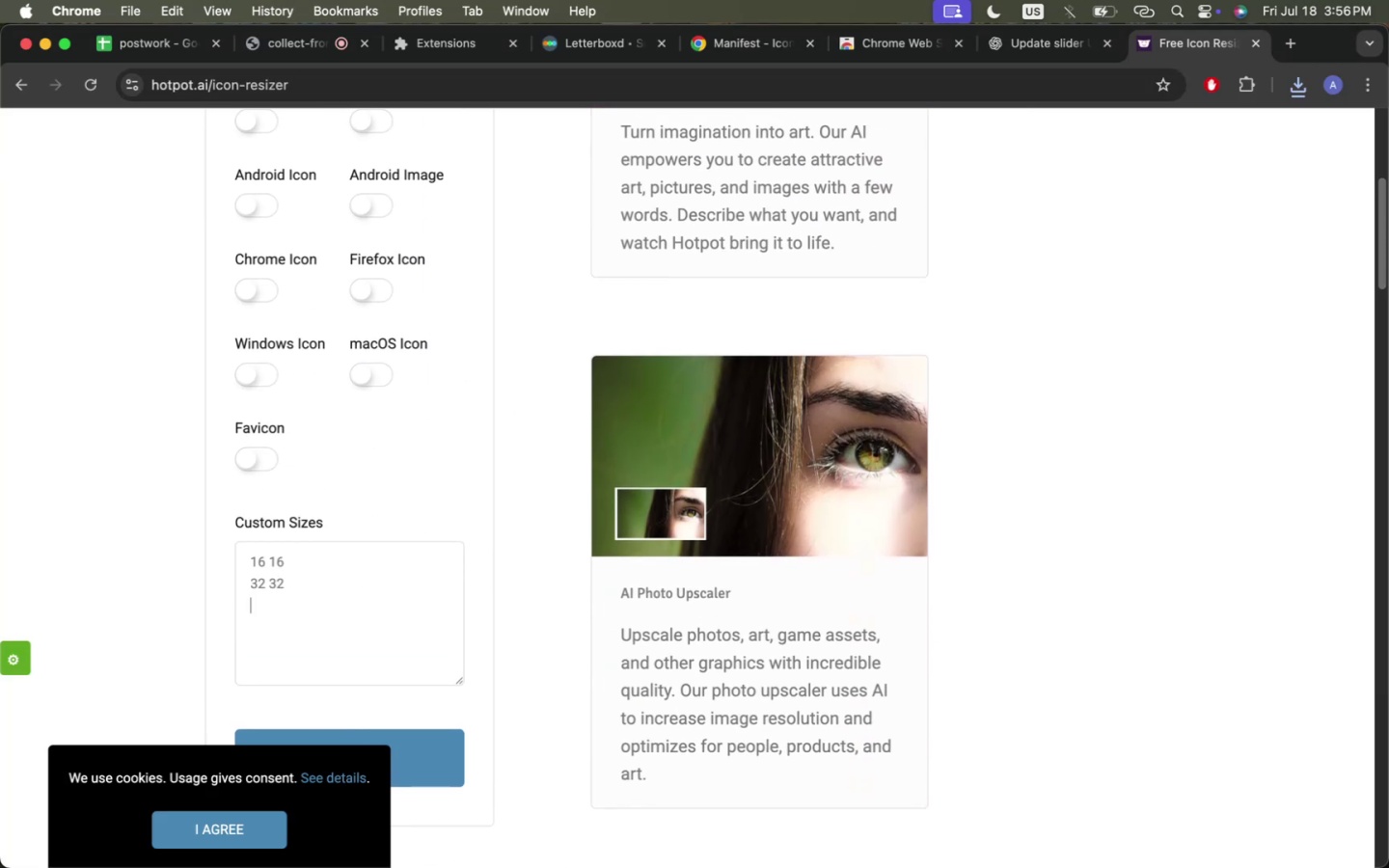 
key(Enter)
 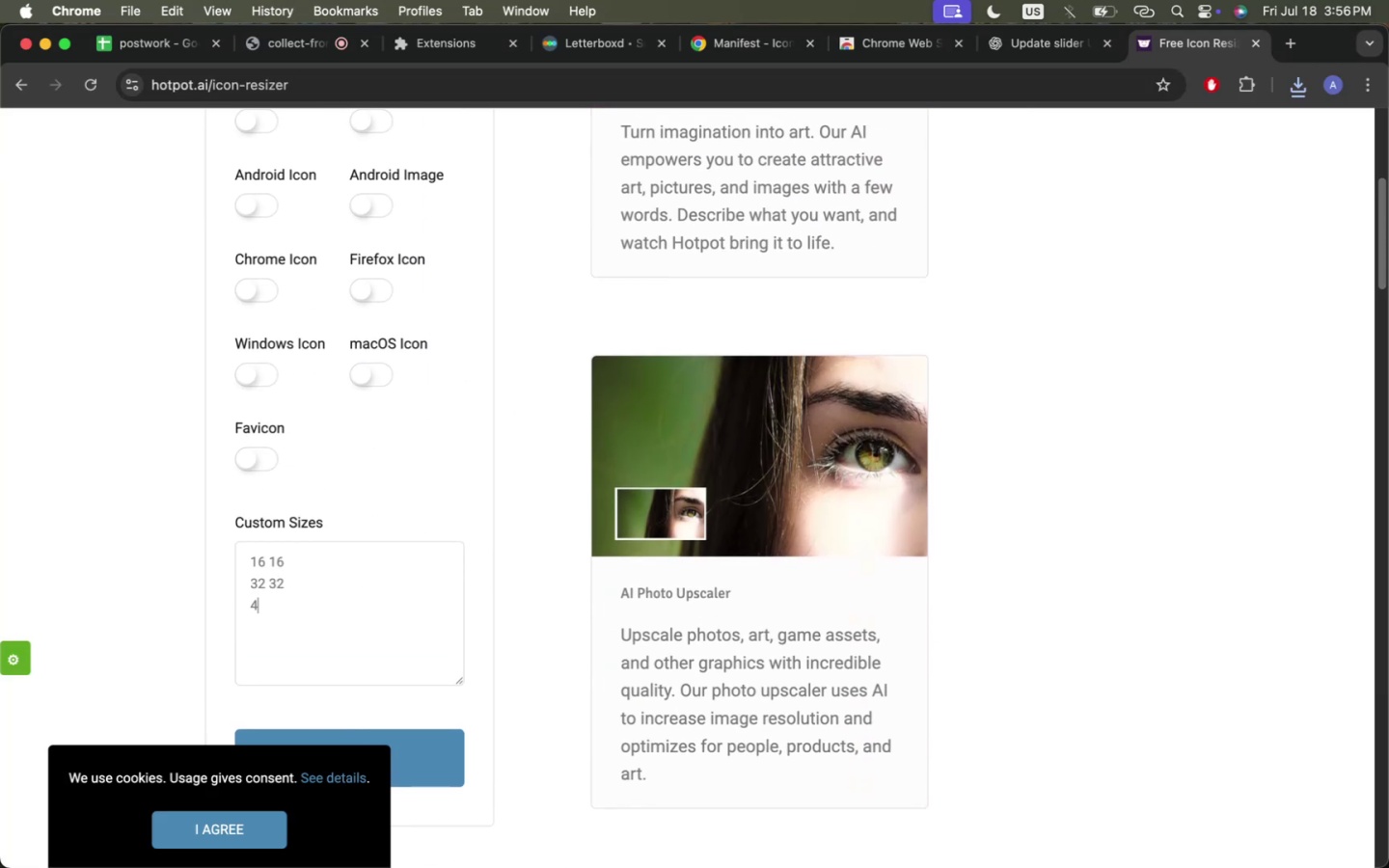 
type(48 48)
 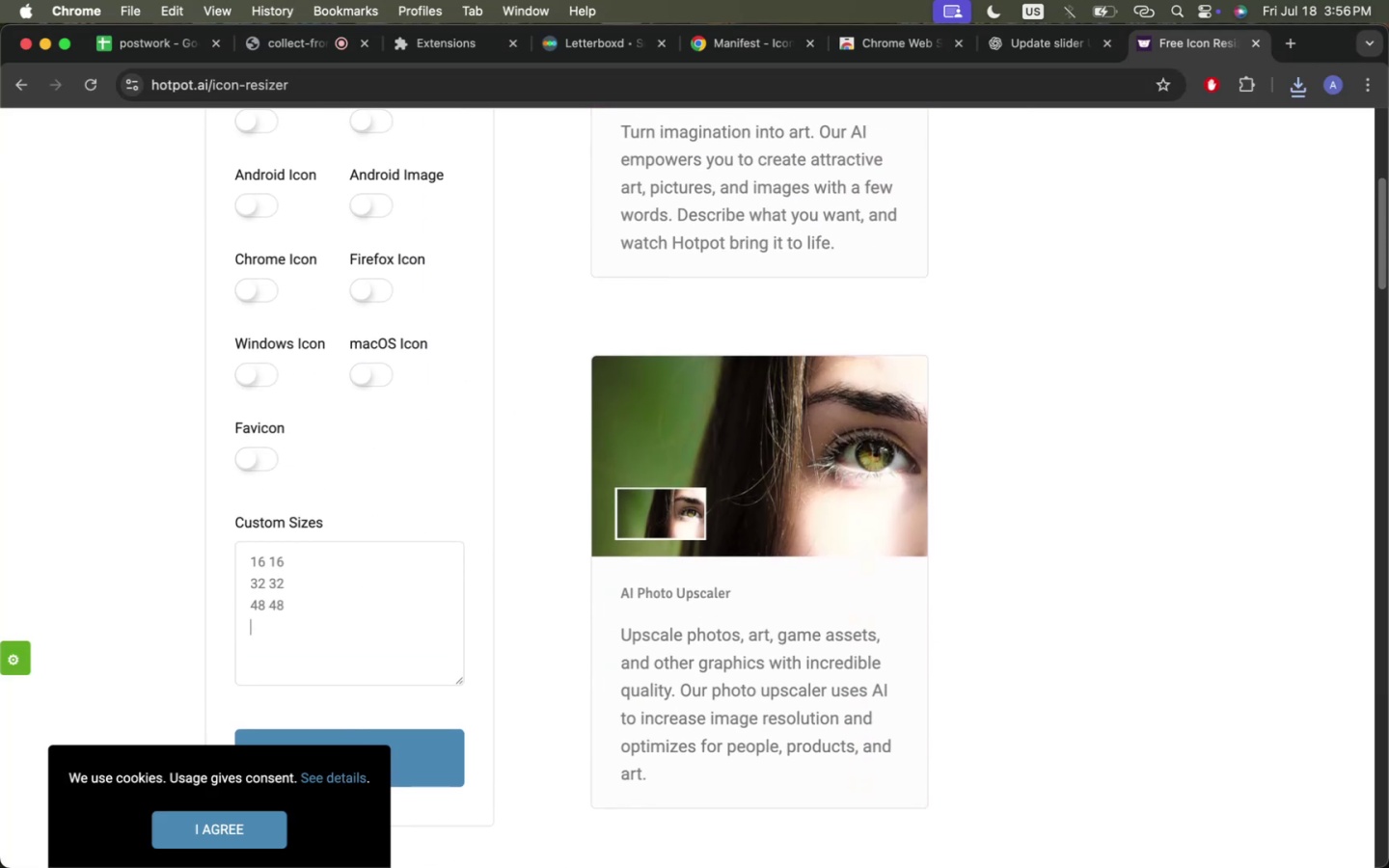 
key(Enter)
 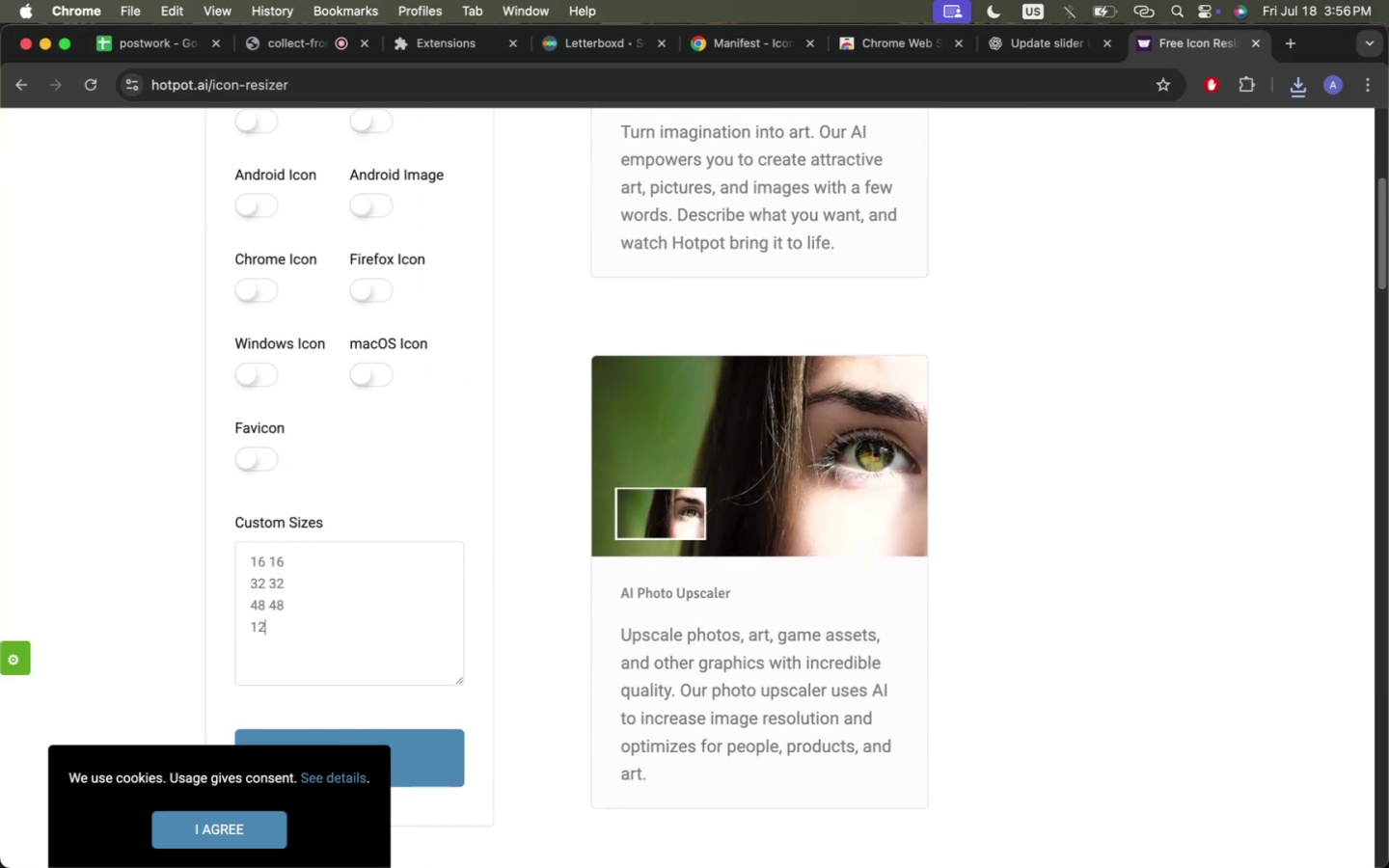 
type(128 128)
 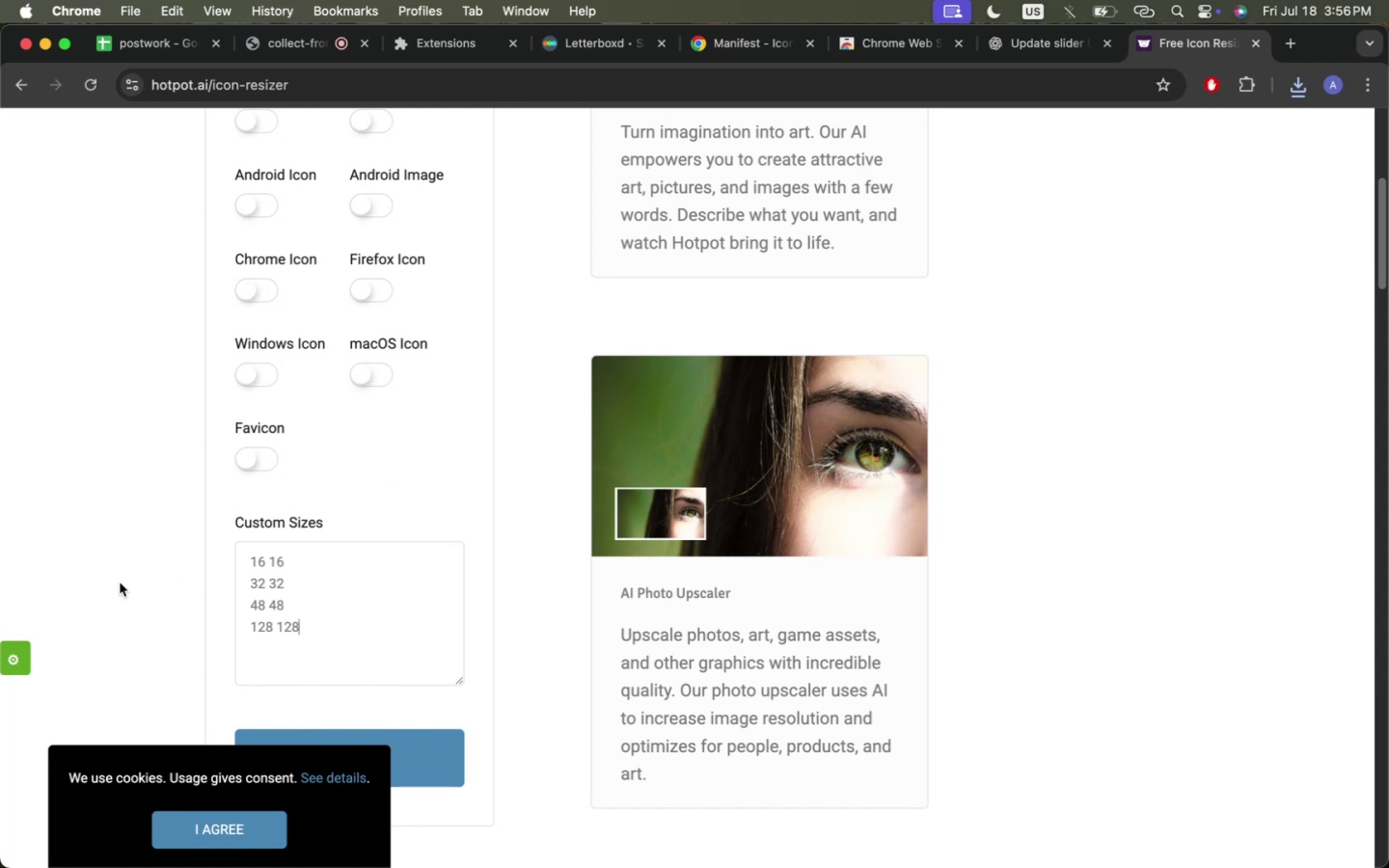 
left_click([120, 583])
 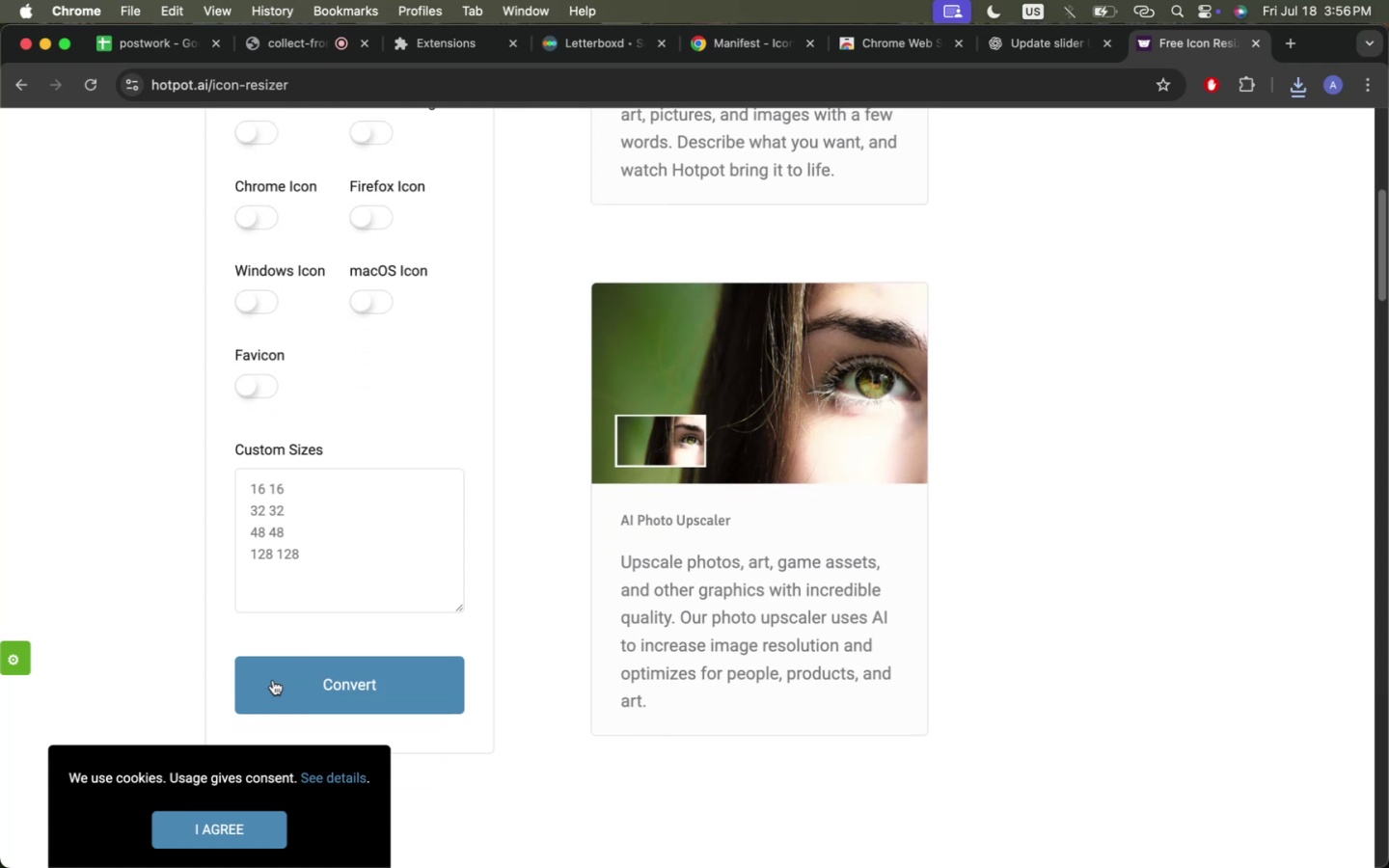 
scroll: coordinate [263, 680], scroll_direction: down, amount: 4.0
 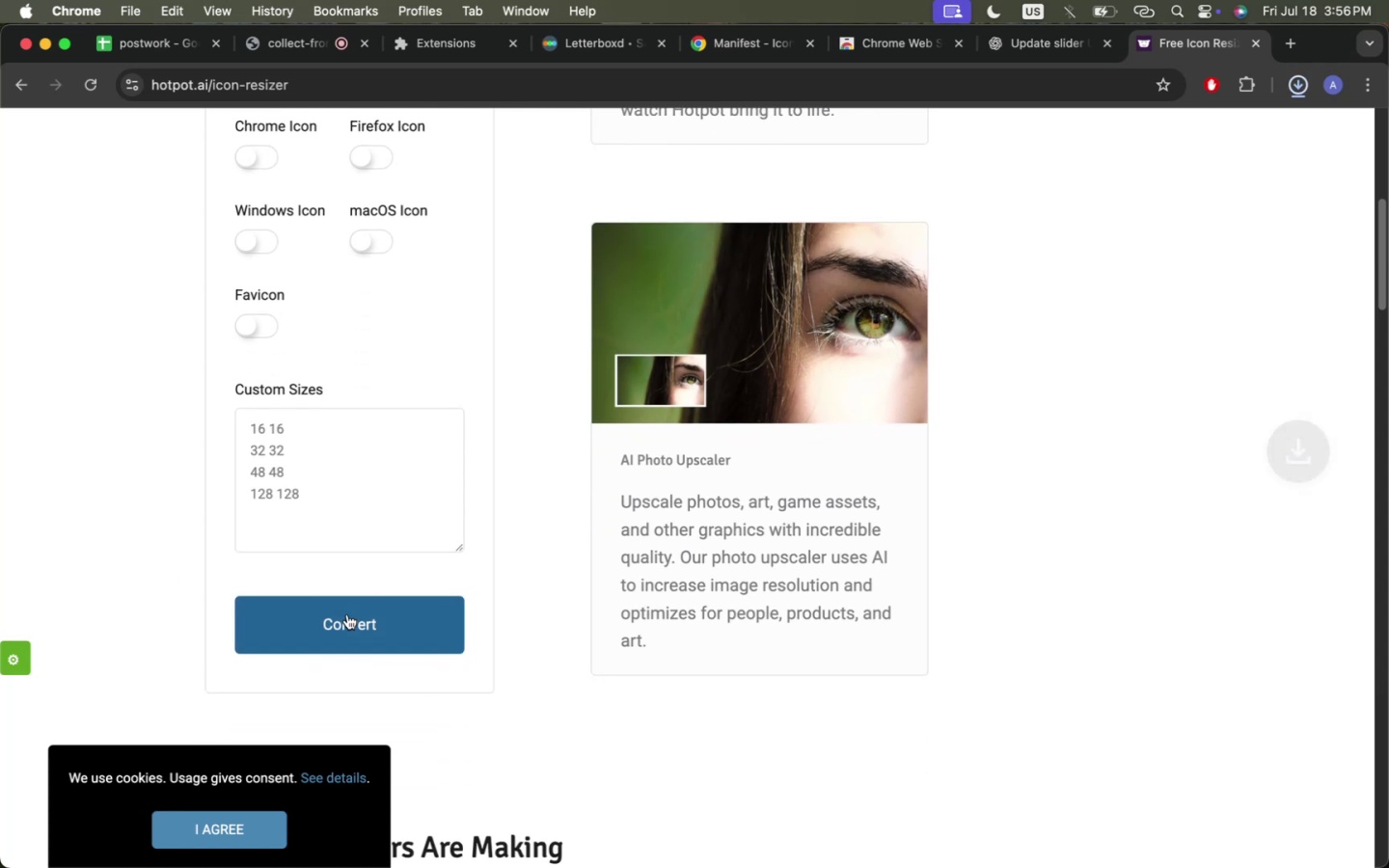 
left_click([347, 614])
 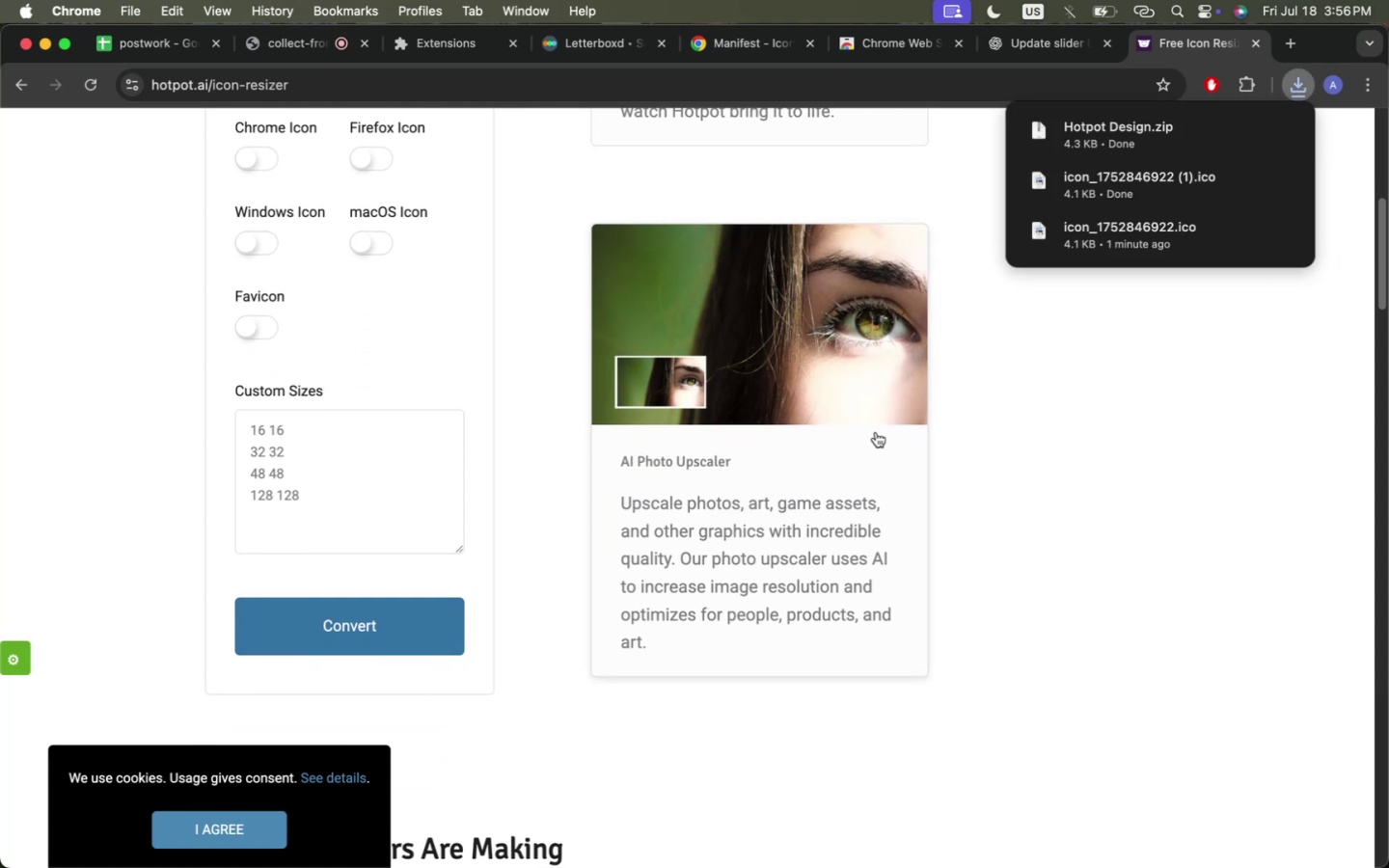 
scroll: coordinate [874, 431], scroll_direction: up, amount: 20.0
 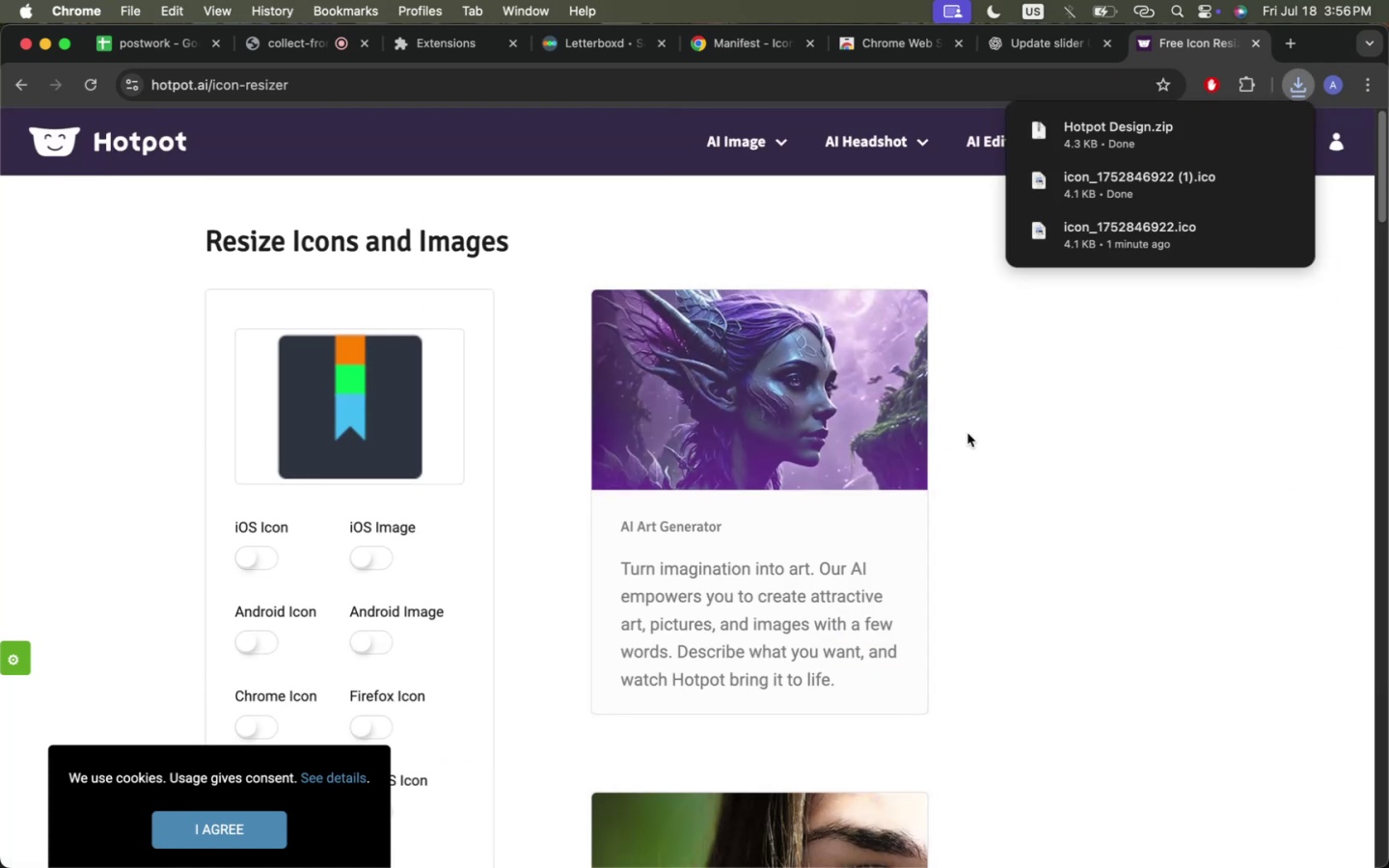 
left_click([967, 433])
 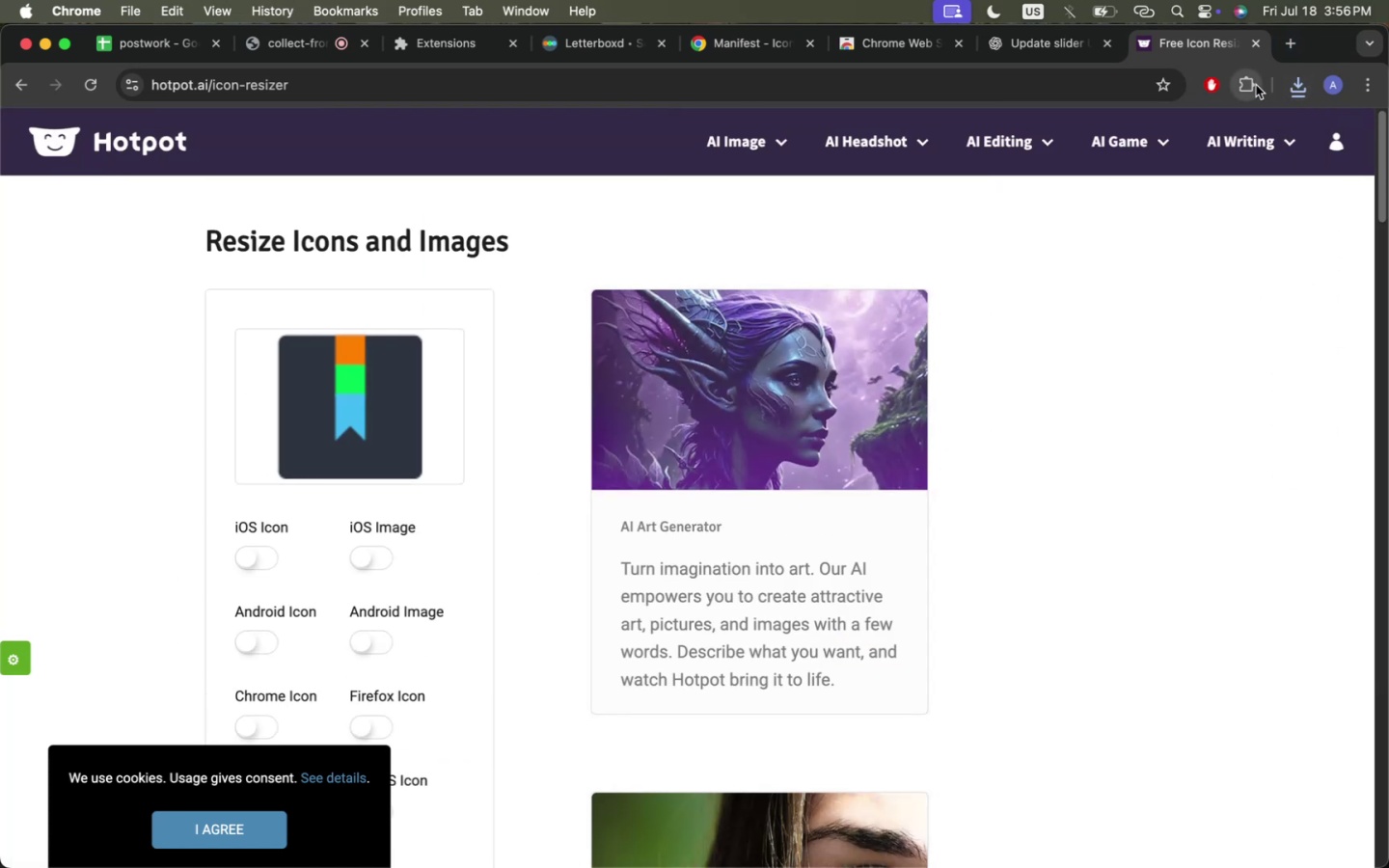 
left_click([1256, 85])
 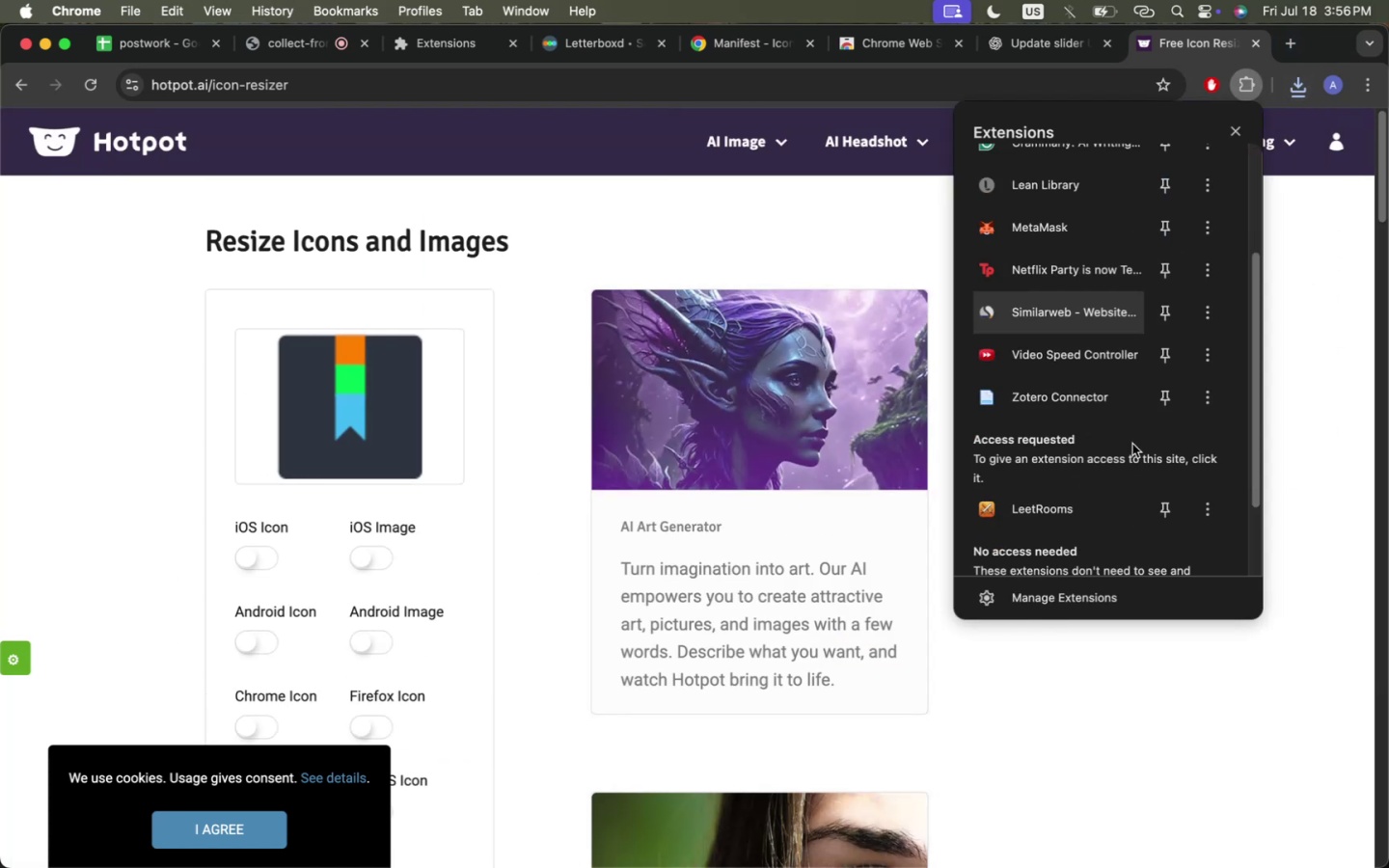 
scroll: coordinate [1132, 444], scroll_direction: down, amount: 5.0
 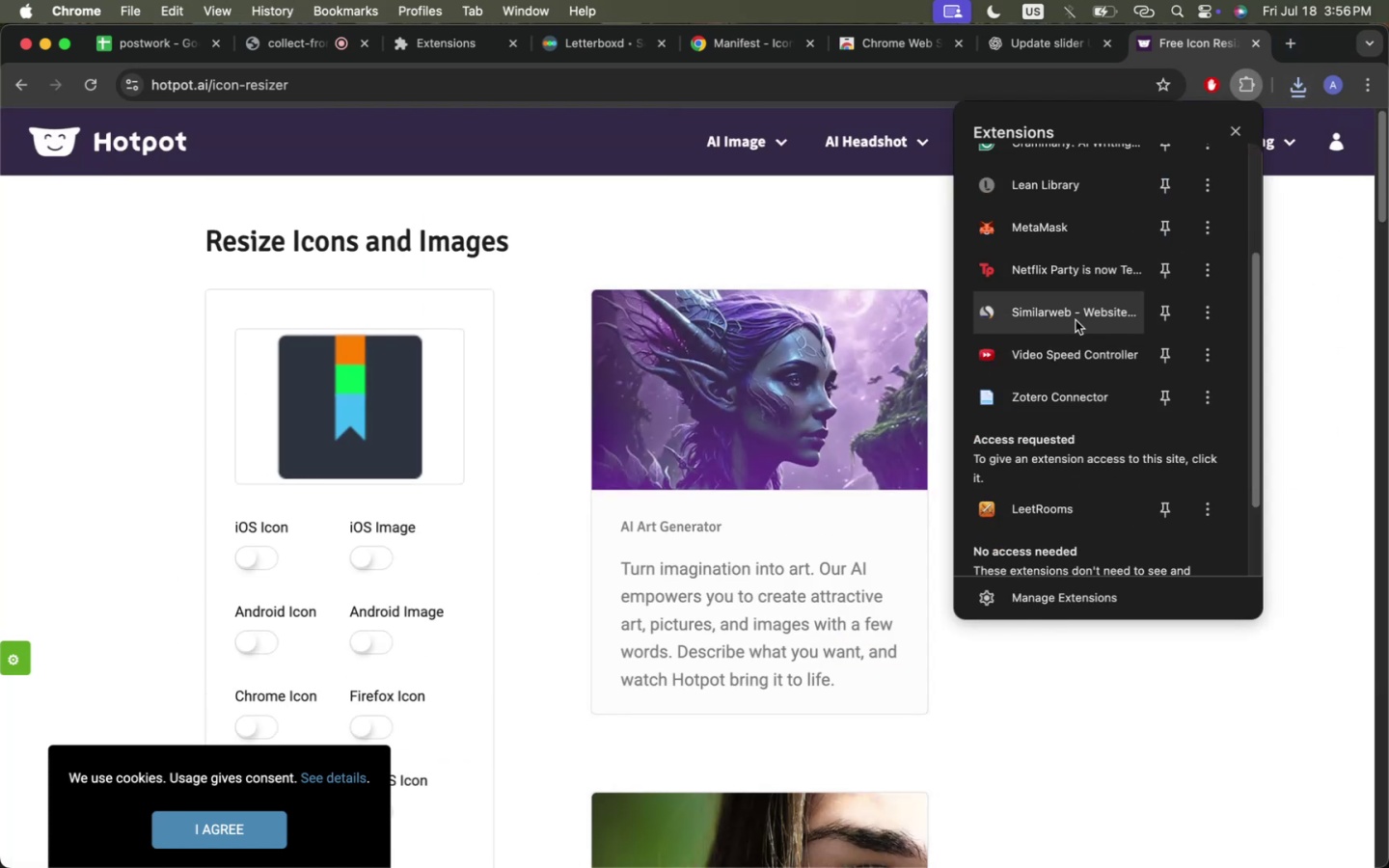 
left_click([1076, 320])
 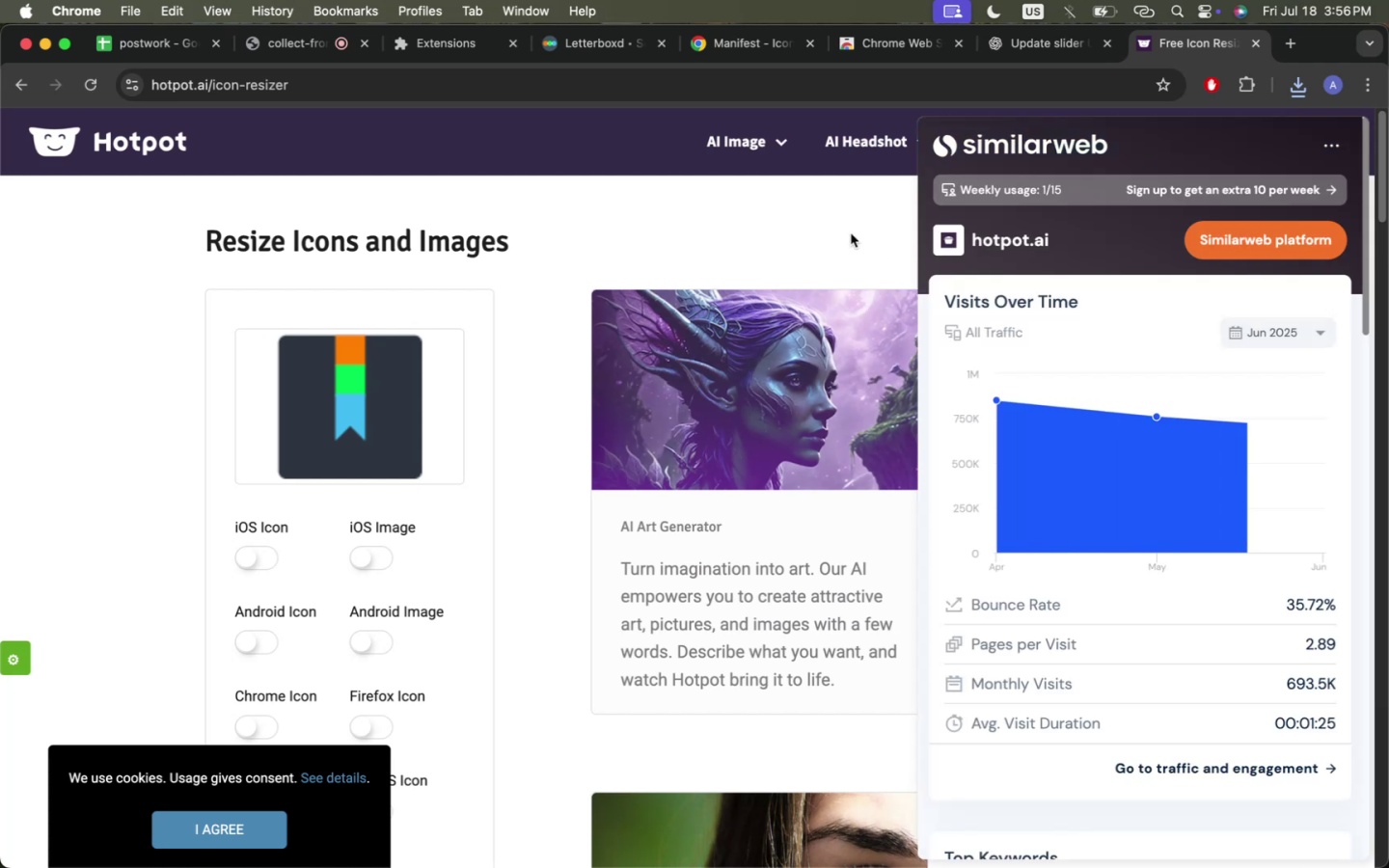 
left_click([851, 233])
 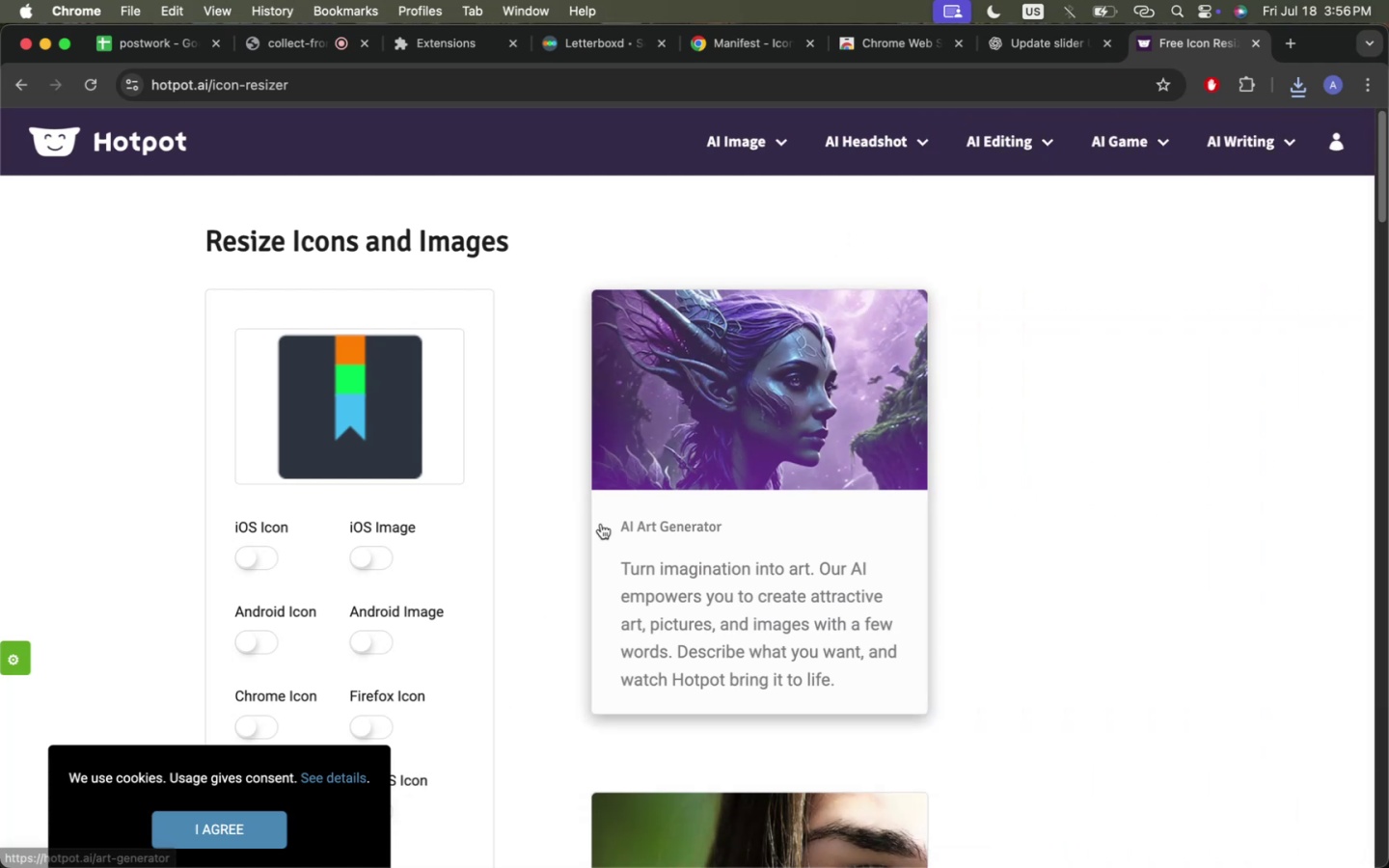 
key(Meta+CommandLeft)
 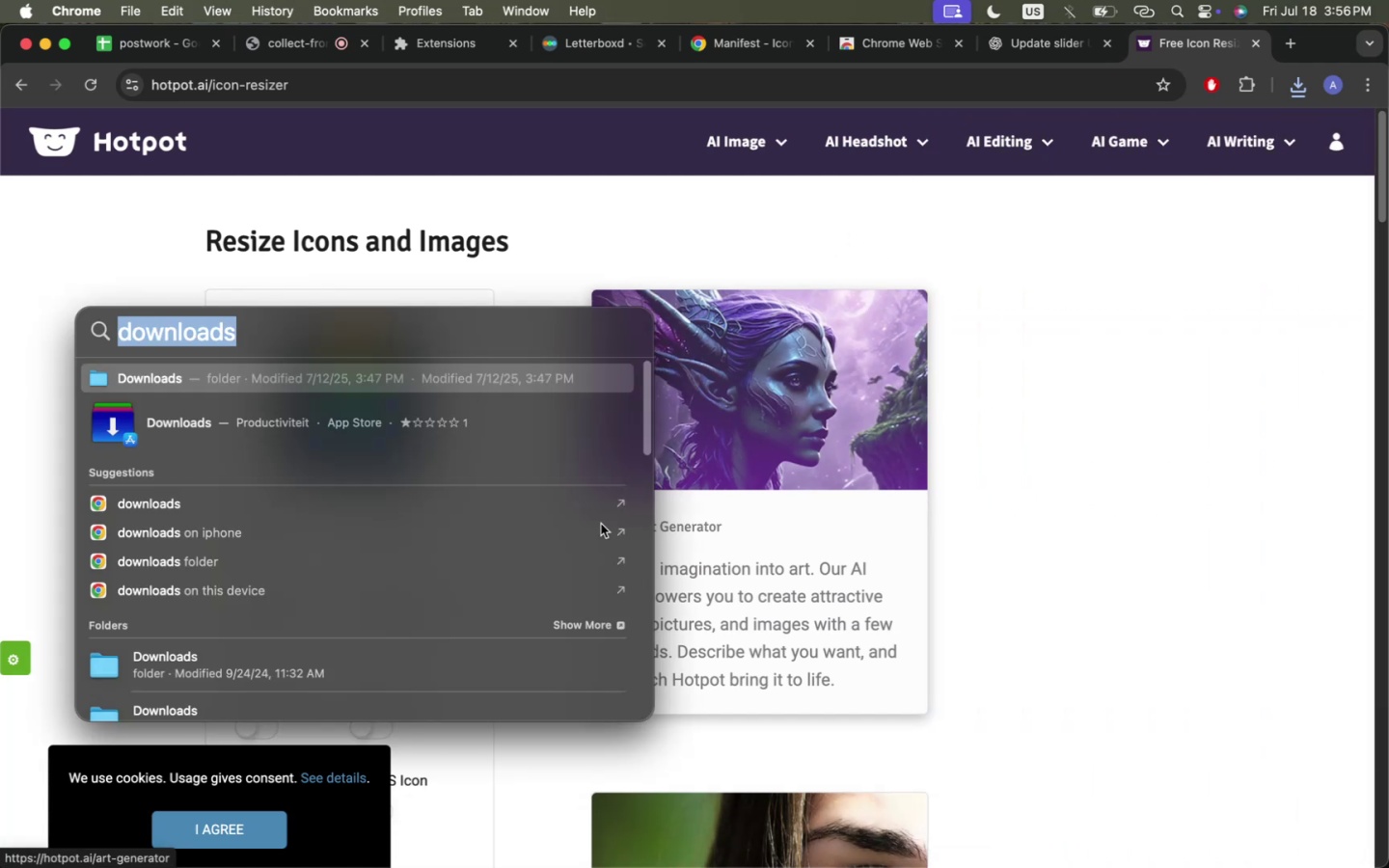 
key(Meta+Space)
 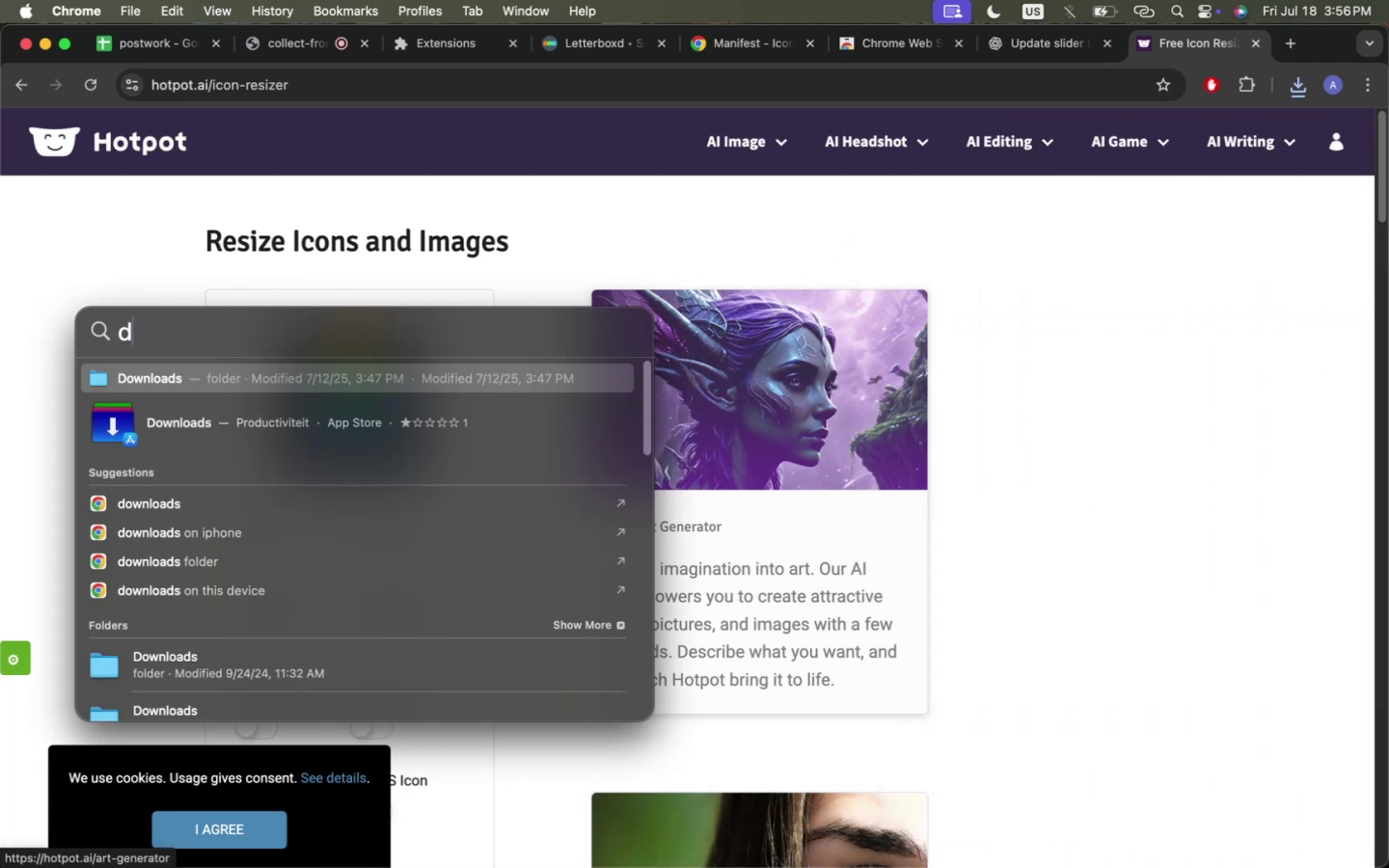 
key(Meta+Space)
 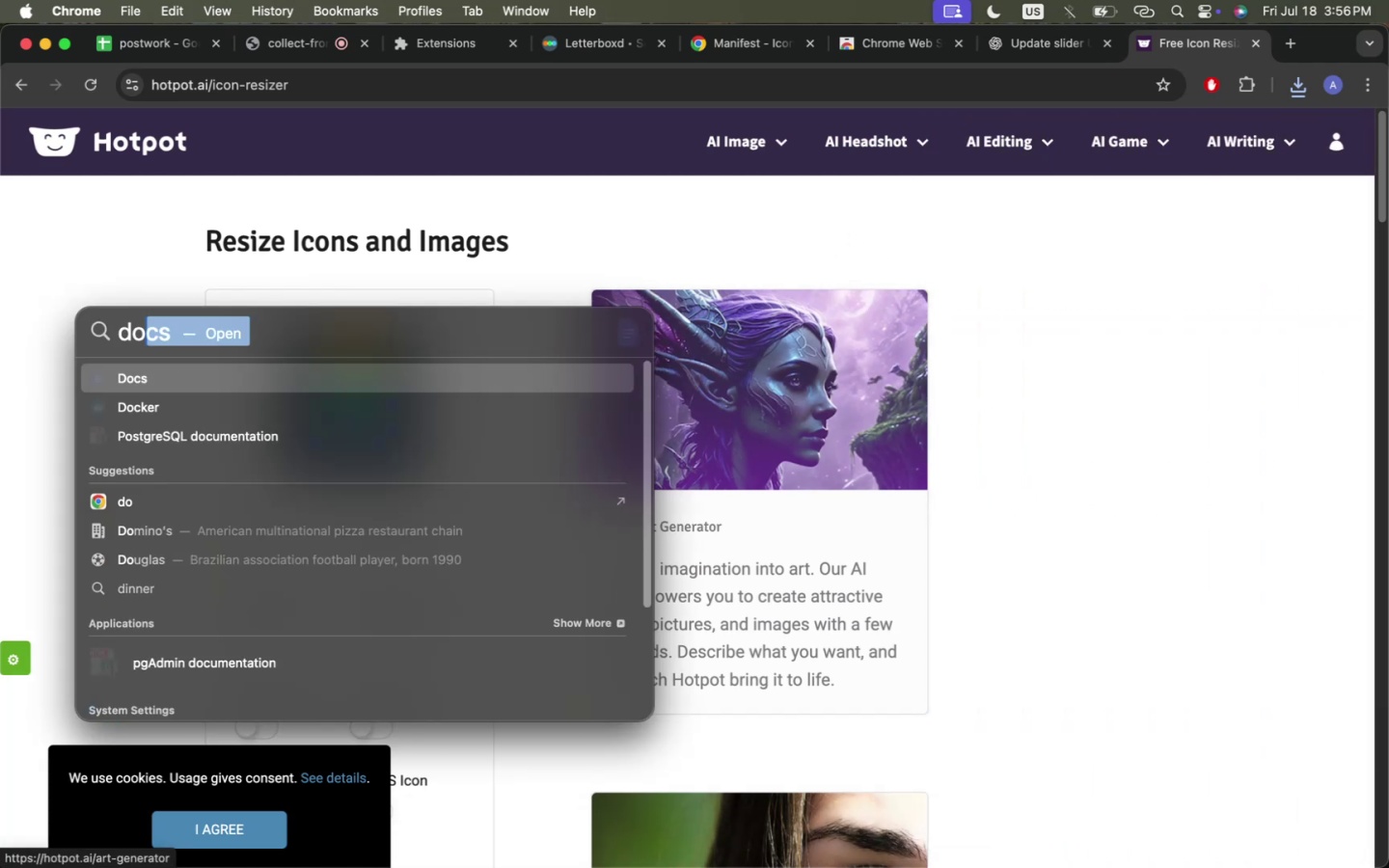 
type(down)
 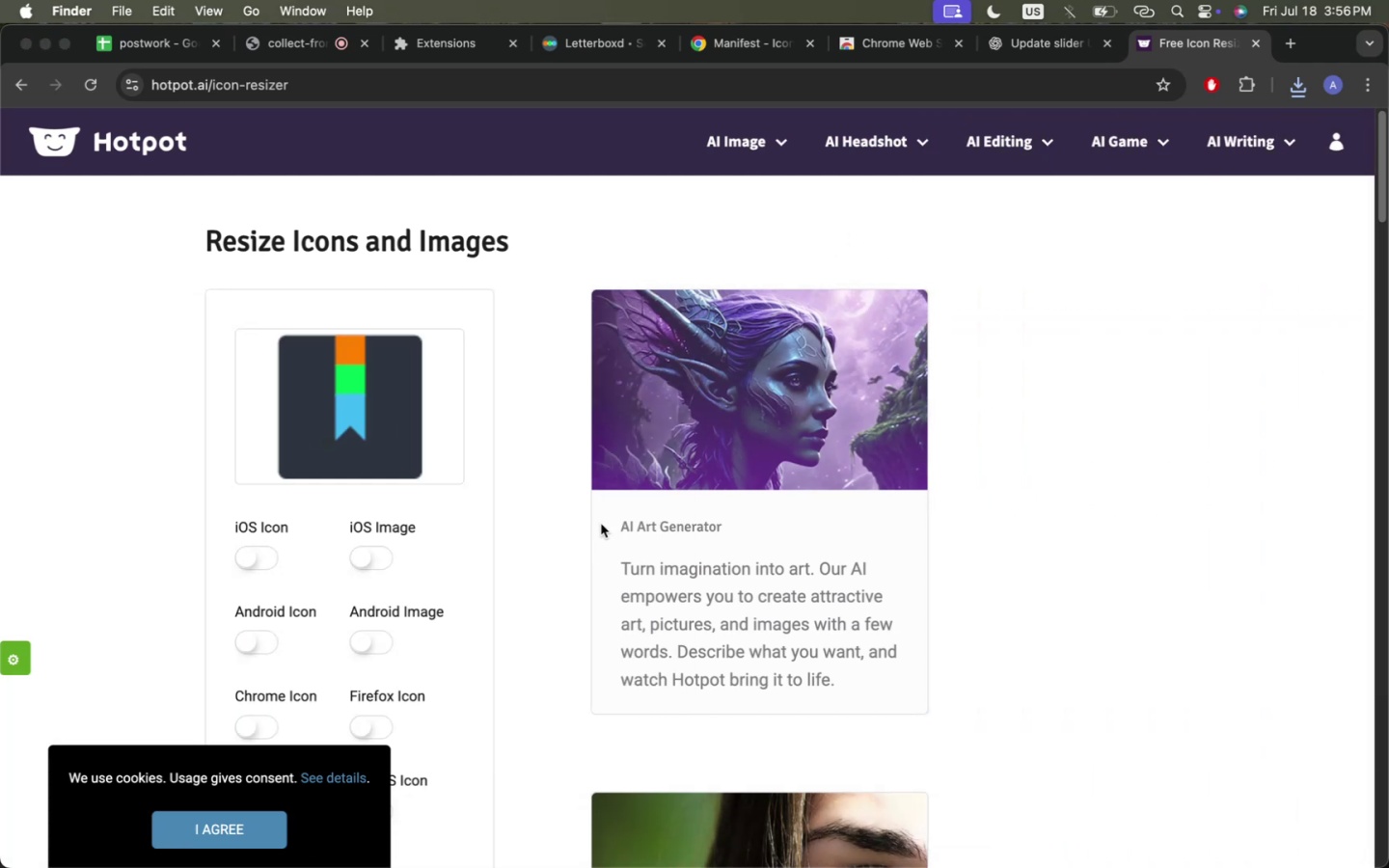 
key(Enter)
 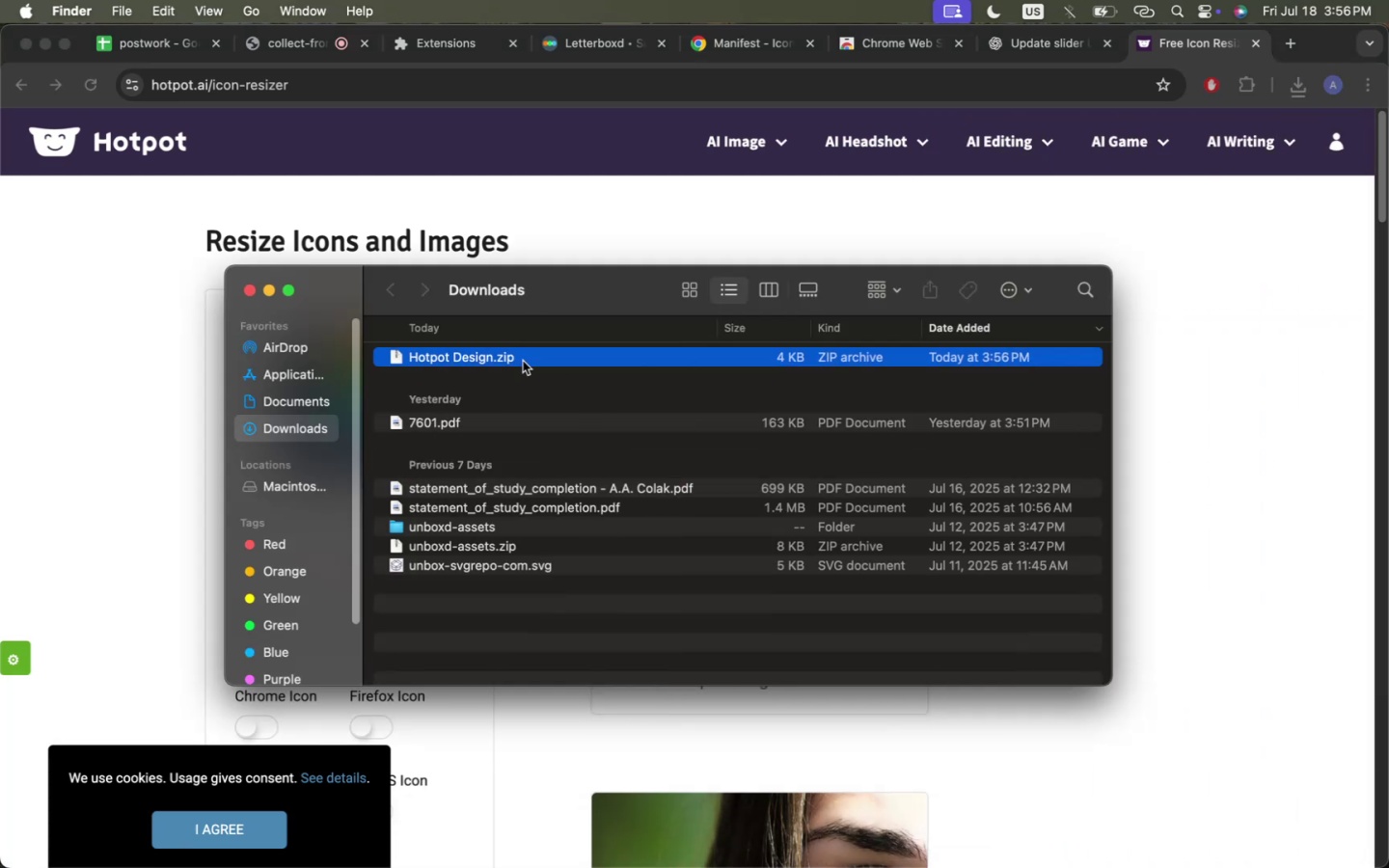 
double_click([523, 361])
 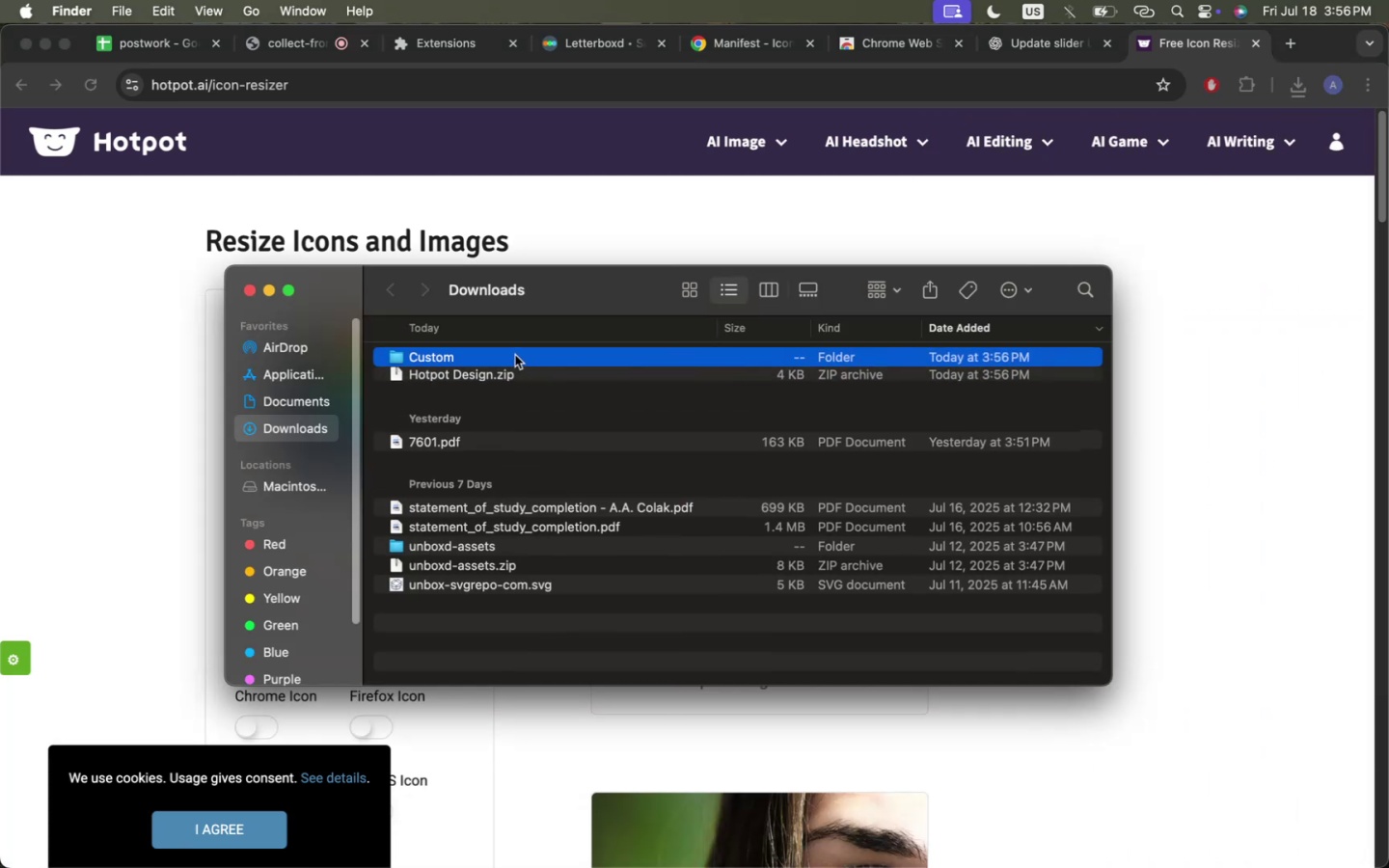 
double_click([515, 355])
 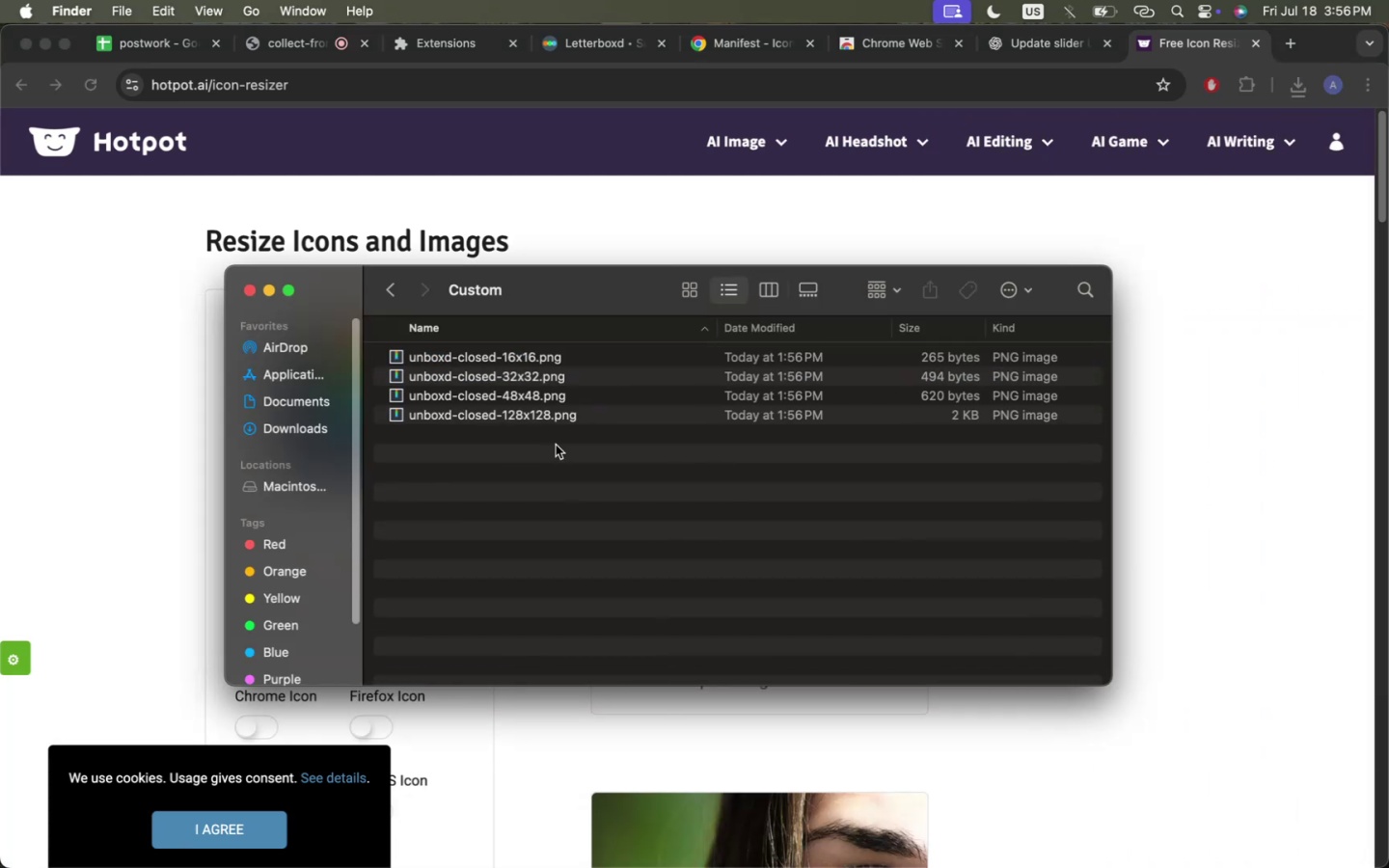 
left_click_drag(start_coordinate=[564, 474], to_coordinate=[529, 326])
 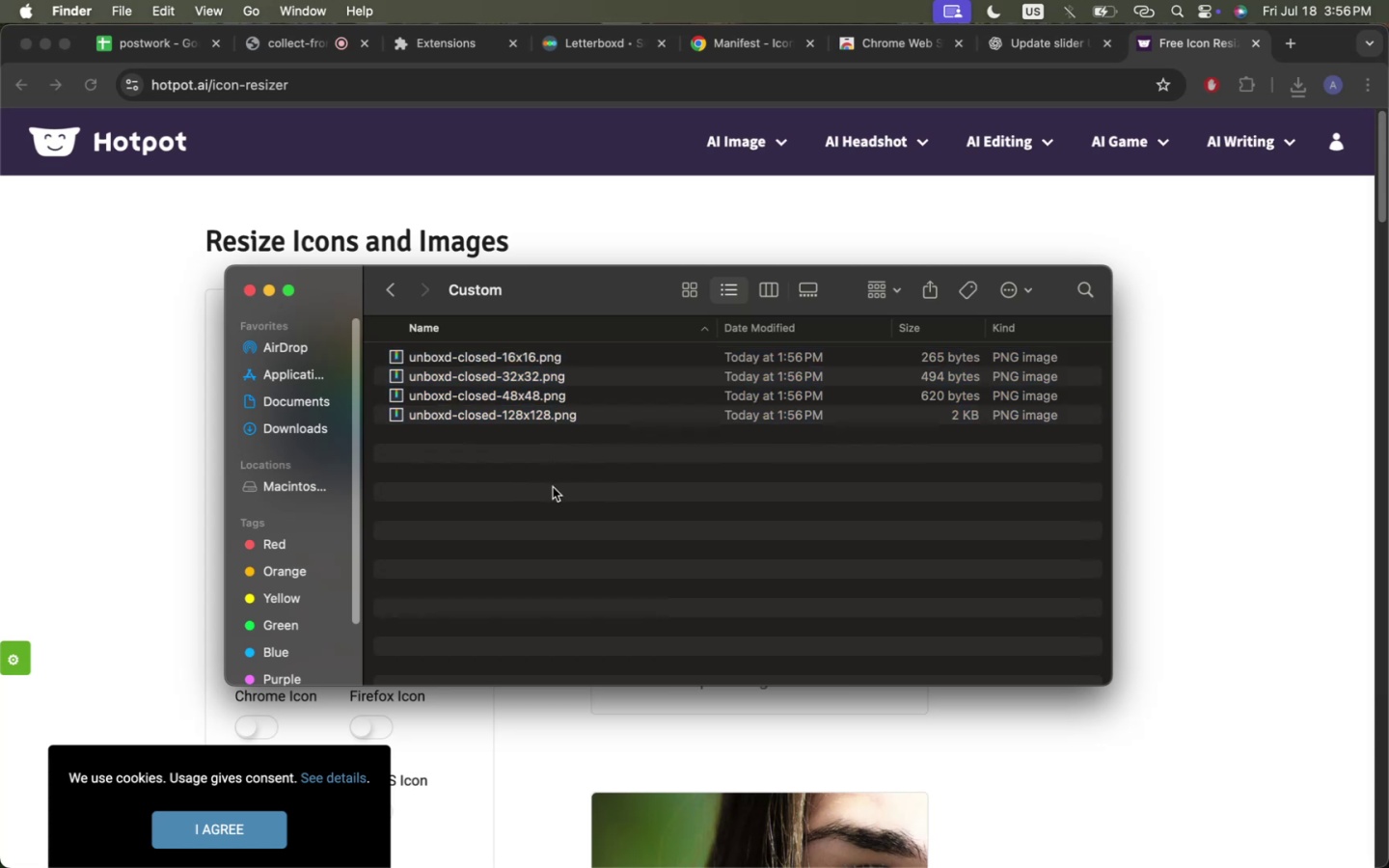 
left_click([553, 487])
 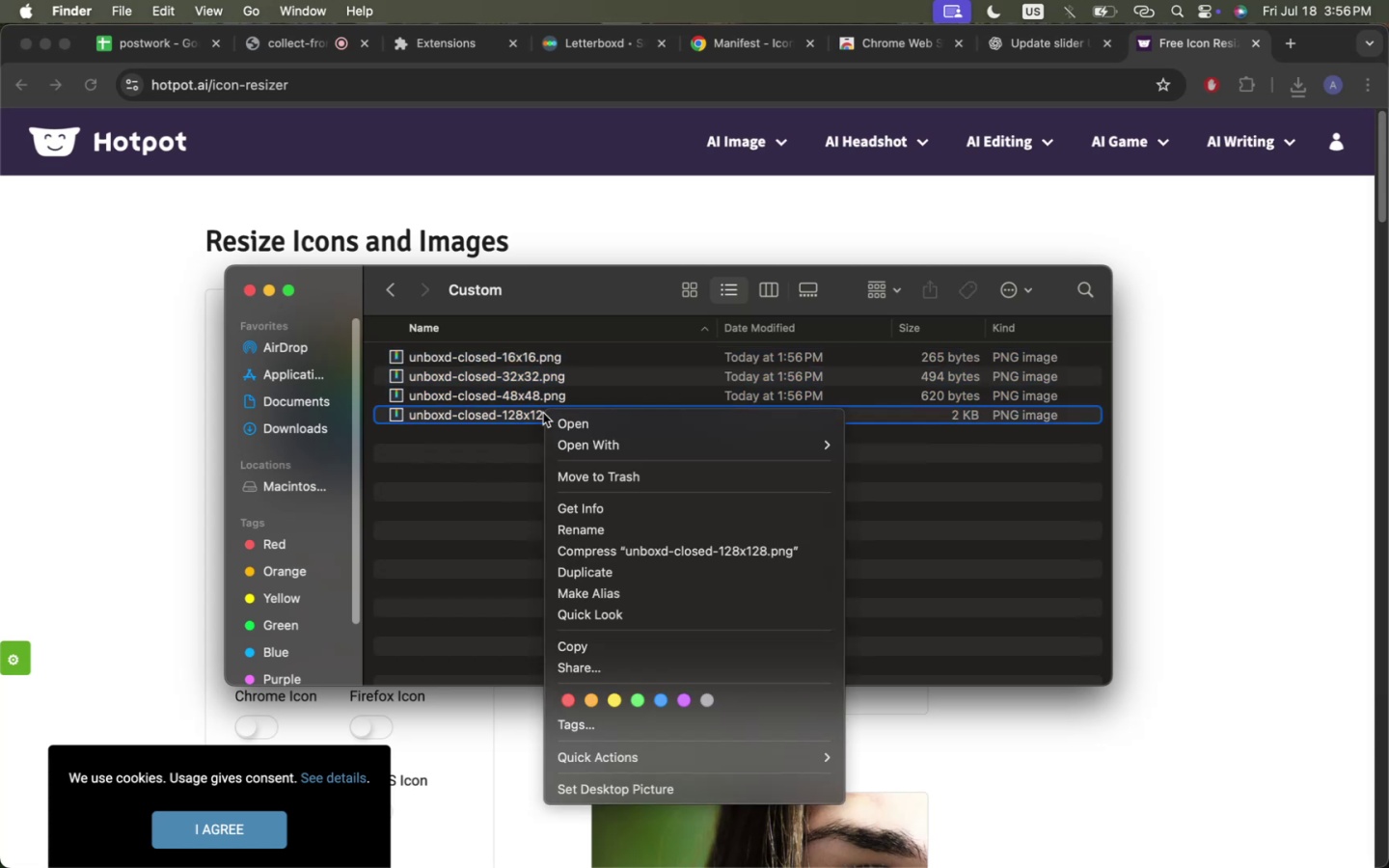 
right_click([543, 413])
 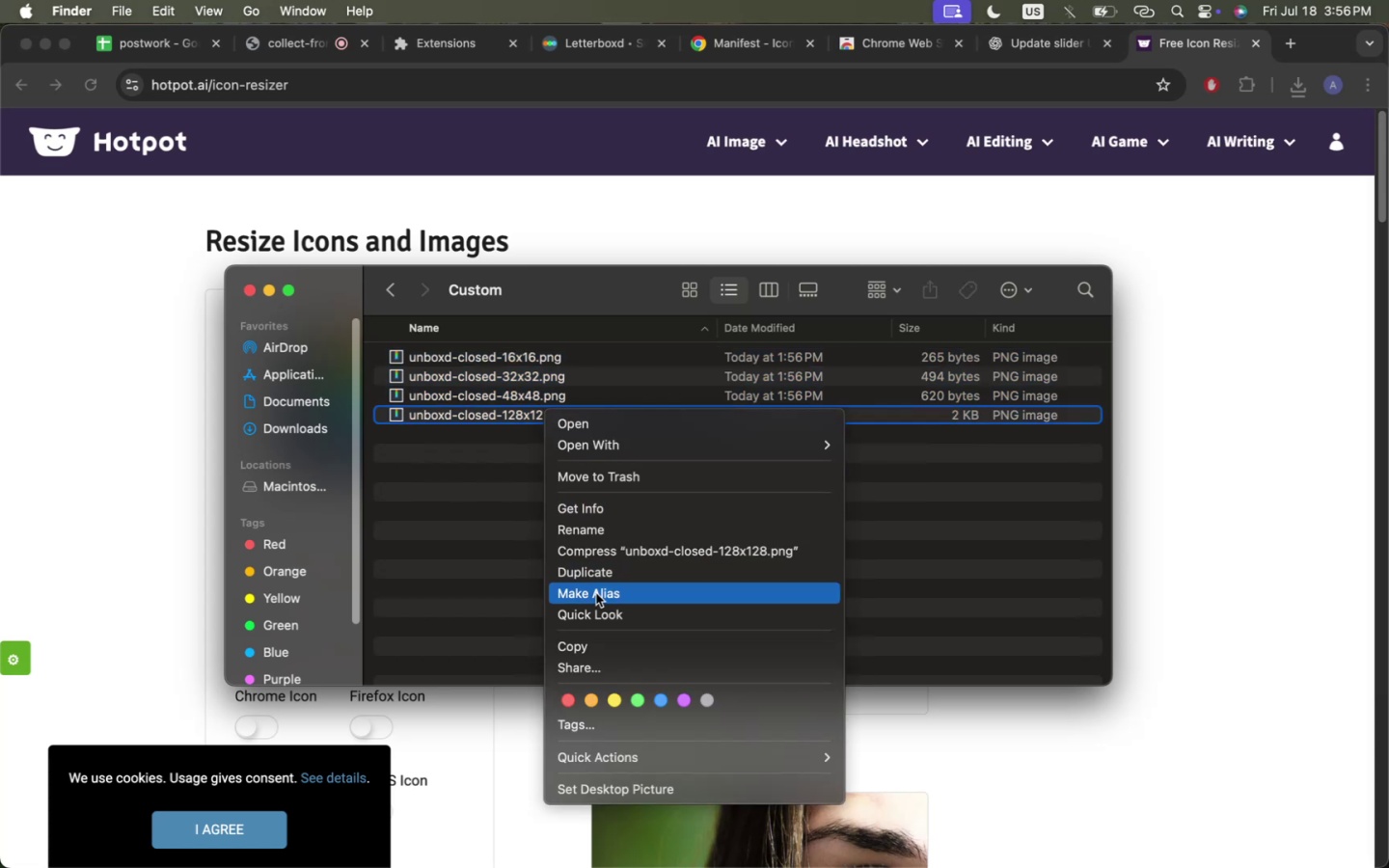 
left_click([605, 614])
 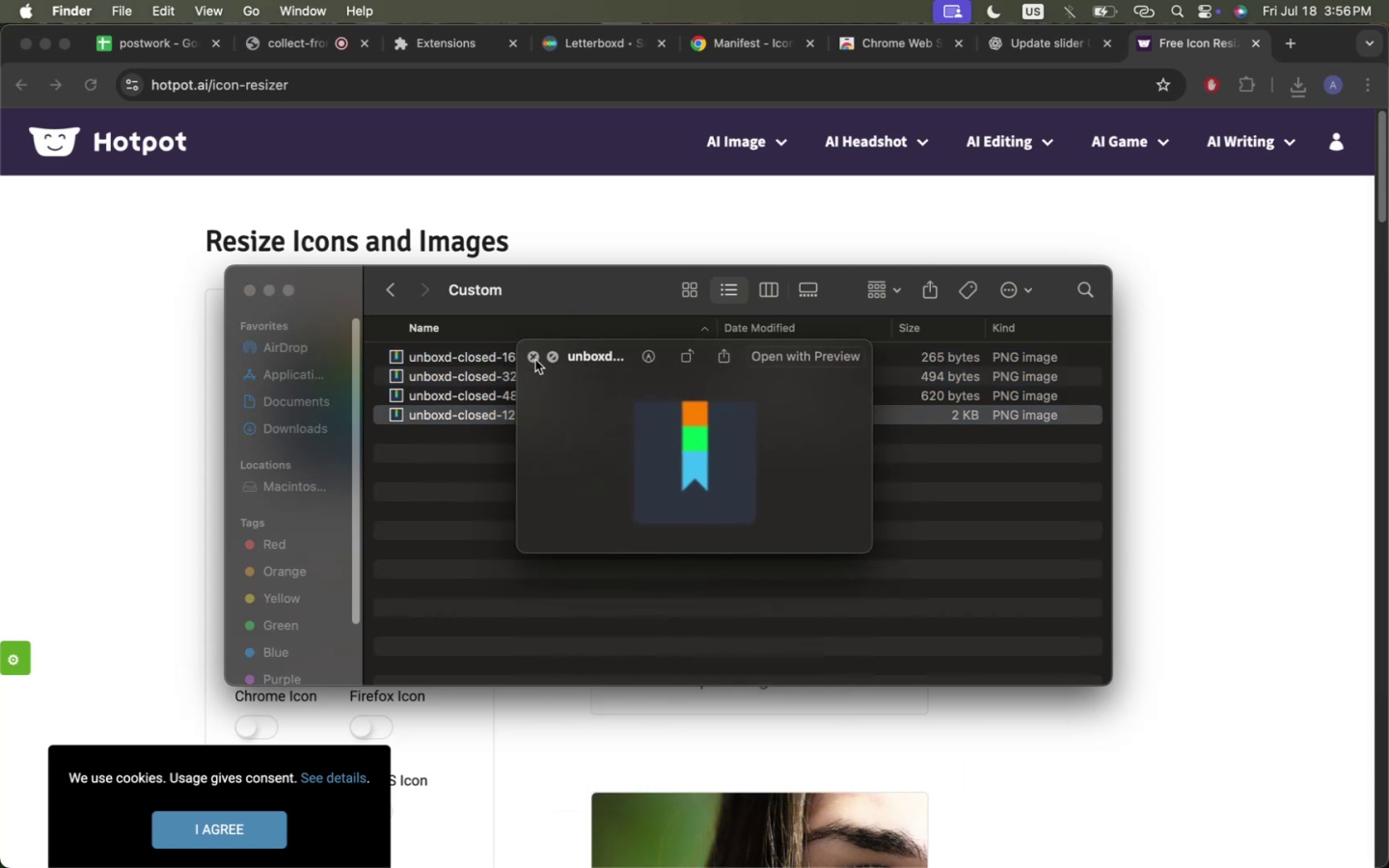 
left_click([534, 360])
 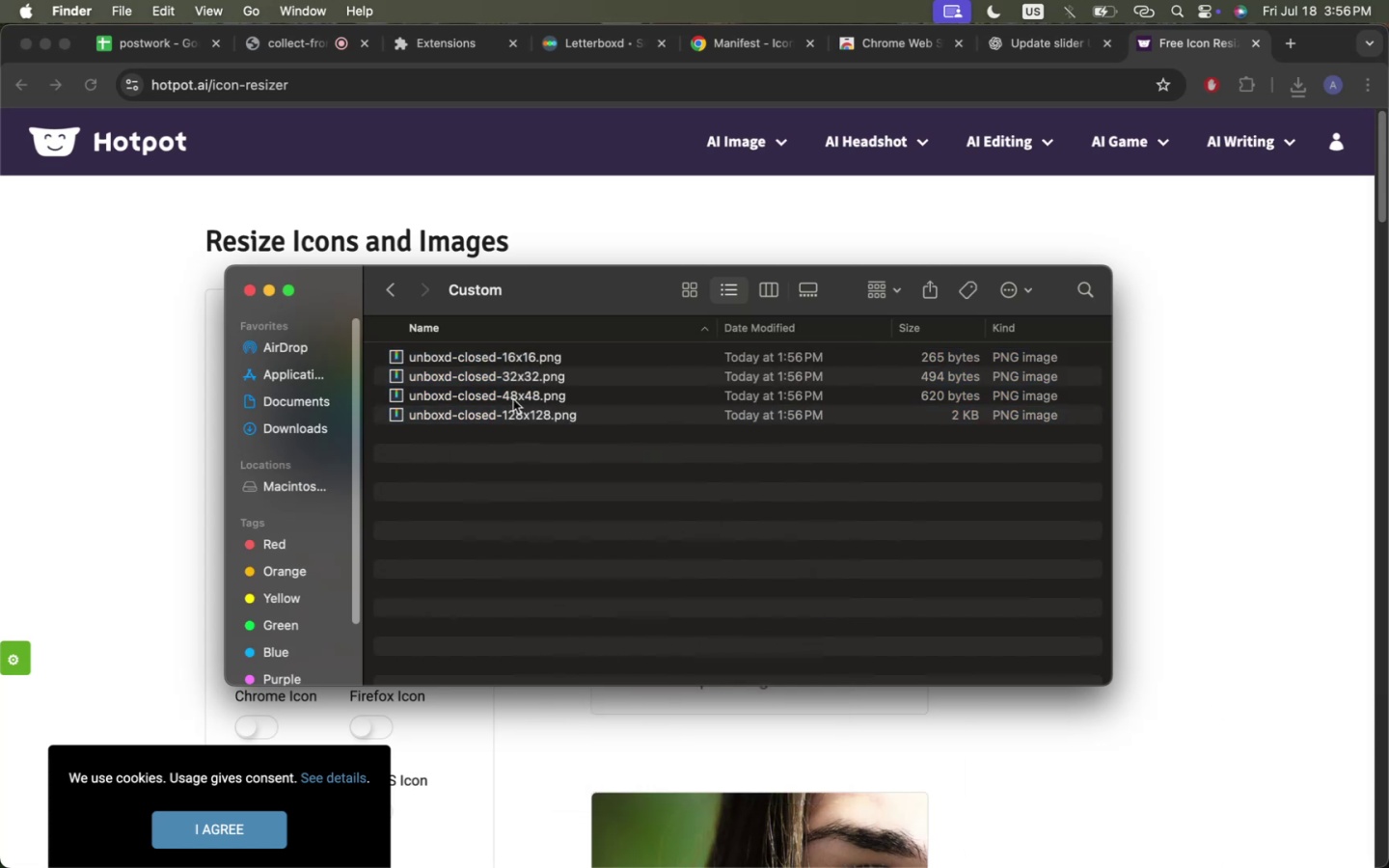 
left_click([534, 488])
 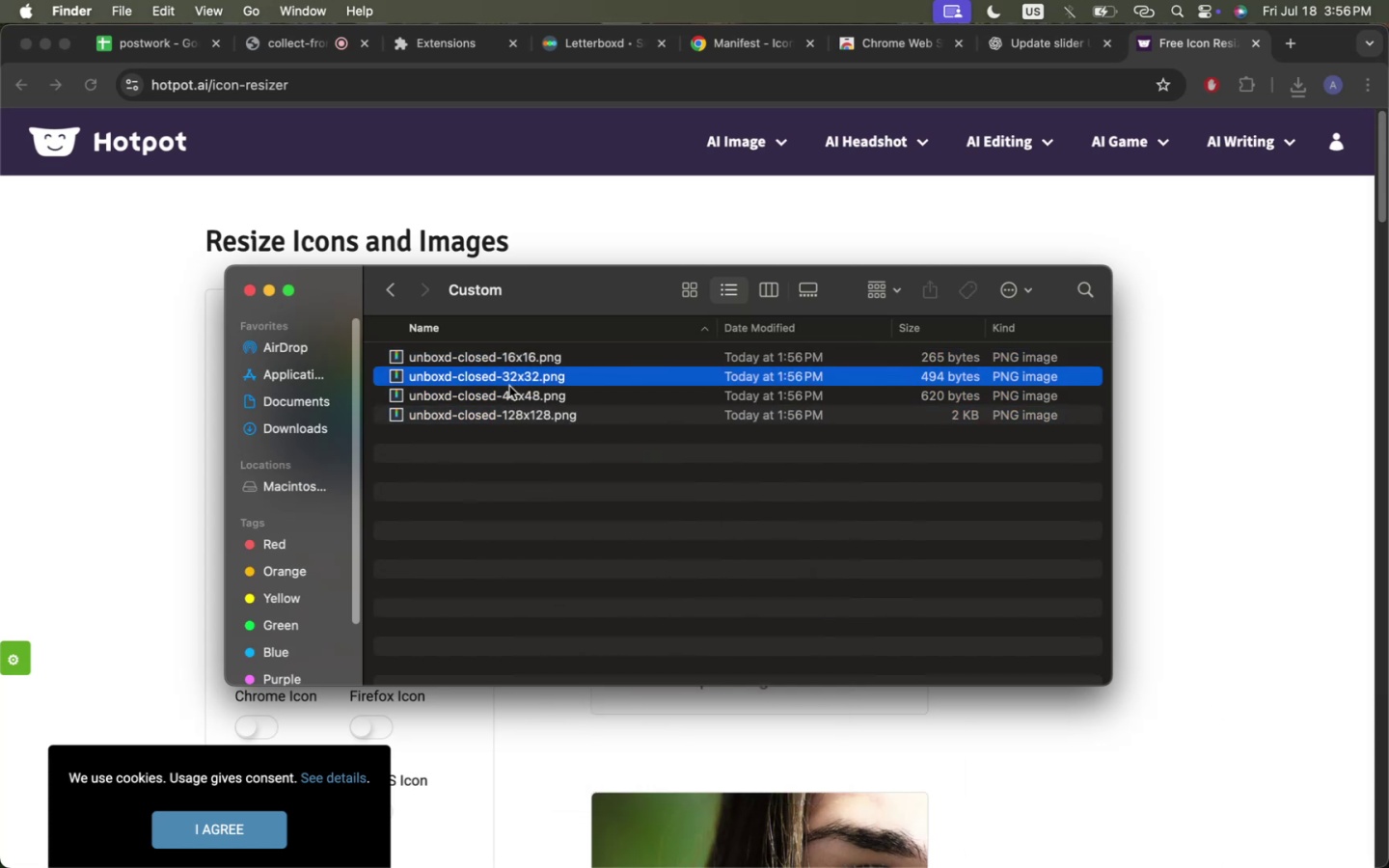 
left_click([509, 380])
 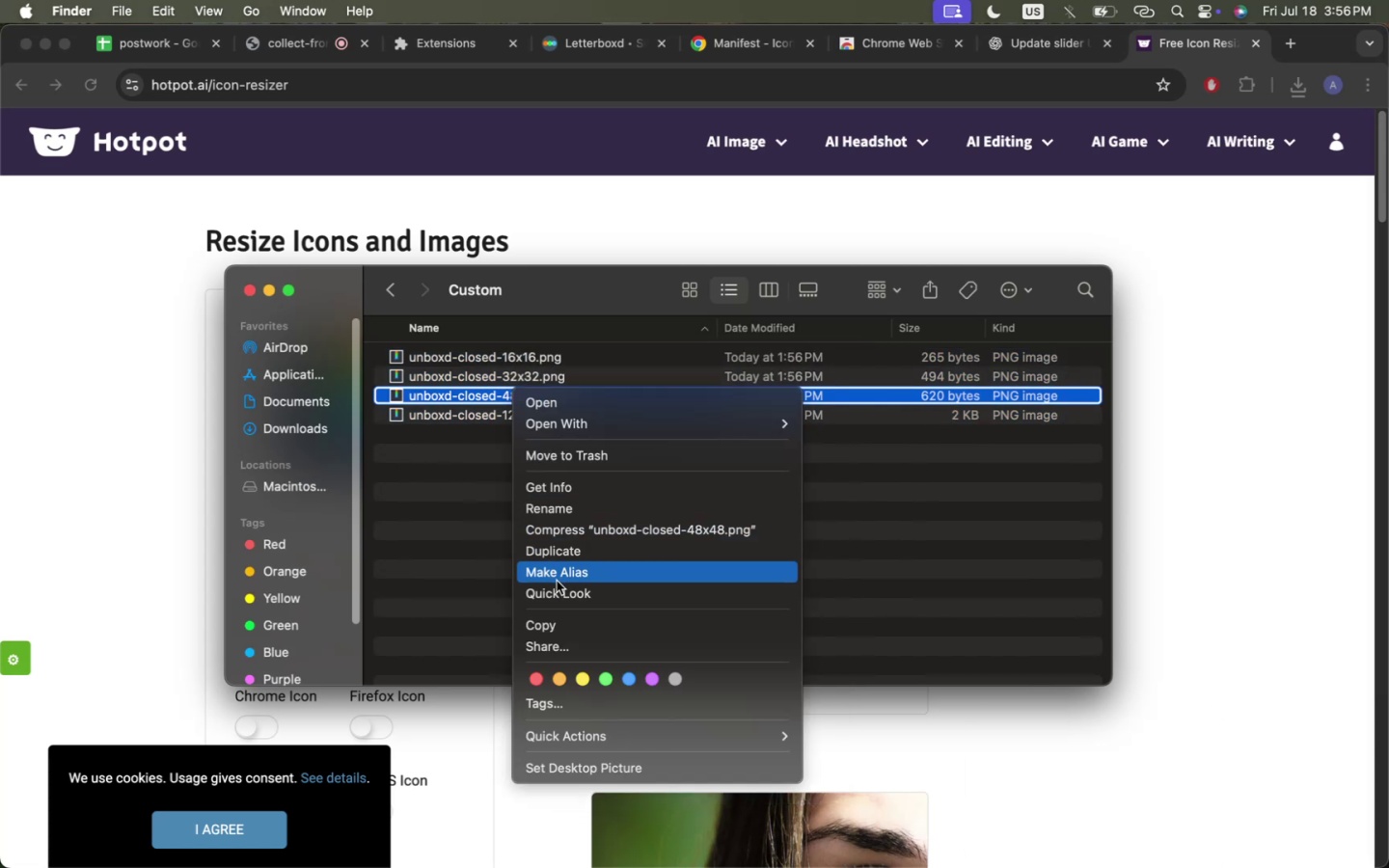 
left_click_drag(start_coordinate=[557, 581], to_coordinate=[559, 595])
 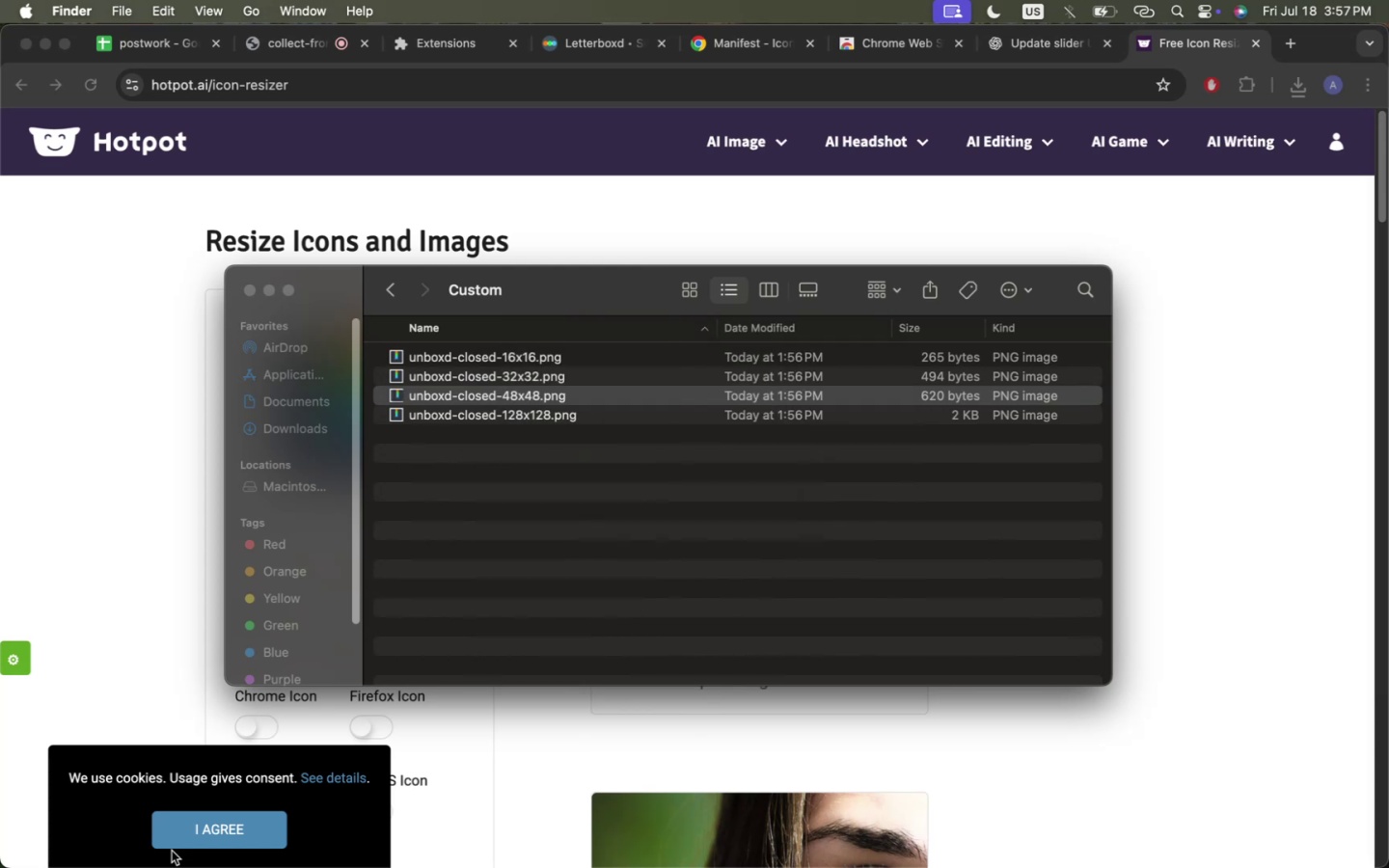 
left_click([449, 591])
 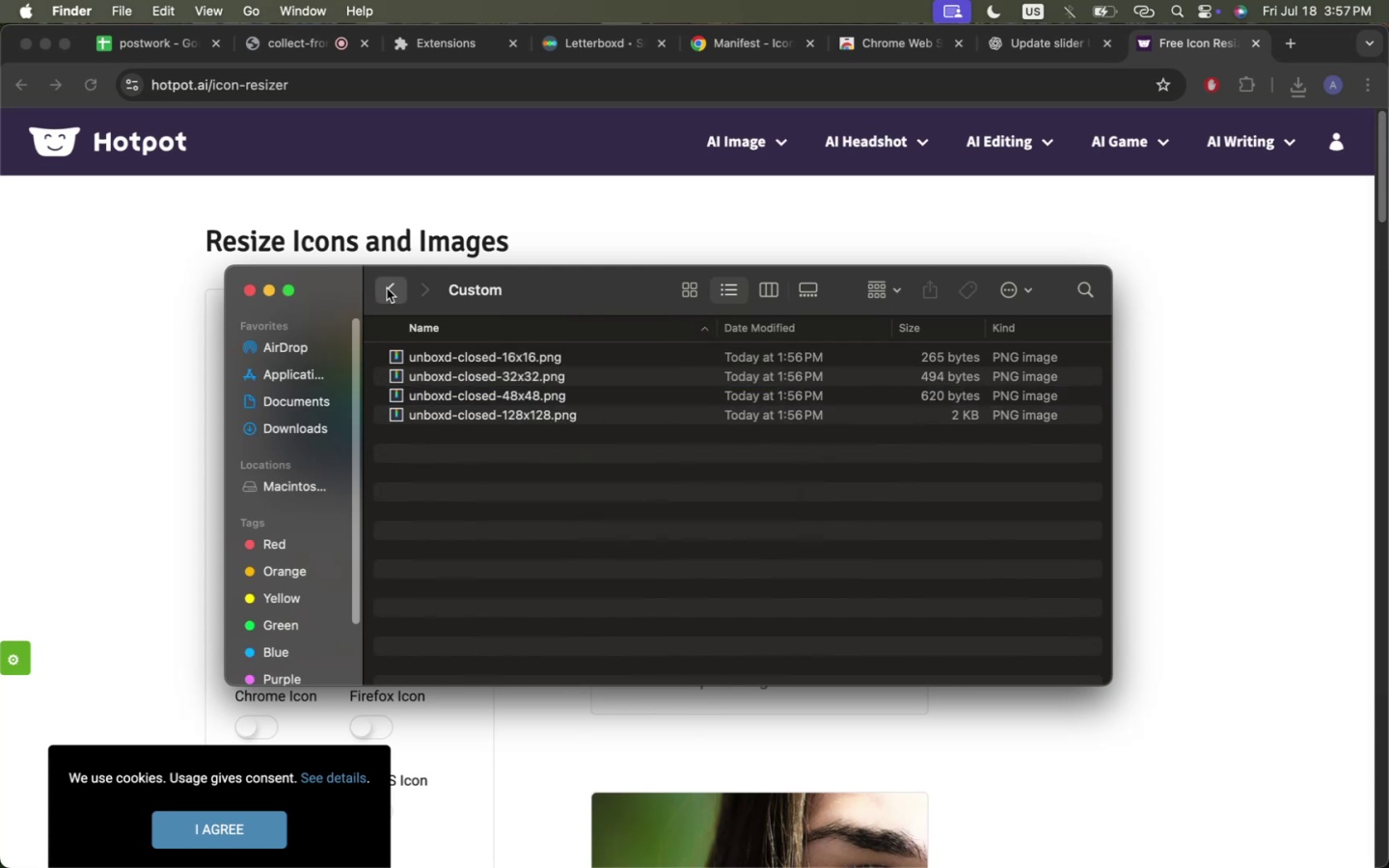 
left_click([387, 288])
 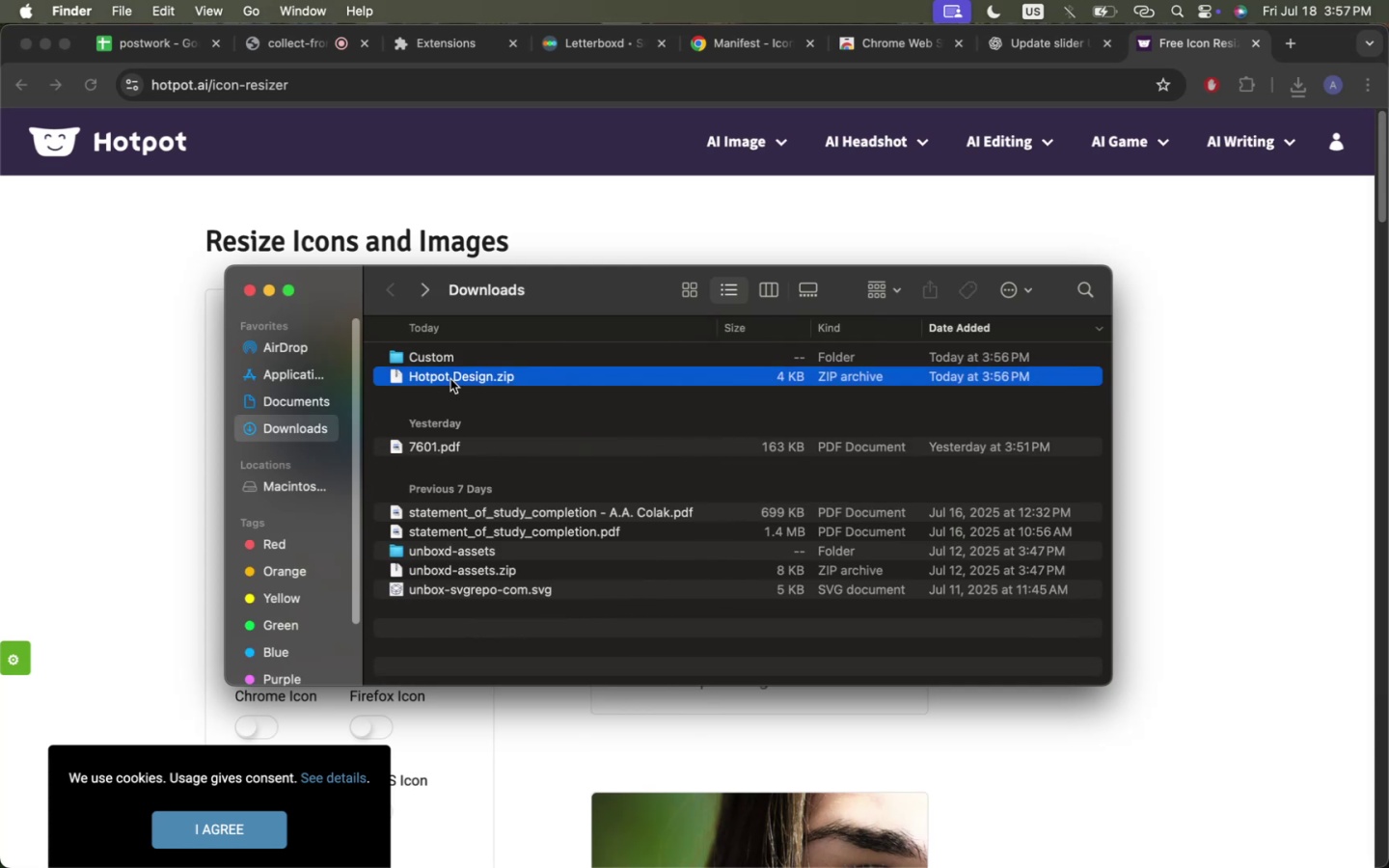 
left_click([450, 379])
 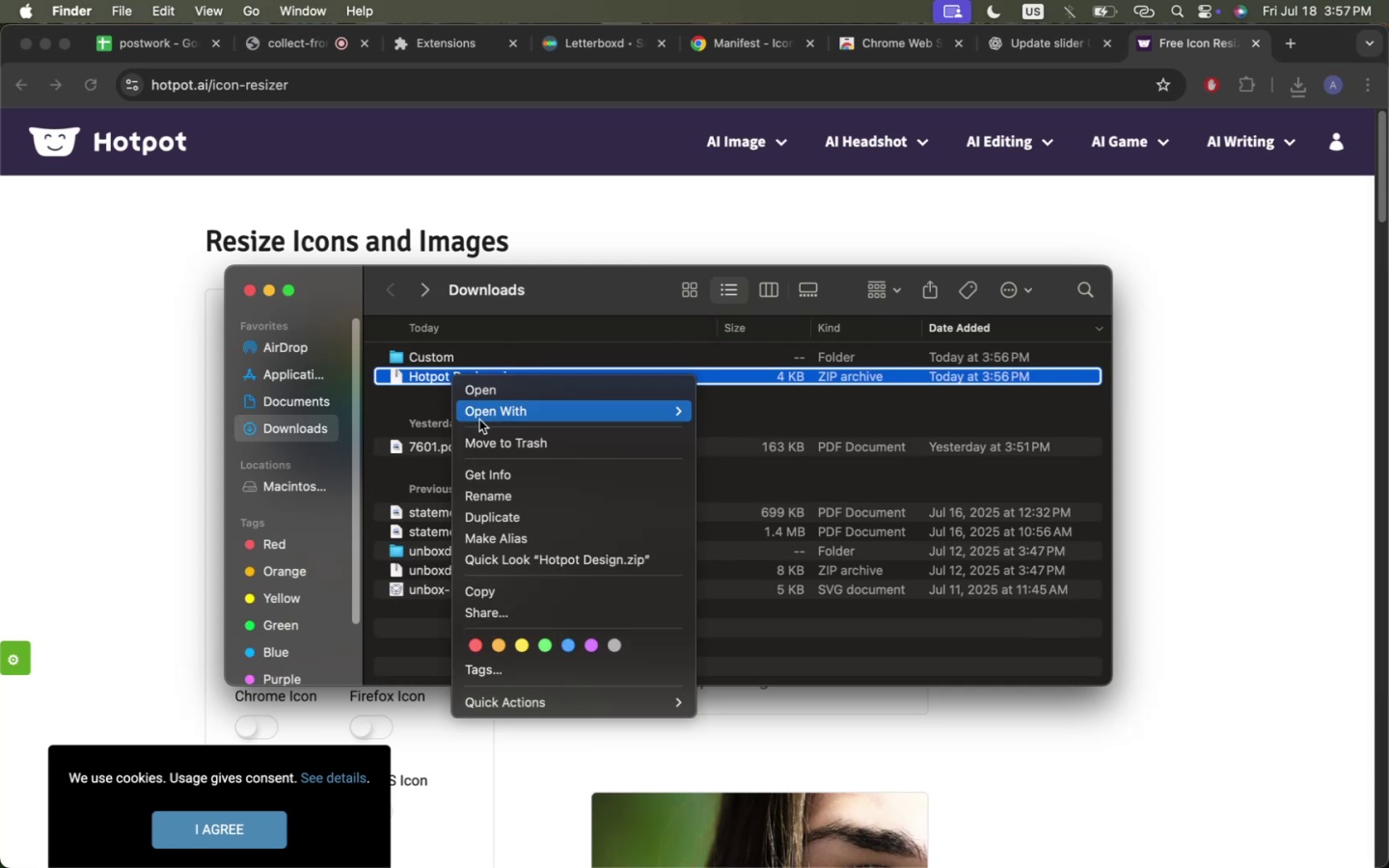 
right_click([450, 379])
 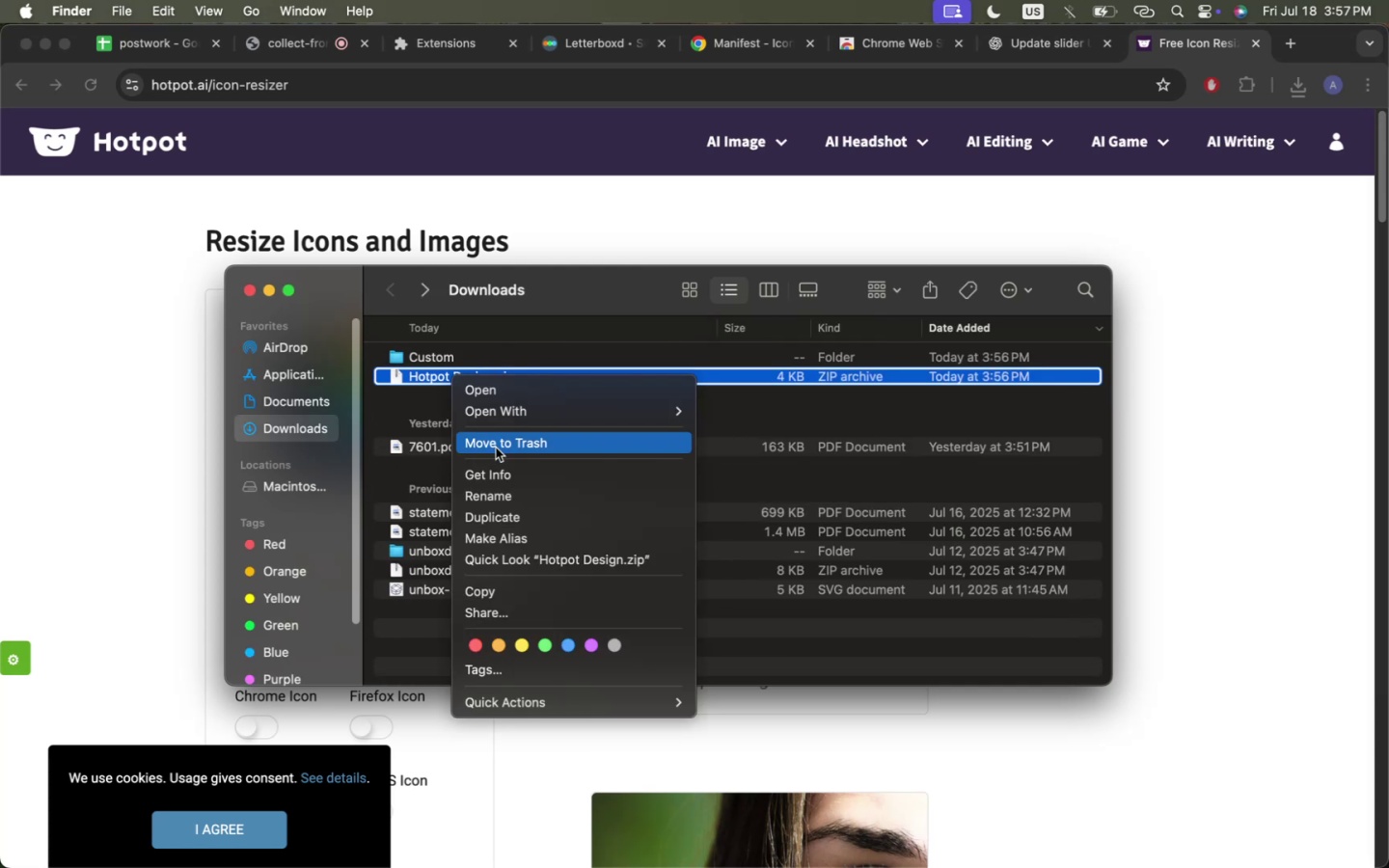 
left_click([496, 448])
 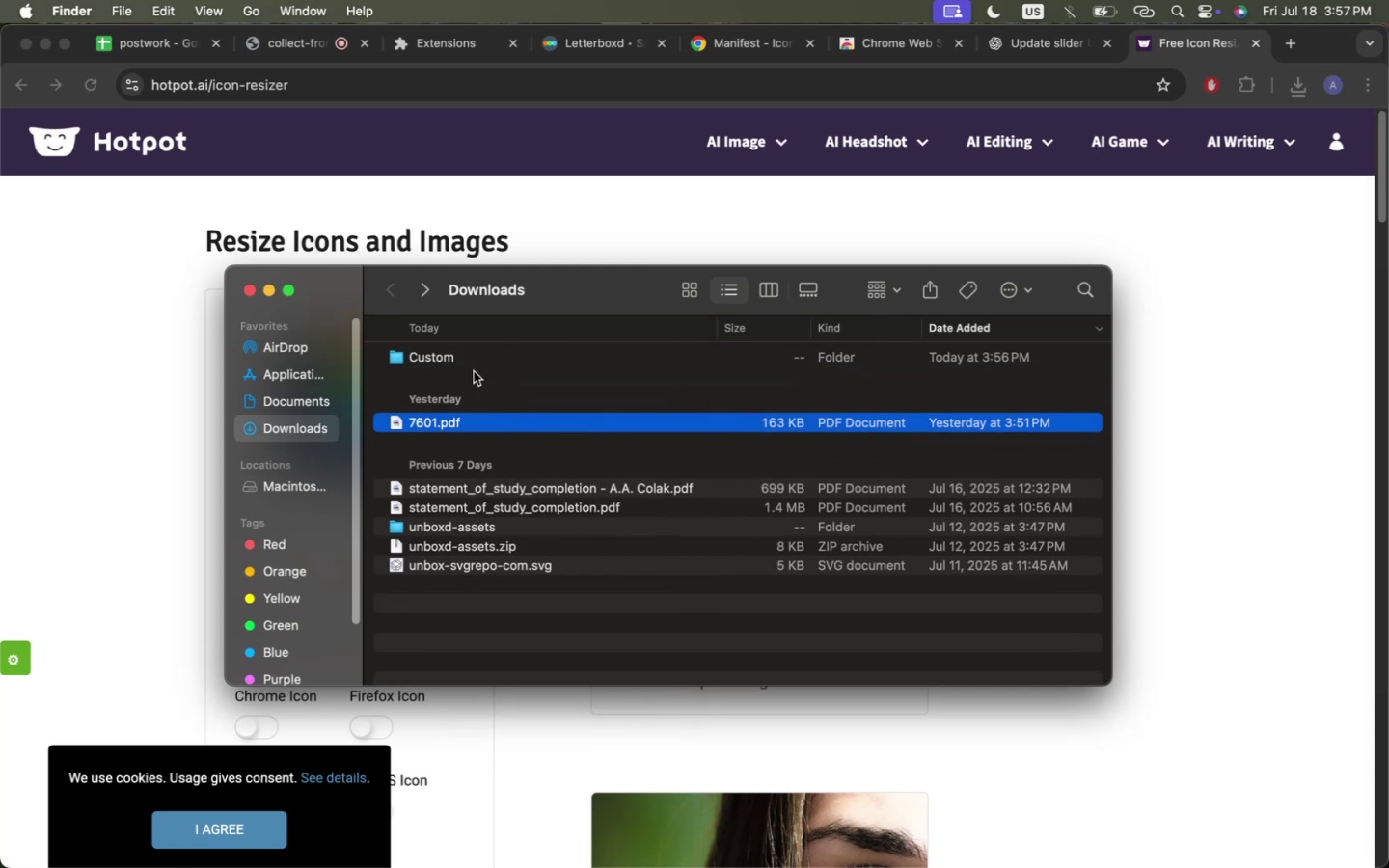 
left_click([474, 371])
 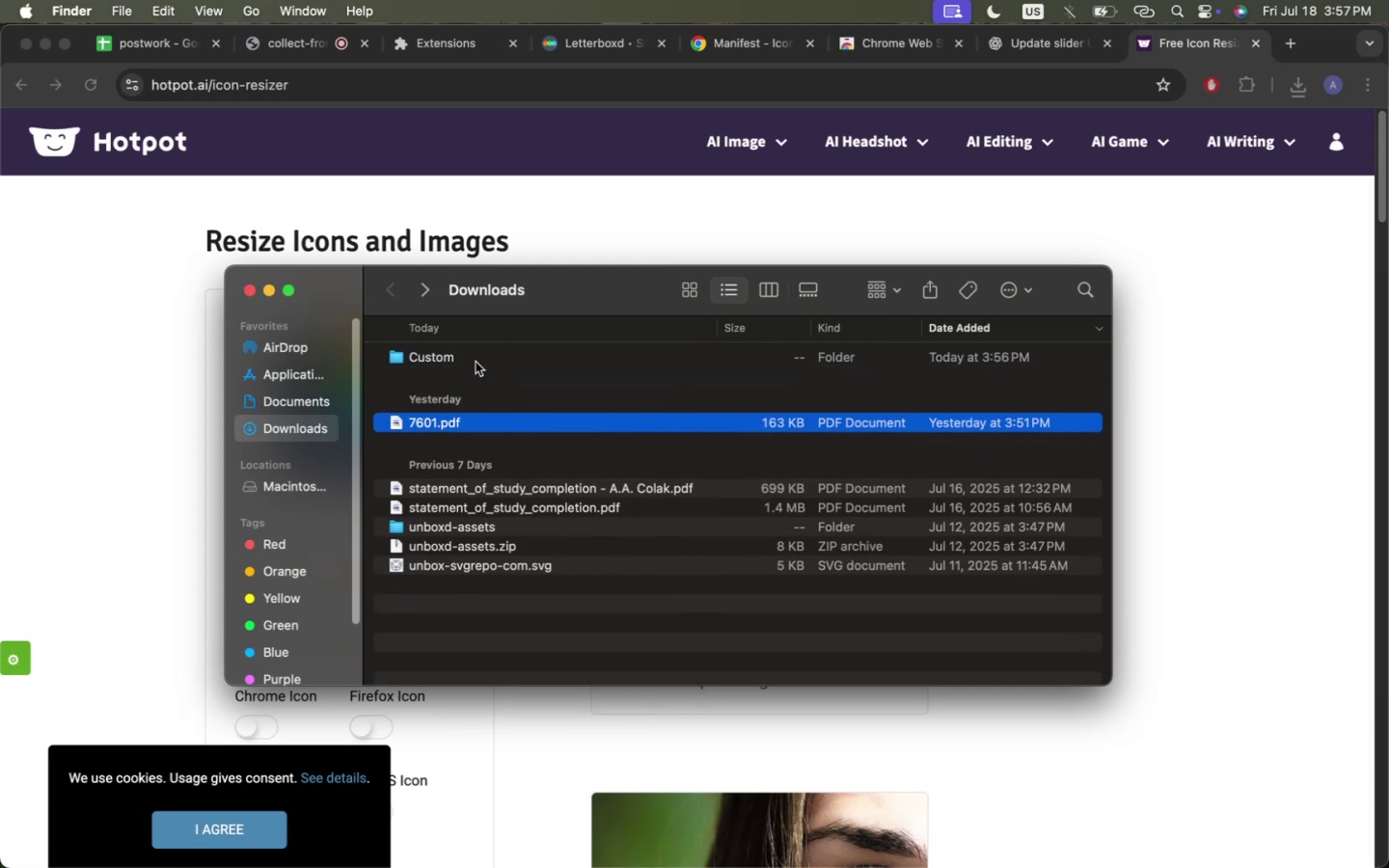 
hold_key(key=CommandLeft, duration=0.37)
 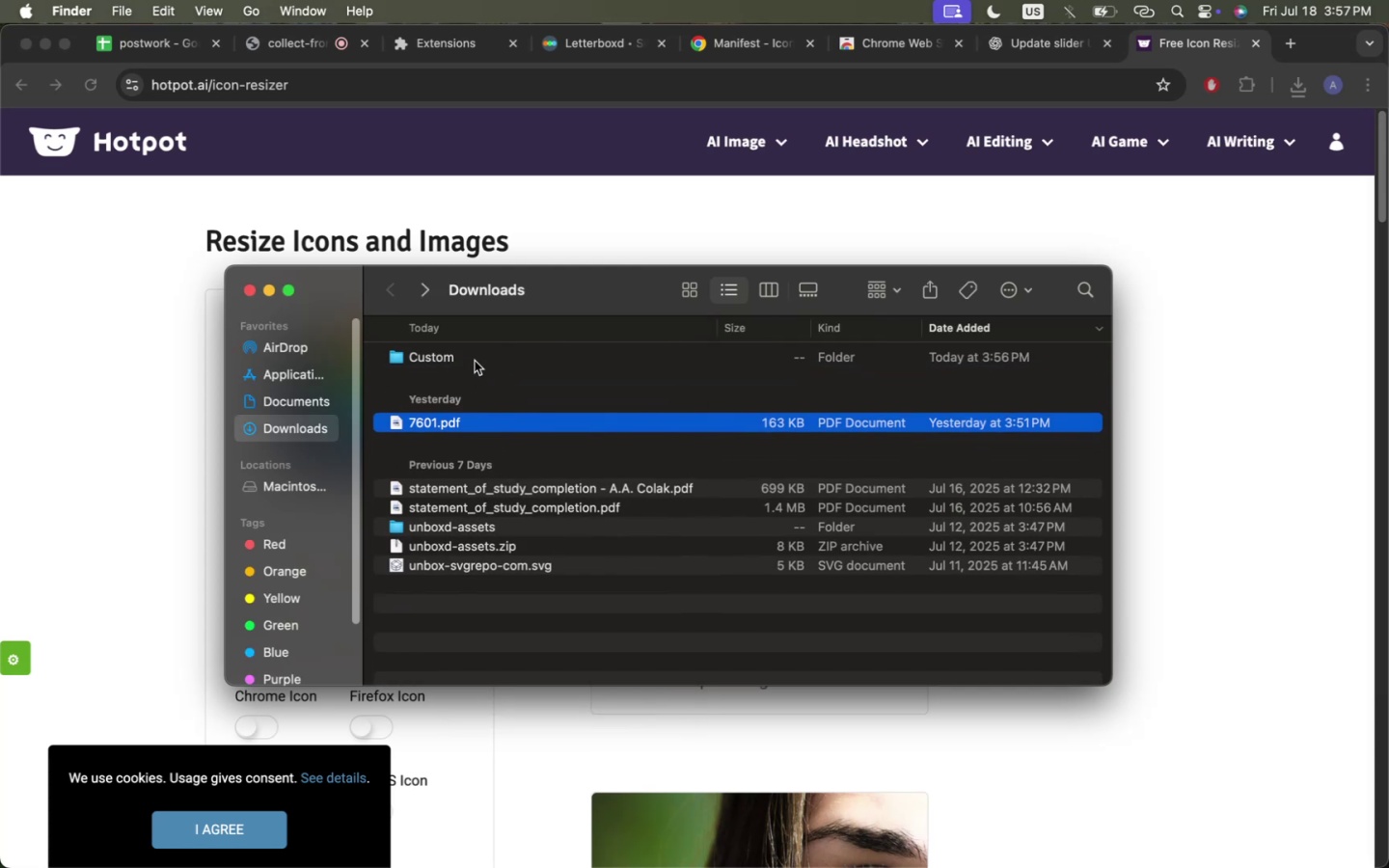 
hold_key(key=CommandLeft, duration=1.57)
double_click([476, 487])
 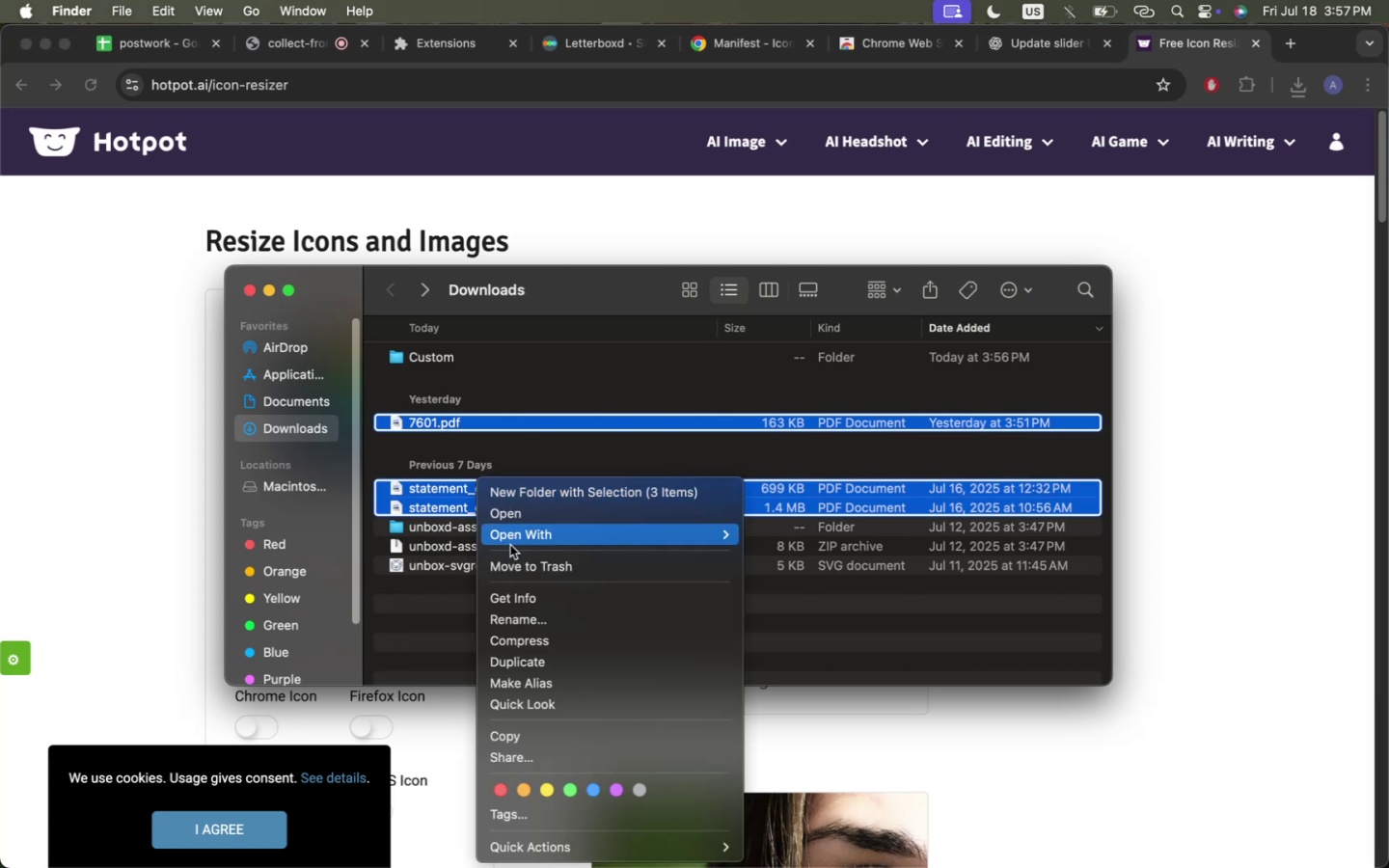 
right_click([476, 487])
 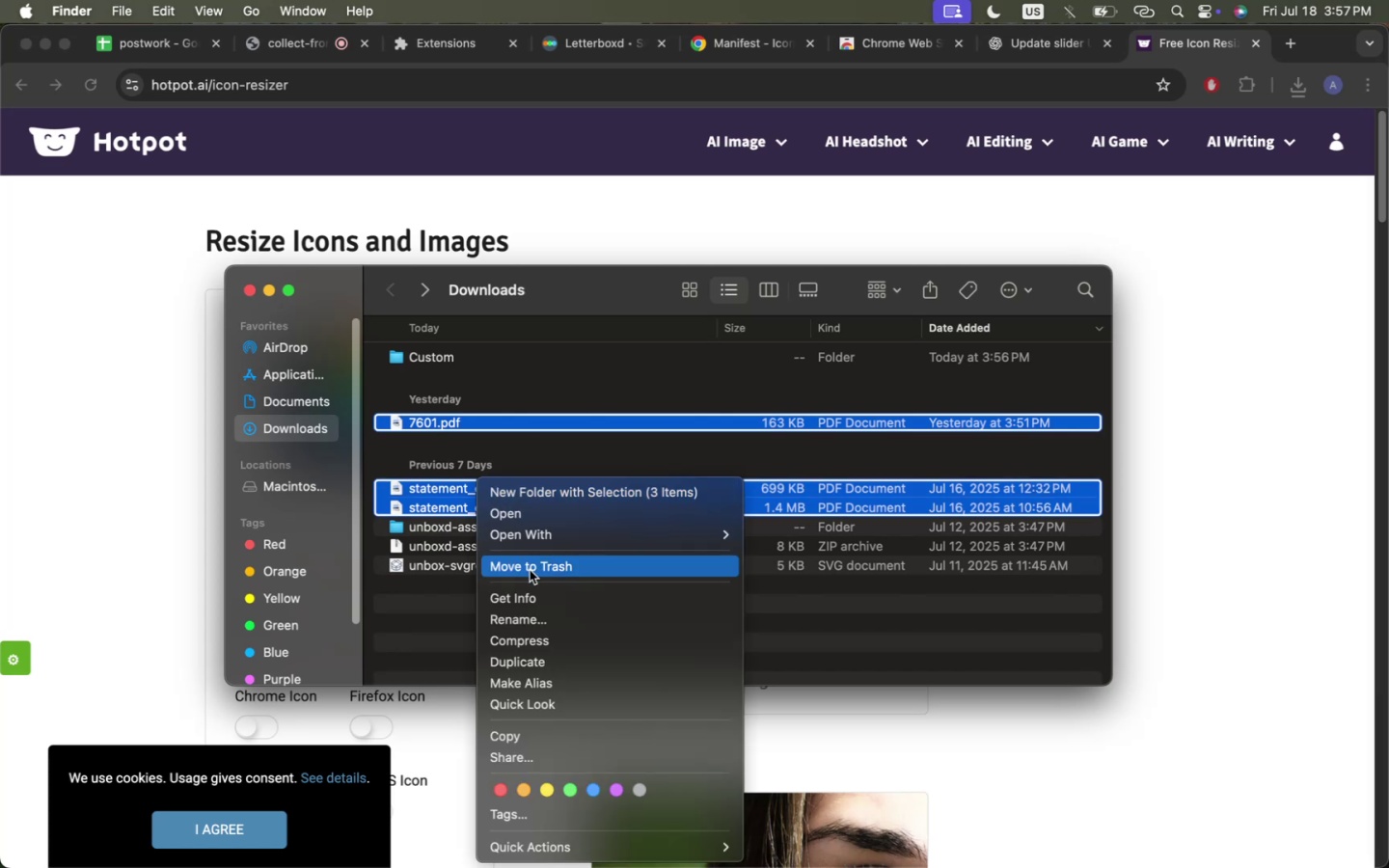 
left_click([530, 570])
 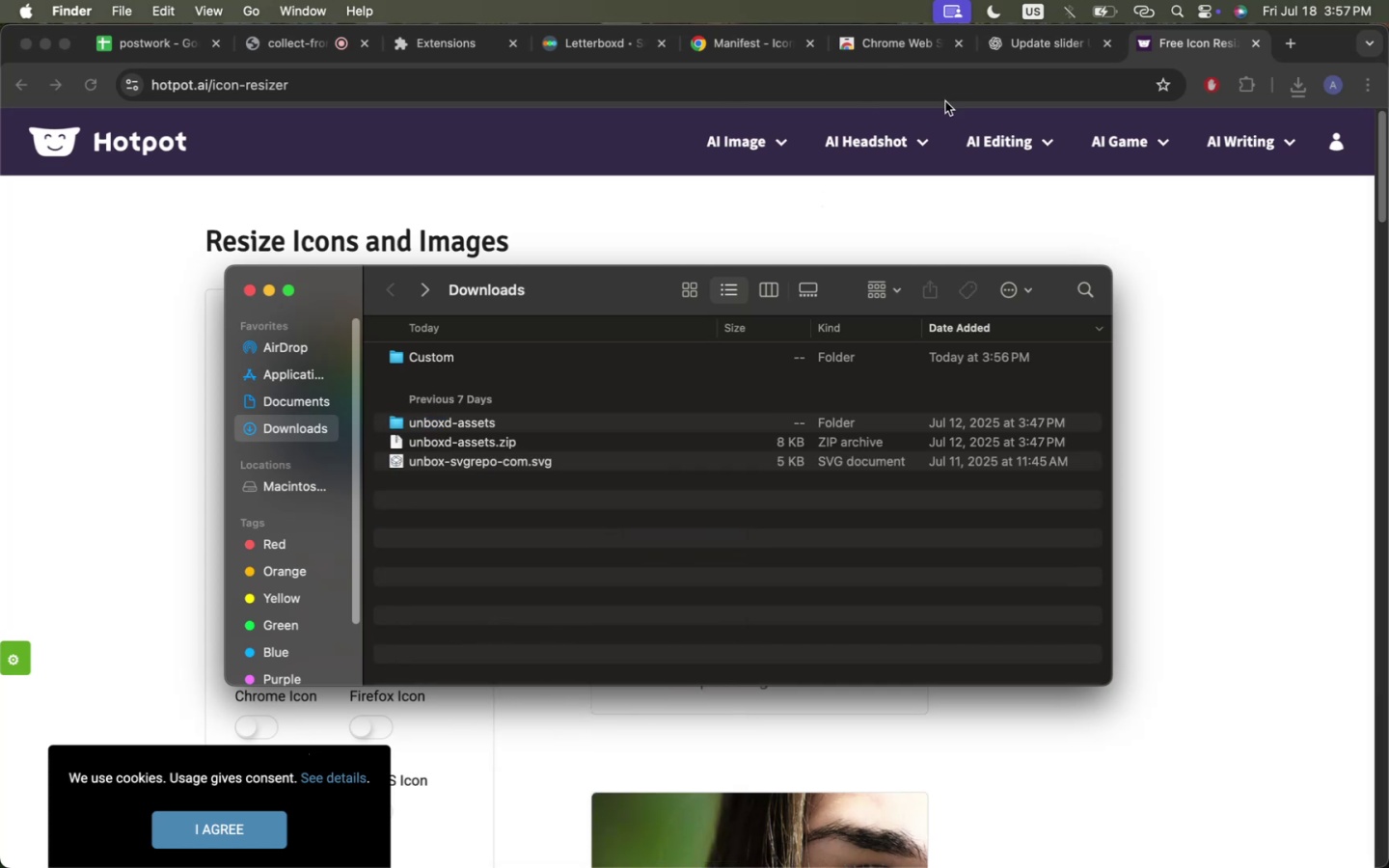 
left_click([1326, 47])
 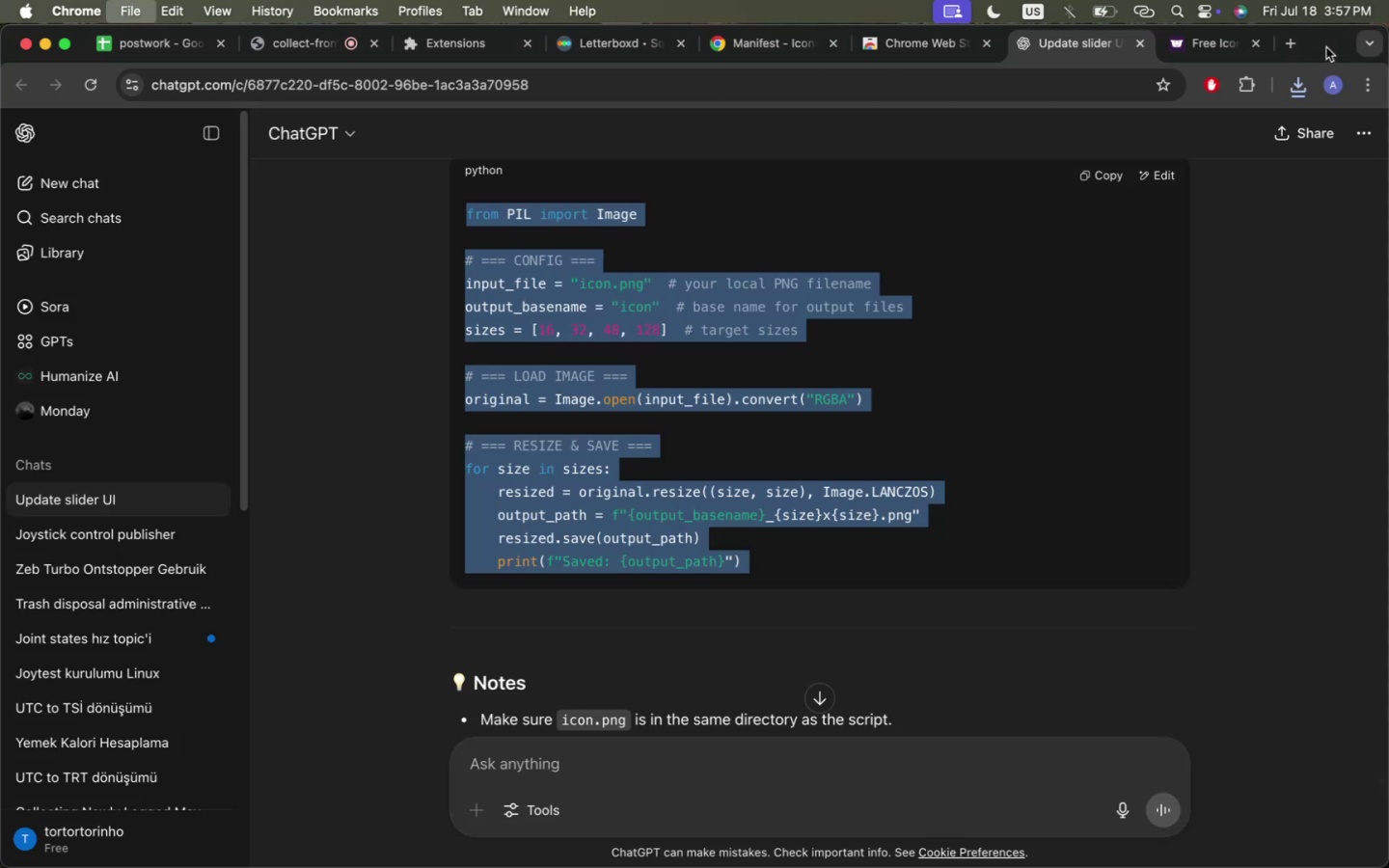 
key(Meta+CommandLeft)
 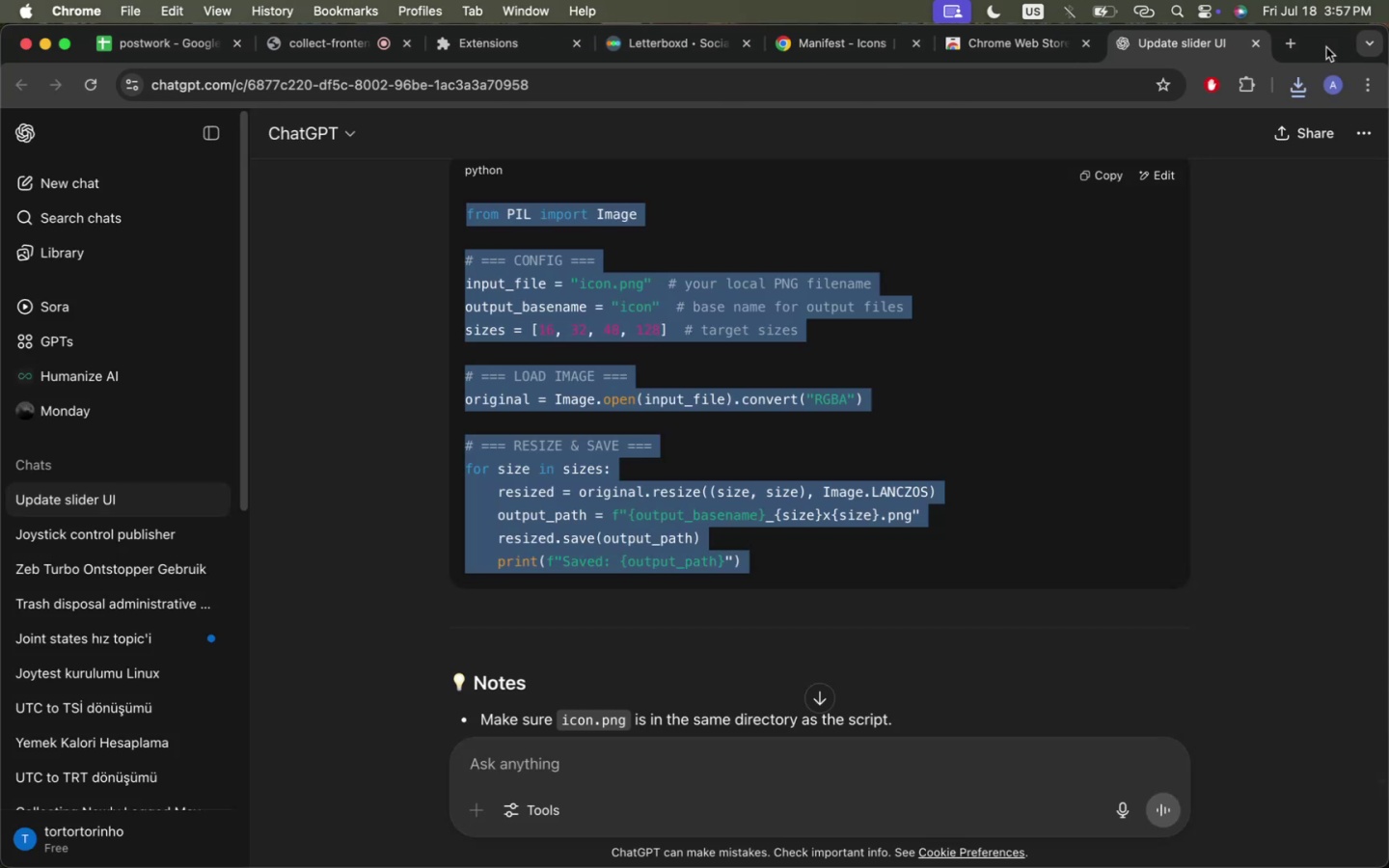 
key(Meta+W)
 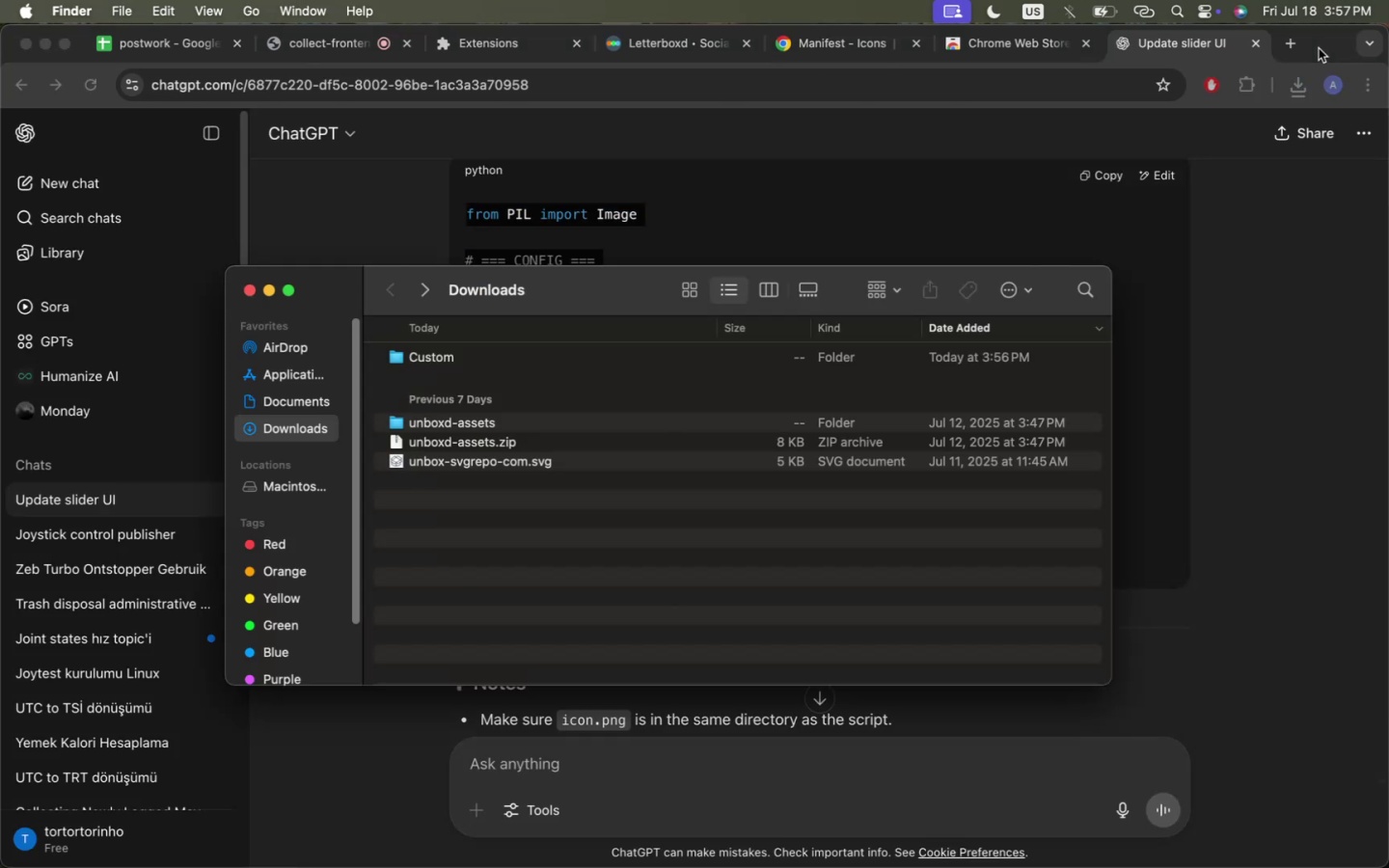 
key(Meta+CommandLeft)
 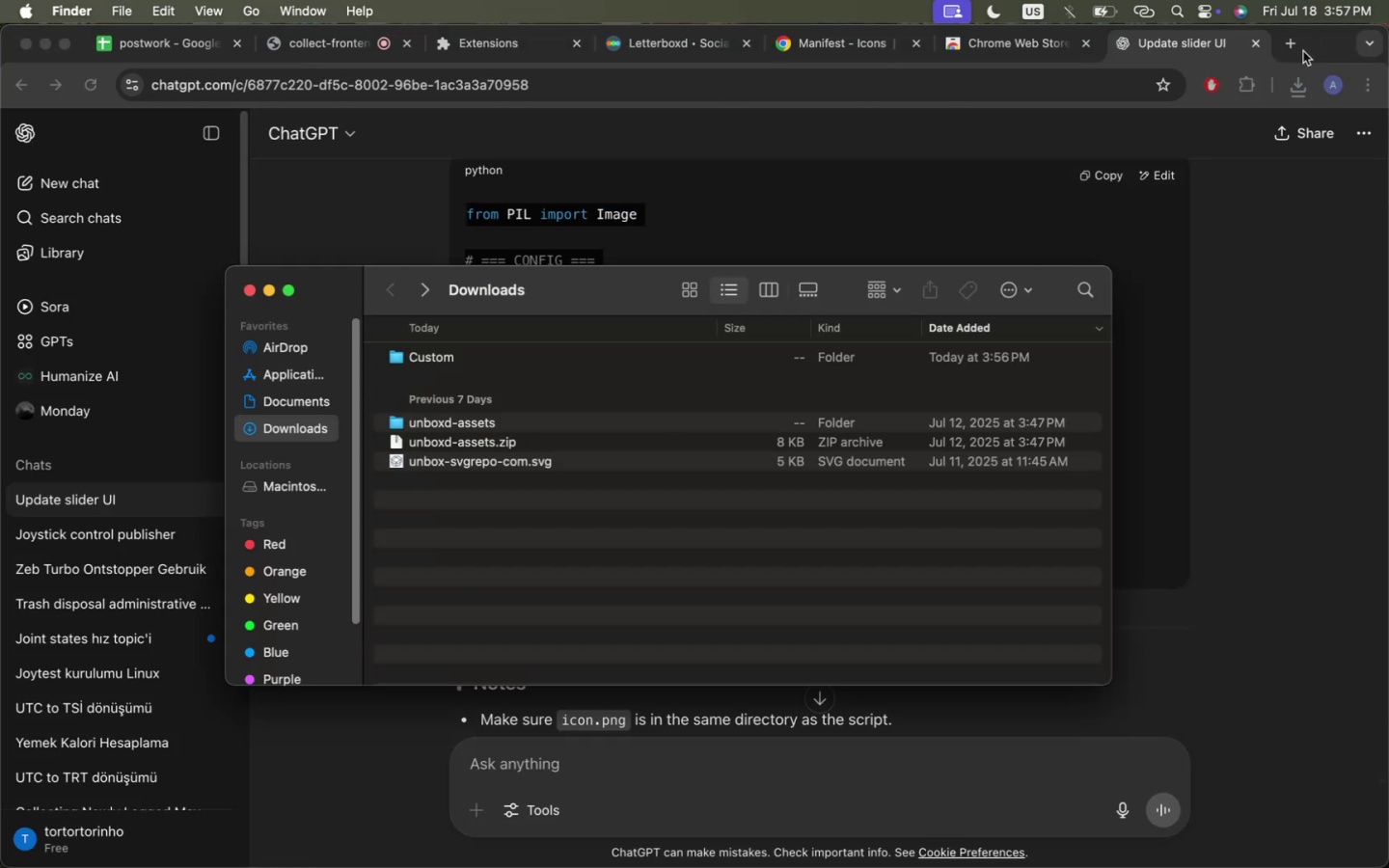 
key(Meta+Tab)
 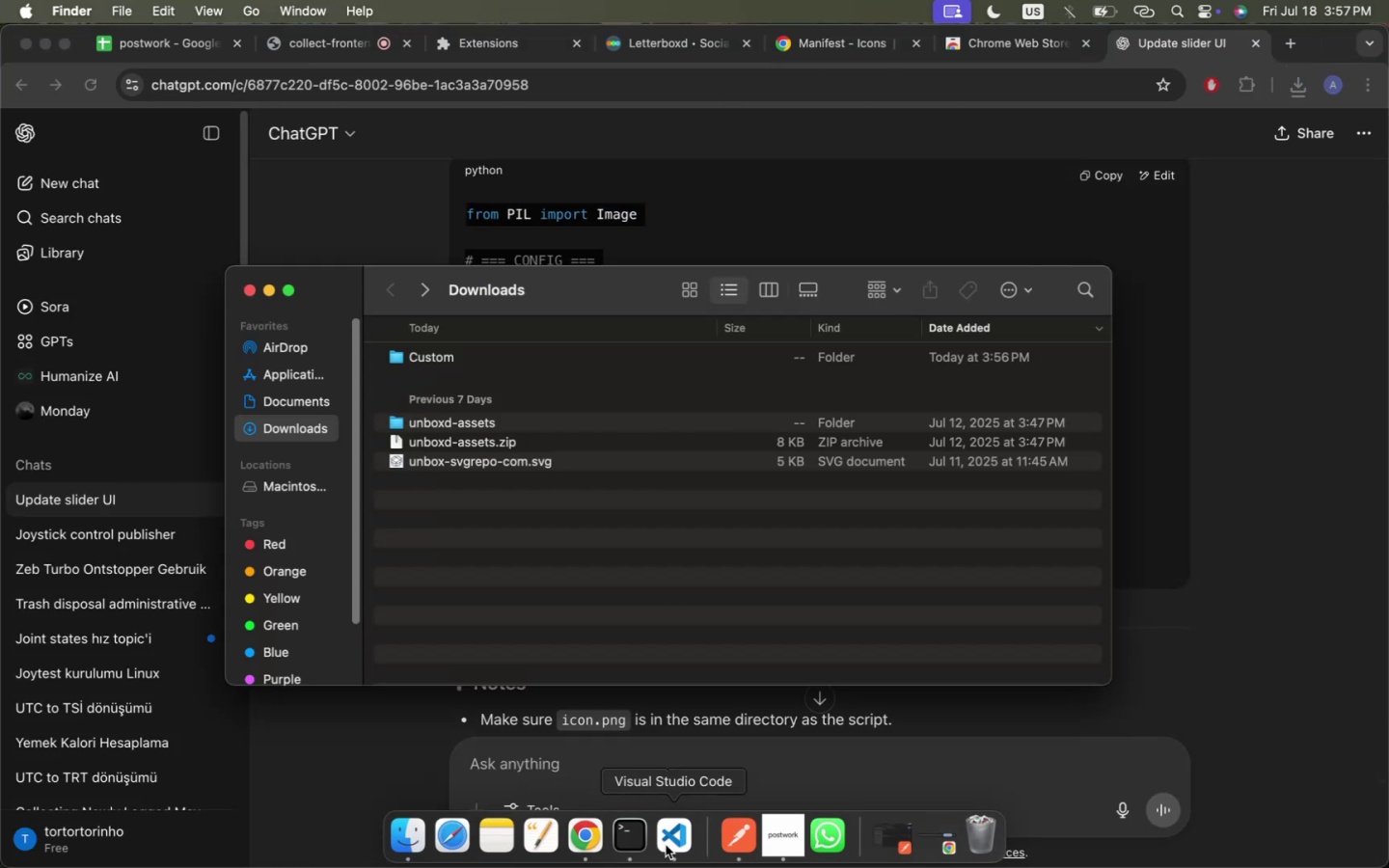 
left_click([666, 845])
 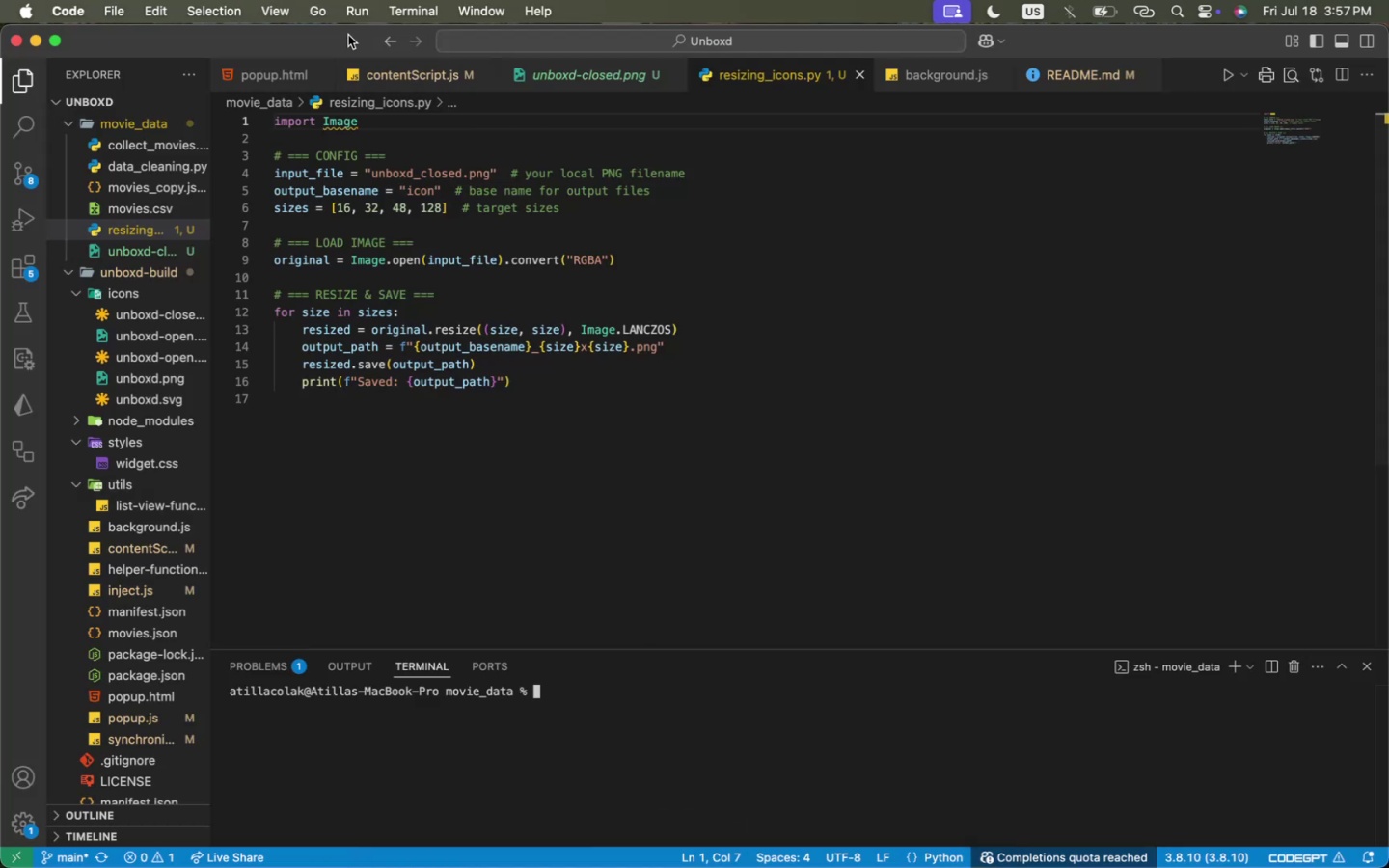 
left_click_drag(start_coordinate=[348, 35], to_coordinate=[366, 33])
 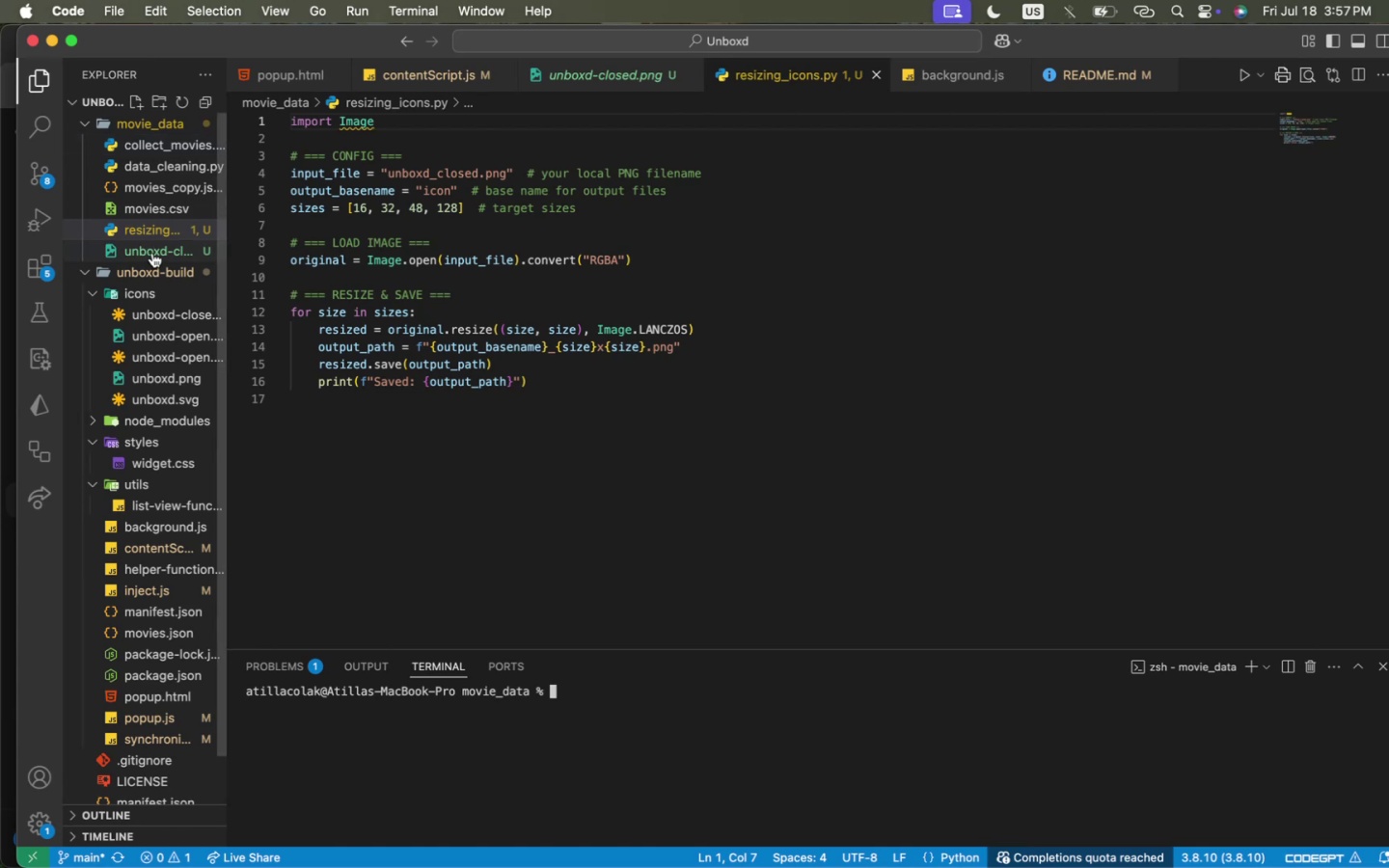 
left_click_drag(start_coordinate=[152, 253], to_coordinate=[171, 289])
 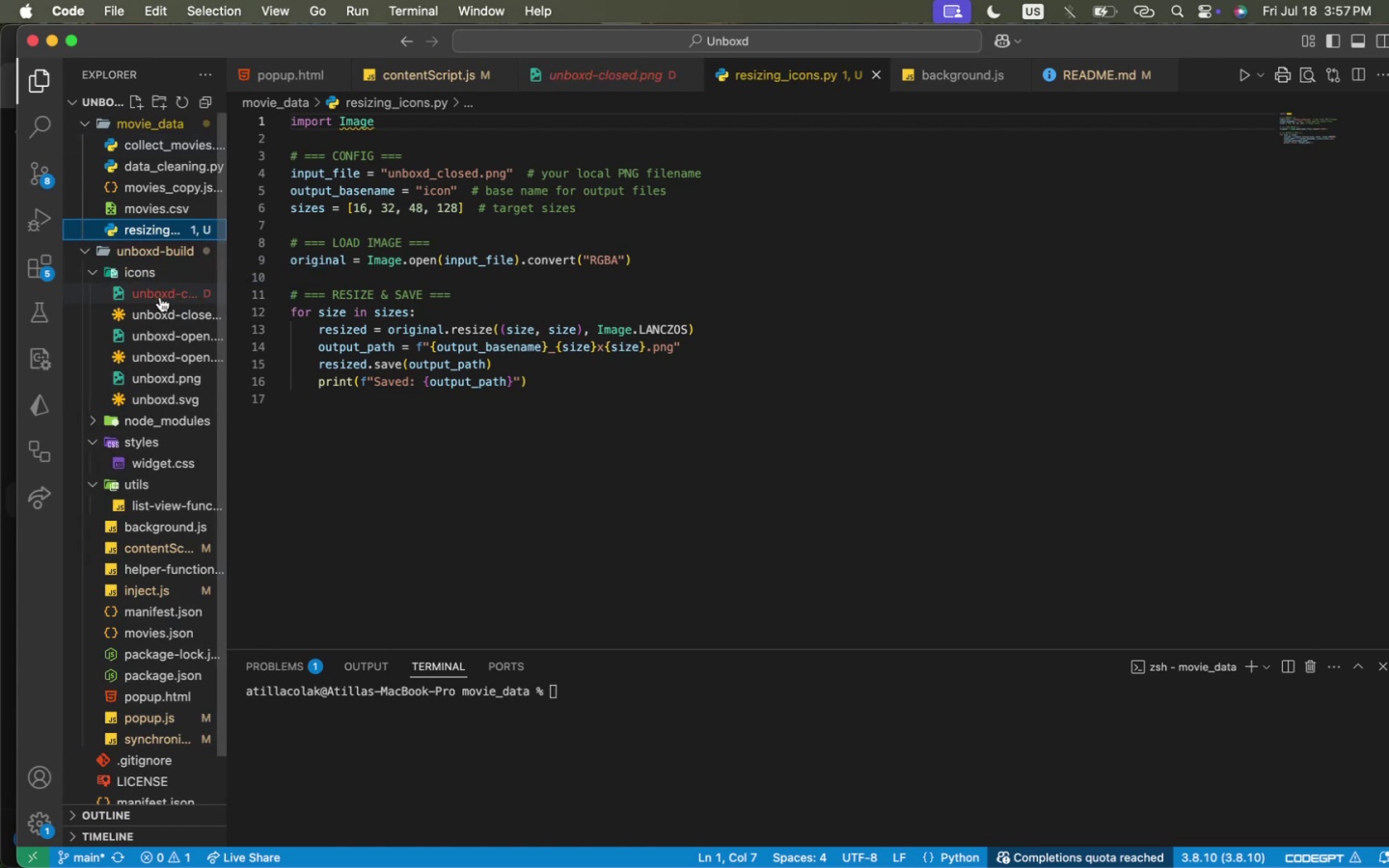 
left_click([160, 297])
 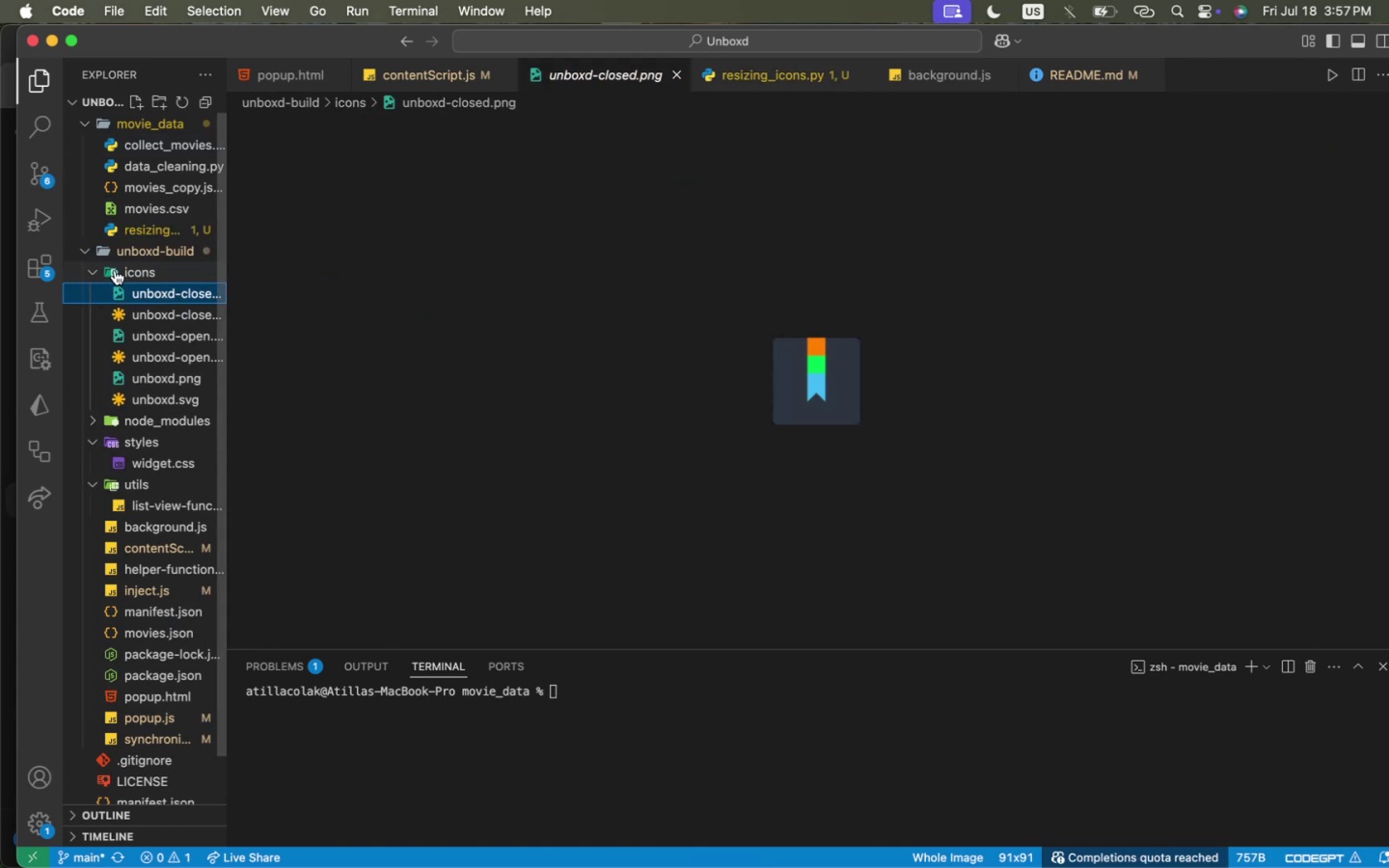 
left_click([115, 270])
 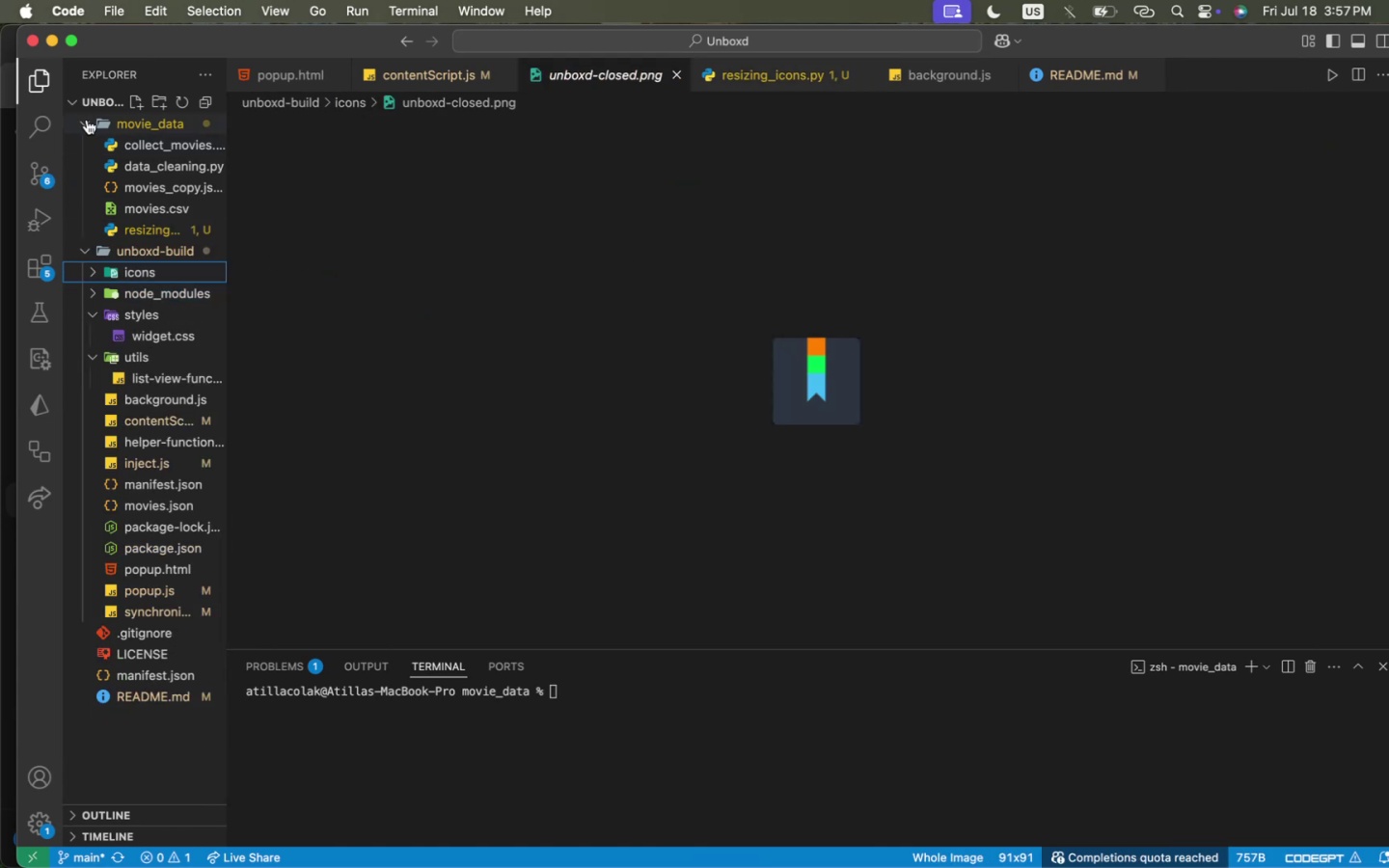 
left_click([87, 120])
 